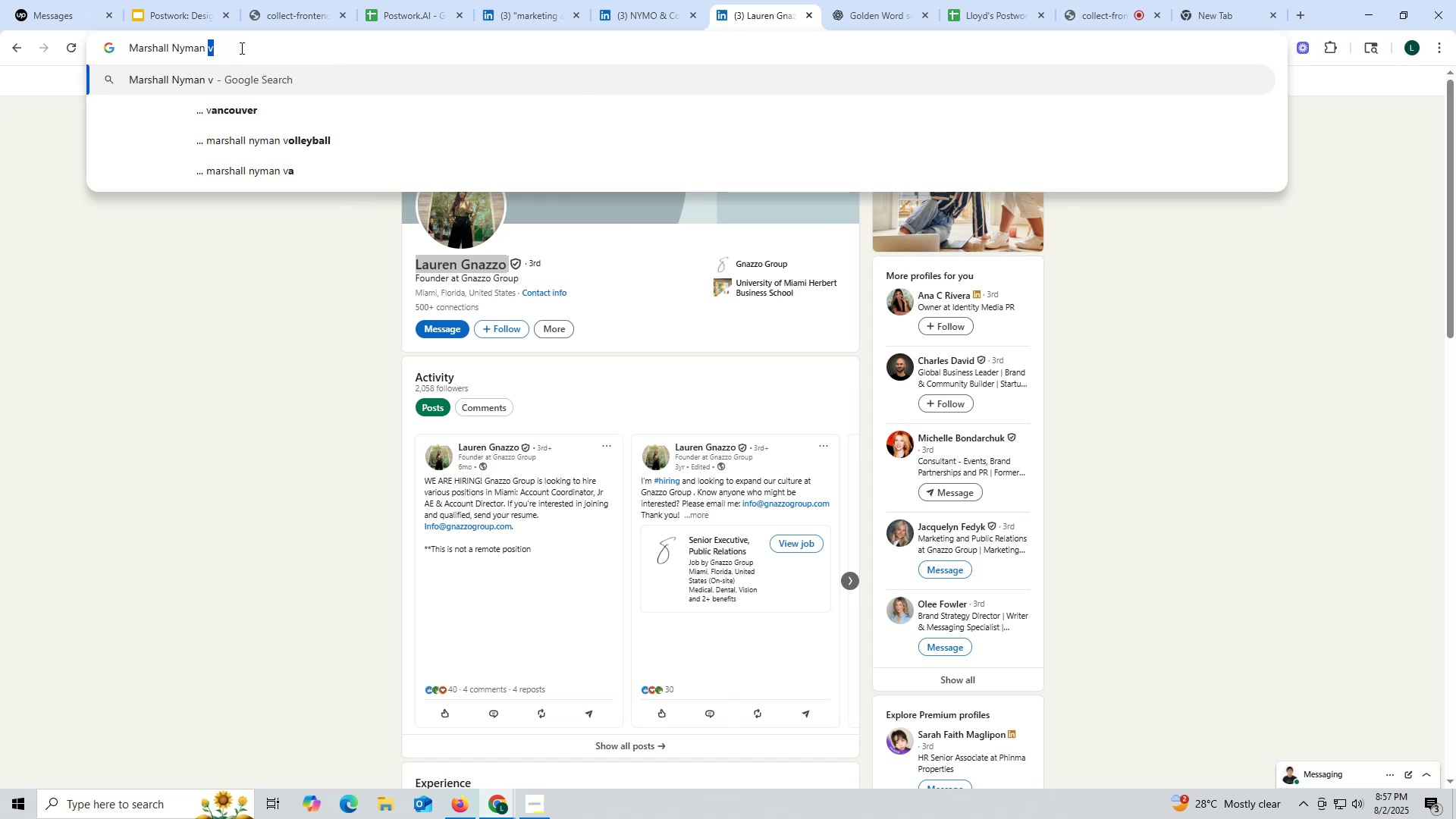 
key(Control+ControlLeft)
 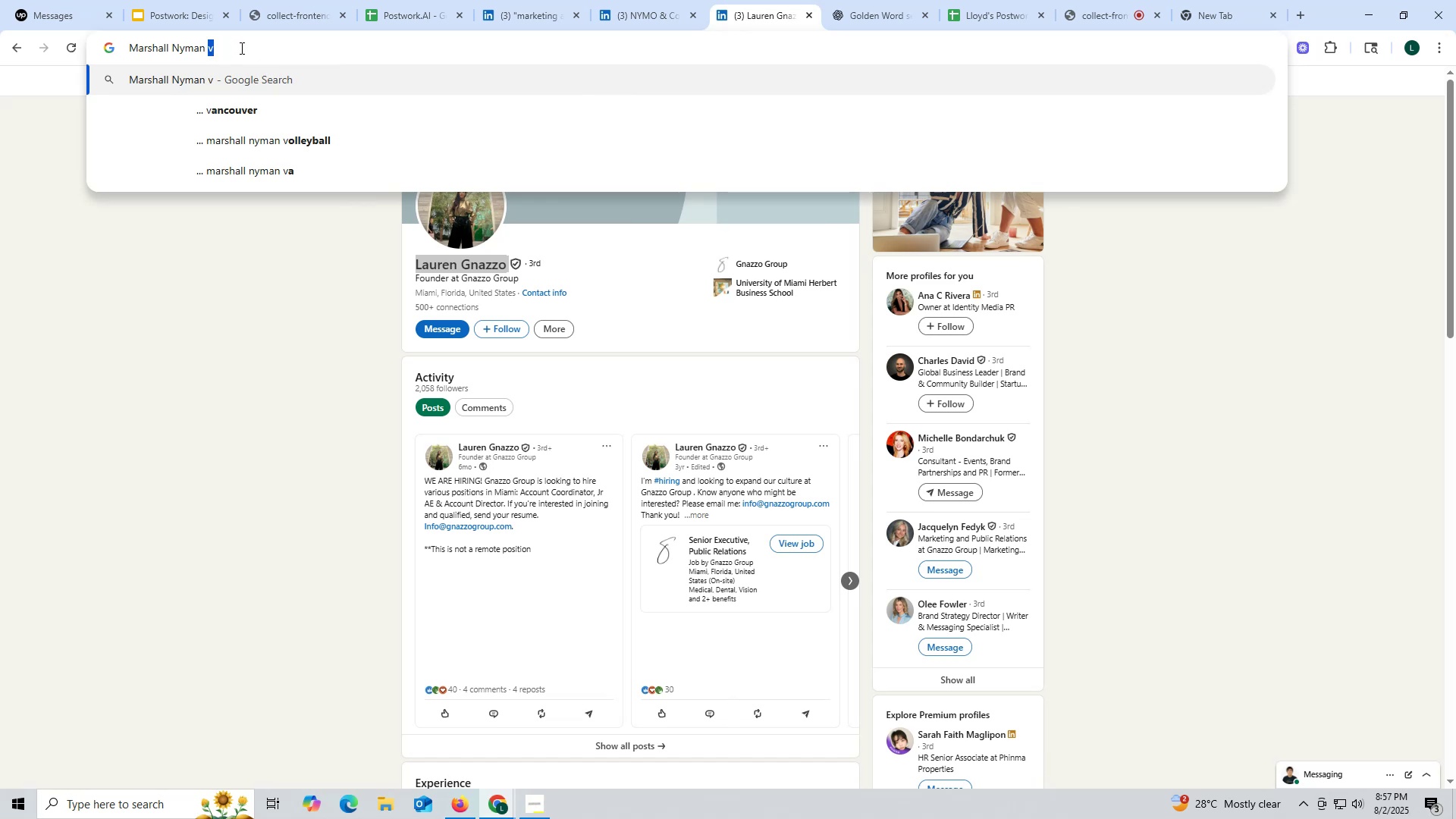 
key(Control+V)
 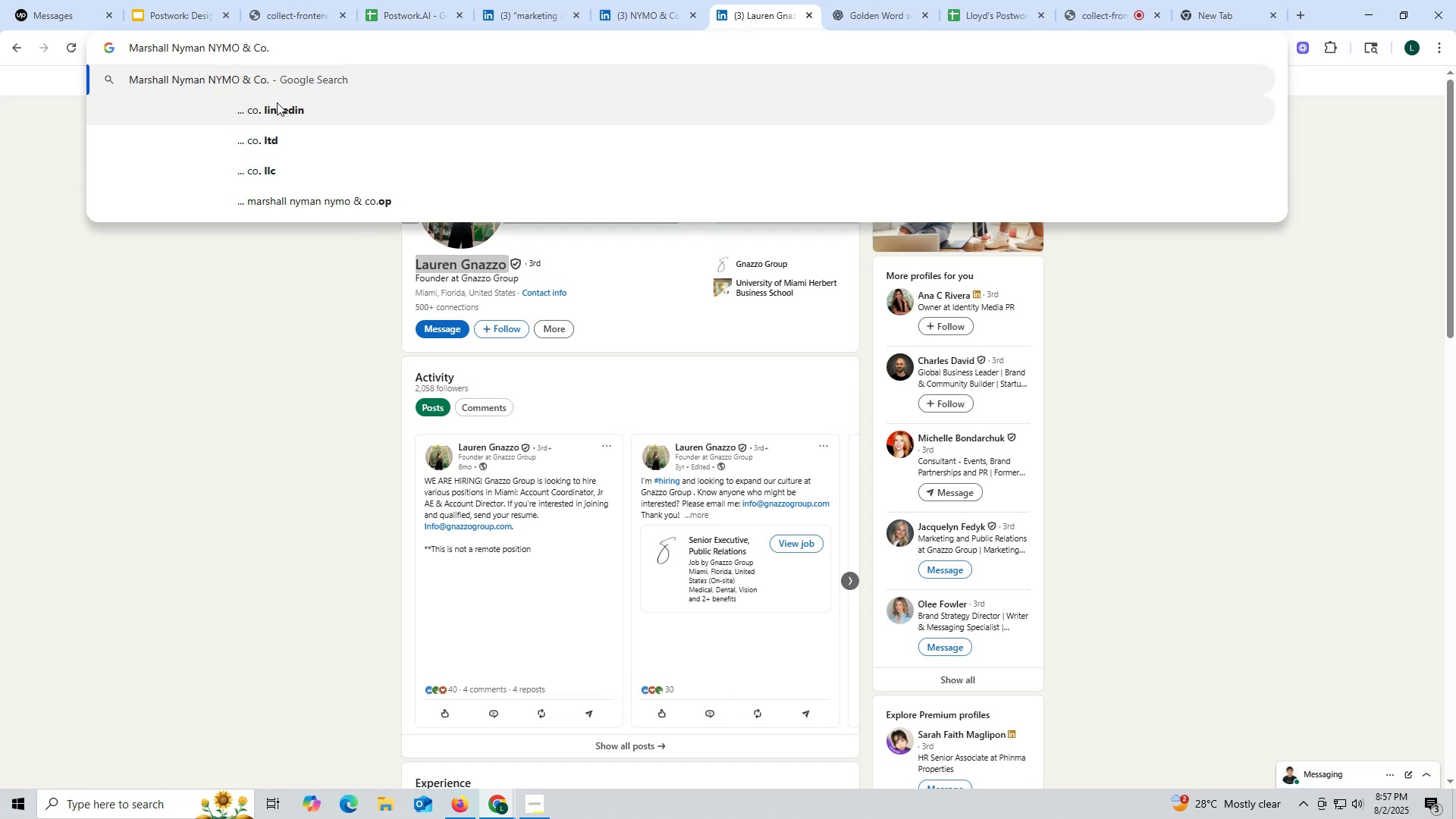 
left_click([281, 109])
 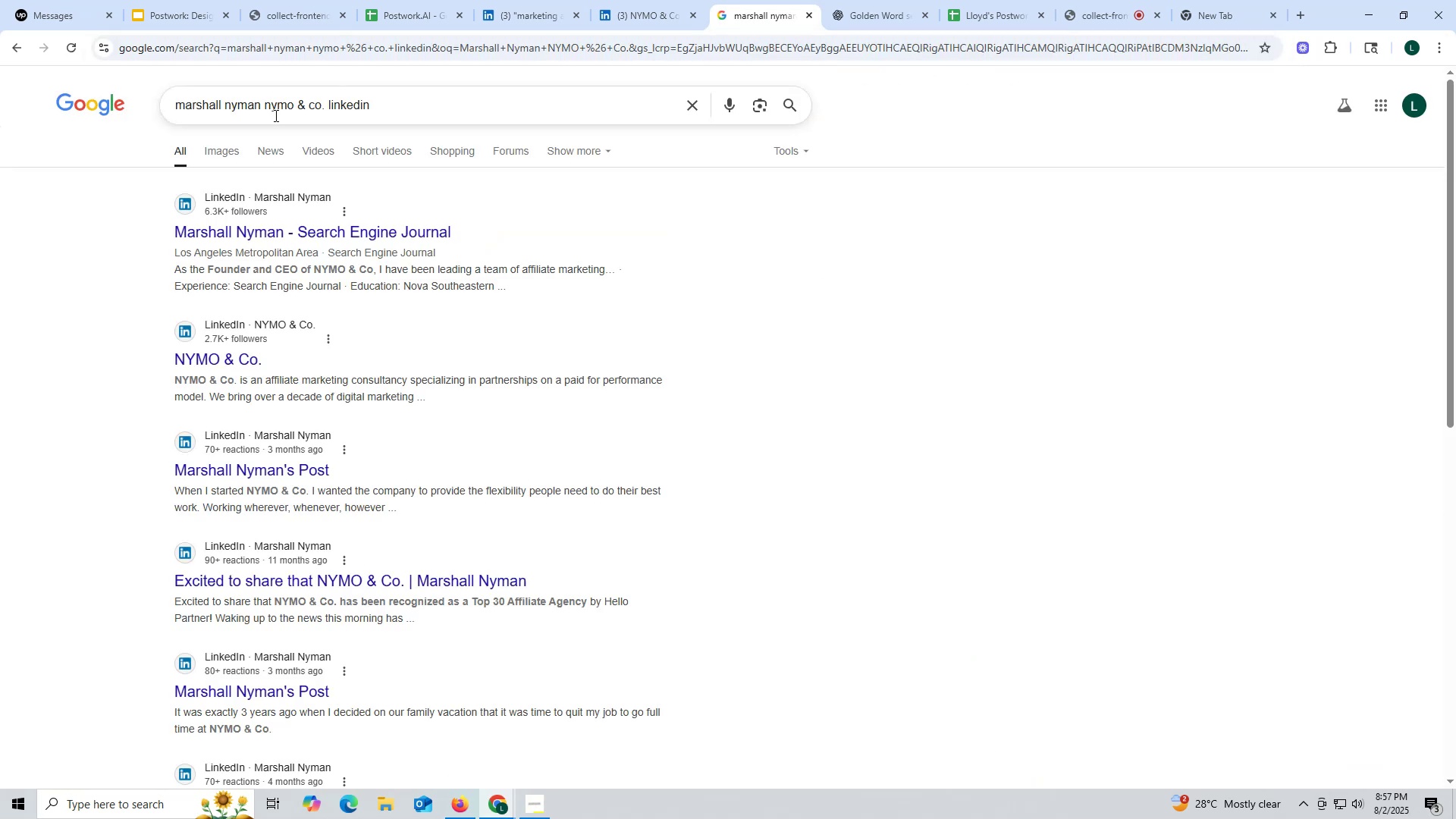 
wait(5.53)
 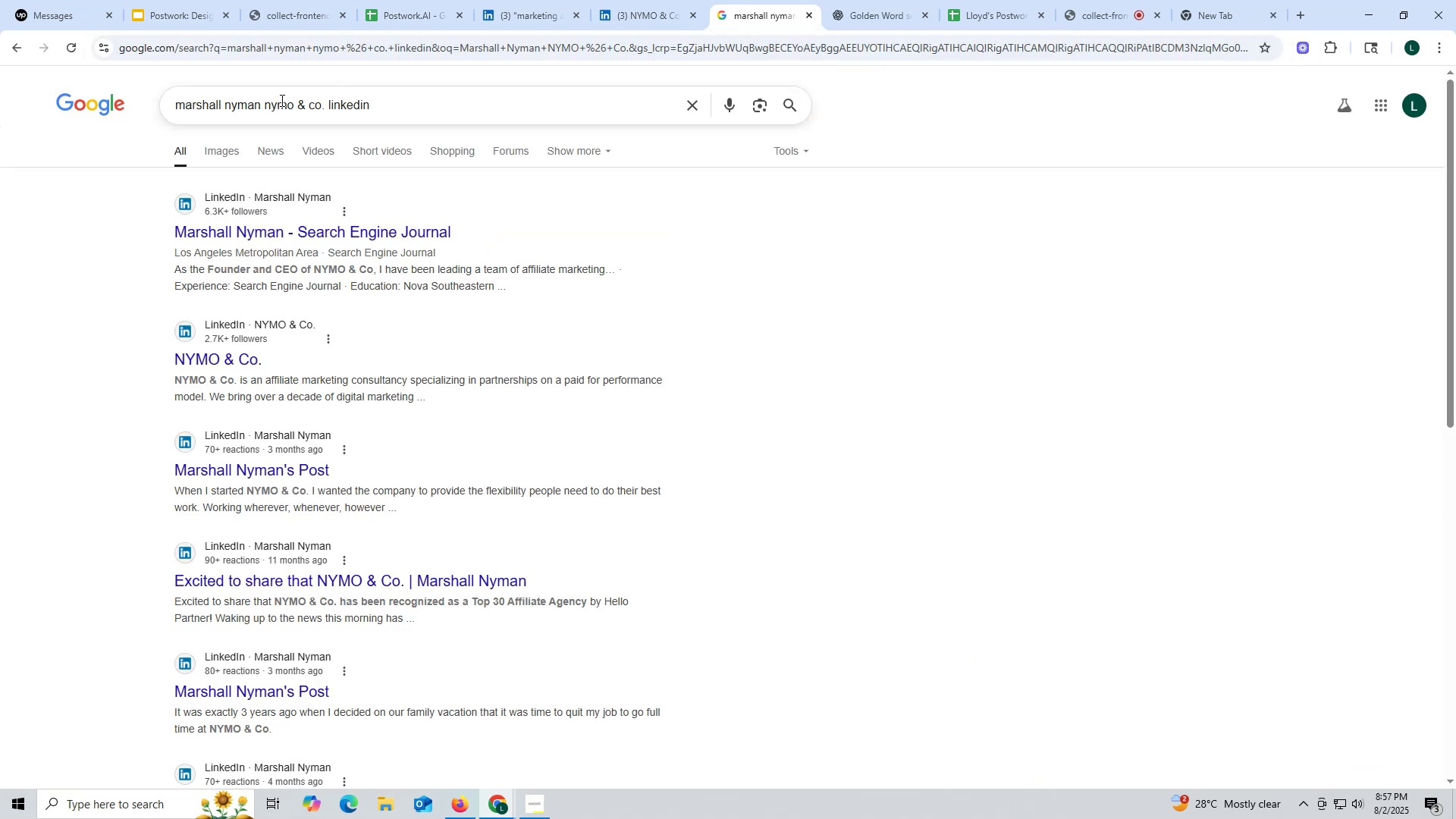 
left_click([259, 235])
 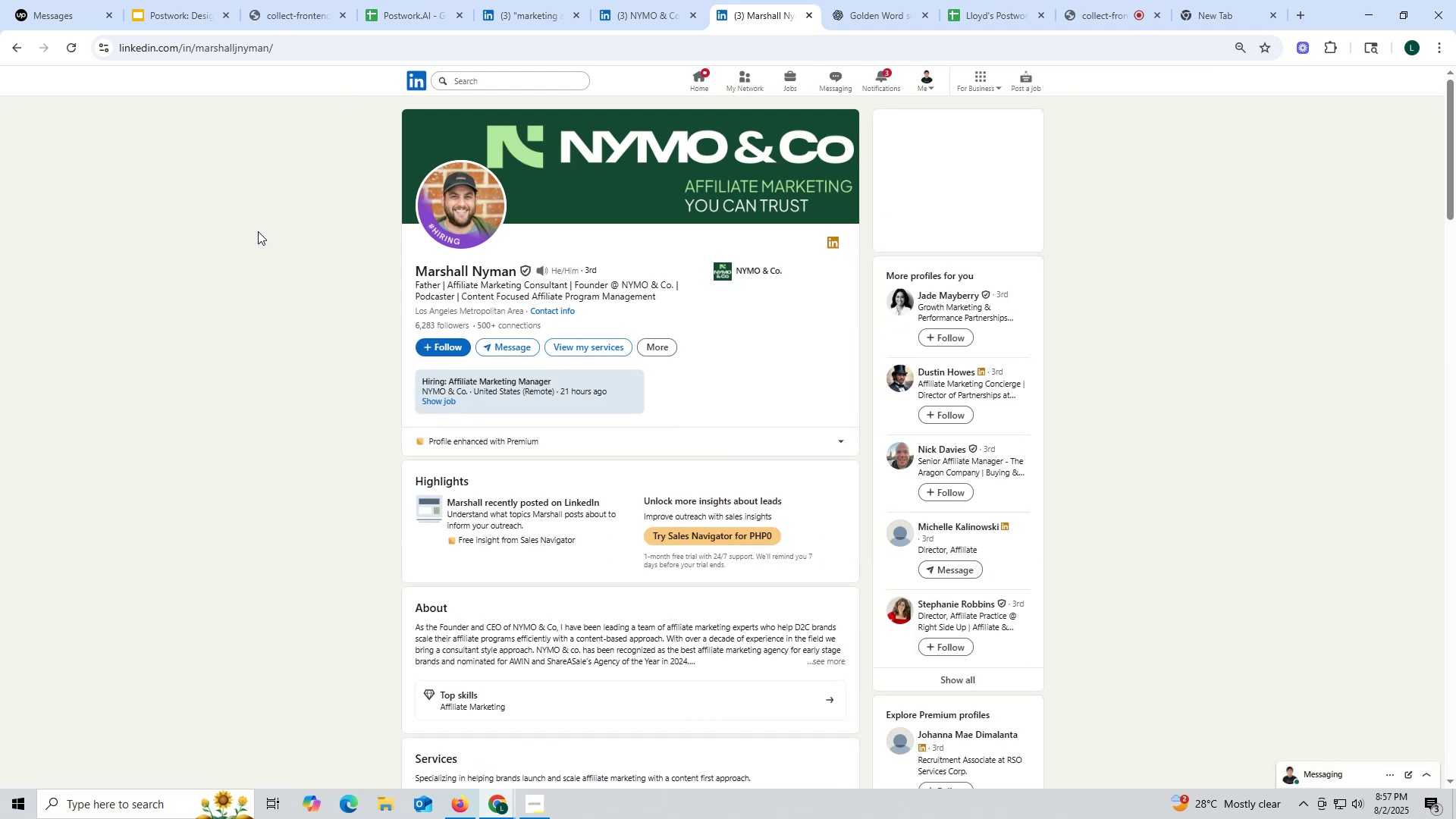 
wait(5.91)
 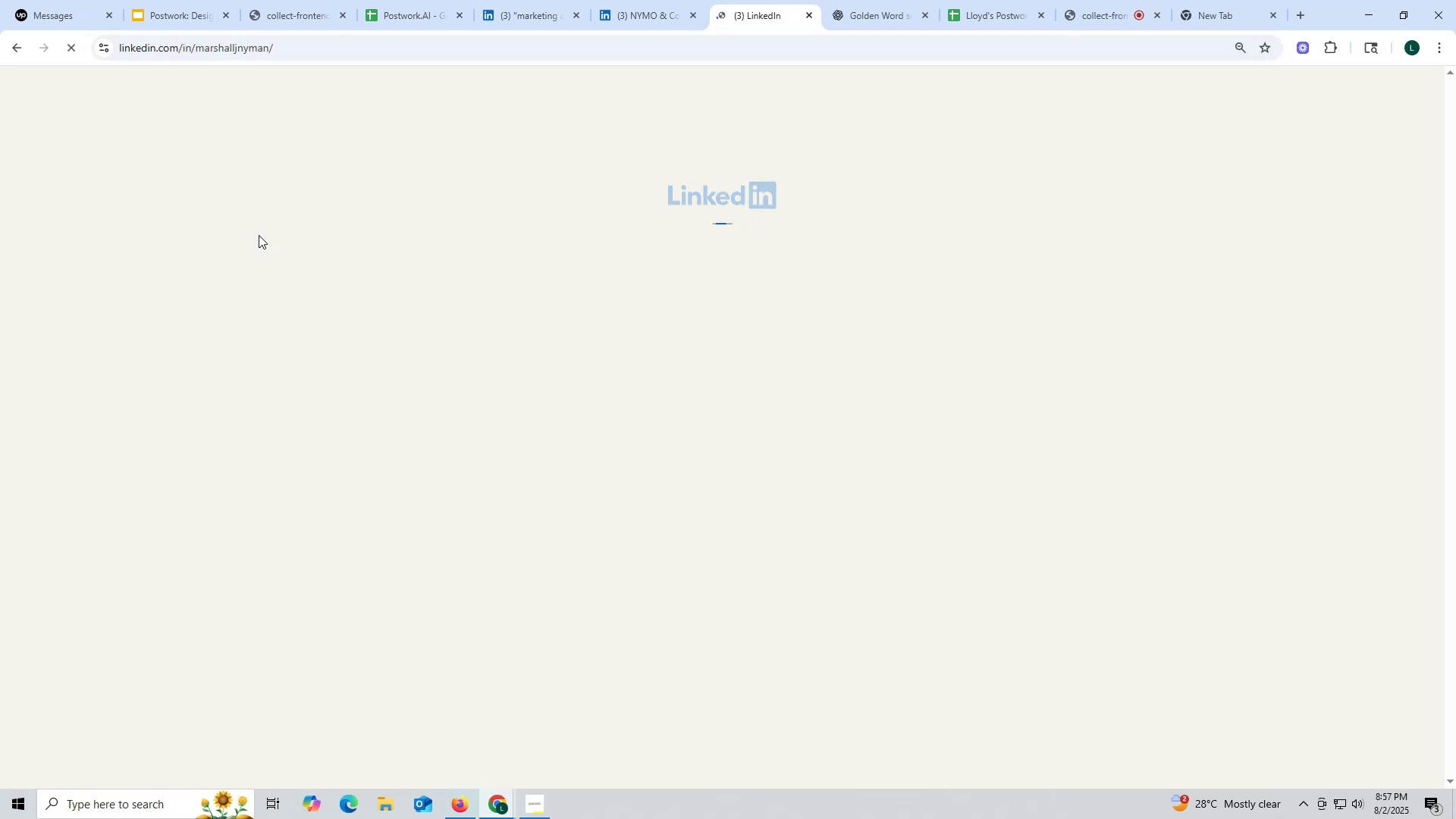 
scroll: coordinate [582, 332], scroll_direction: down, amount: 12.0
 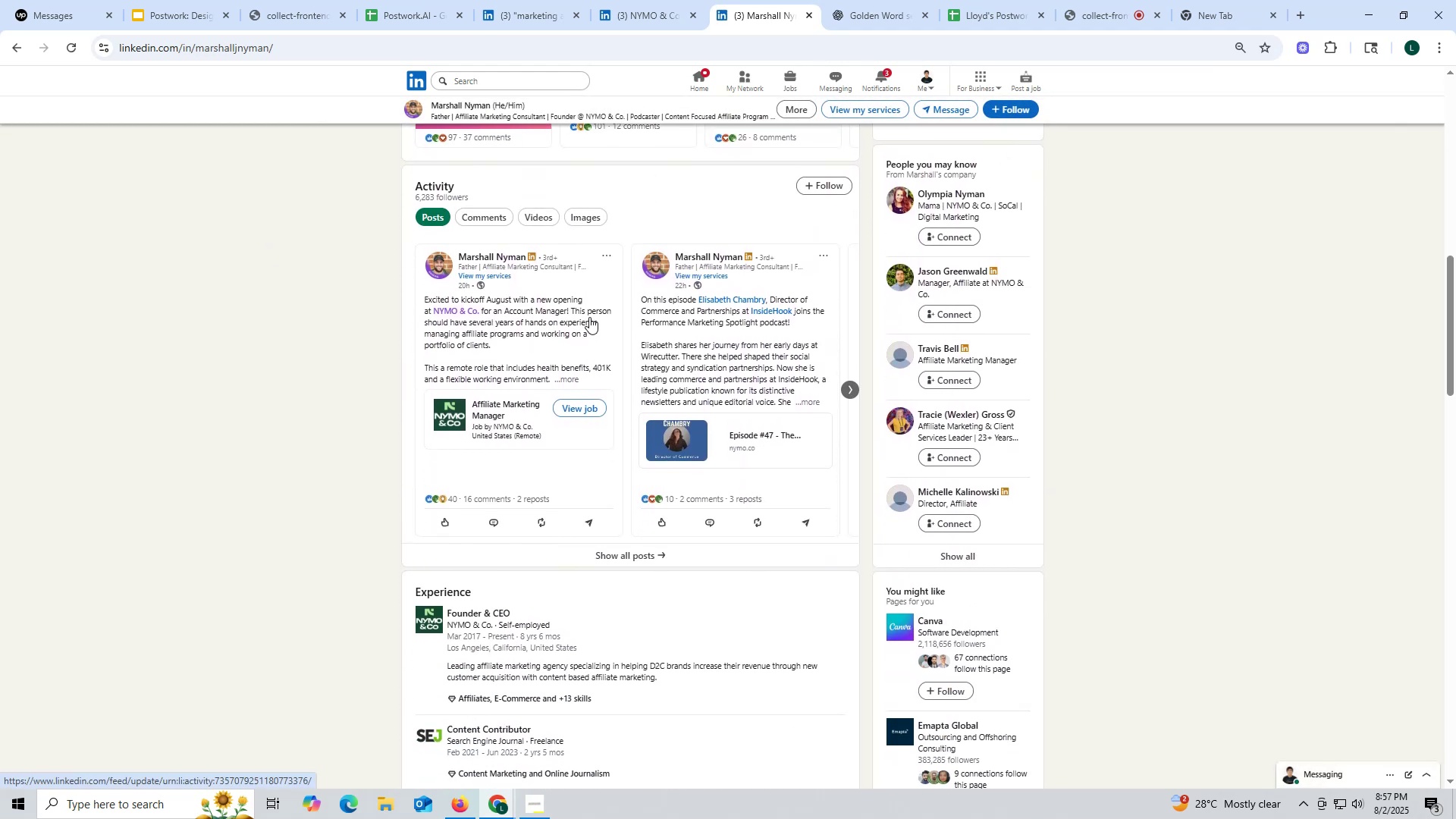 
scroll: coordinate [592, 306], scroll_direction: up, amount: 18.0
 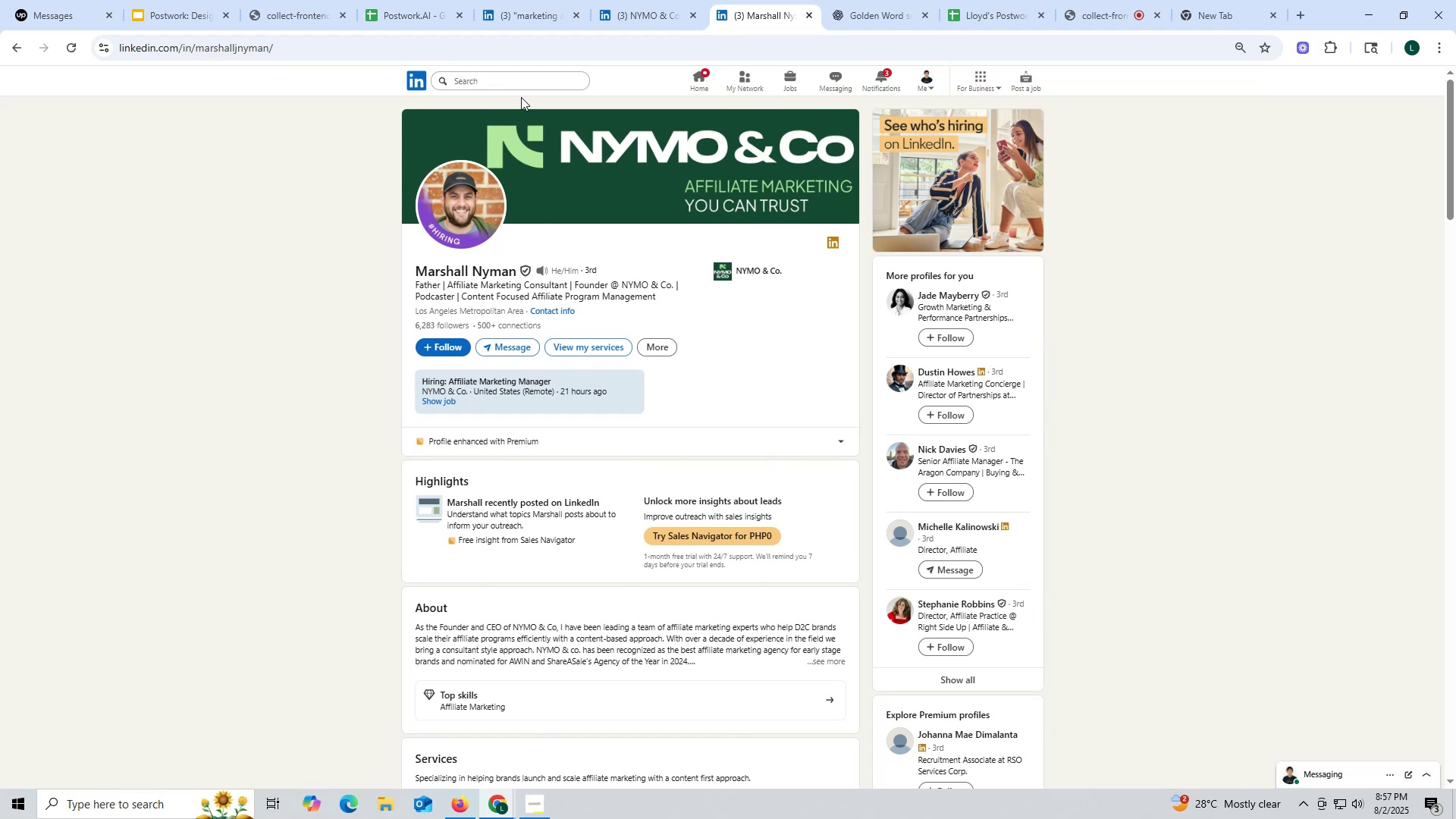 
left_click([650, 19])
 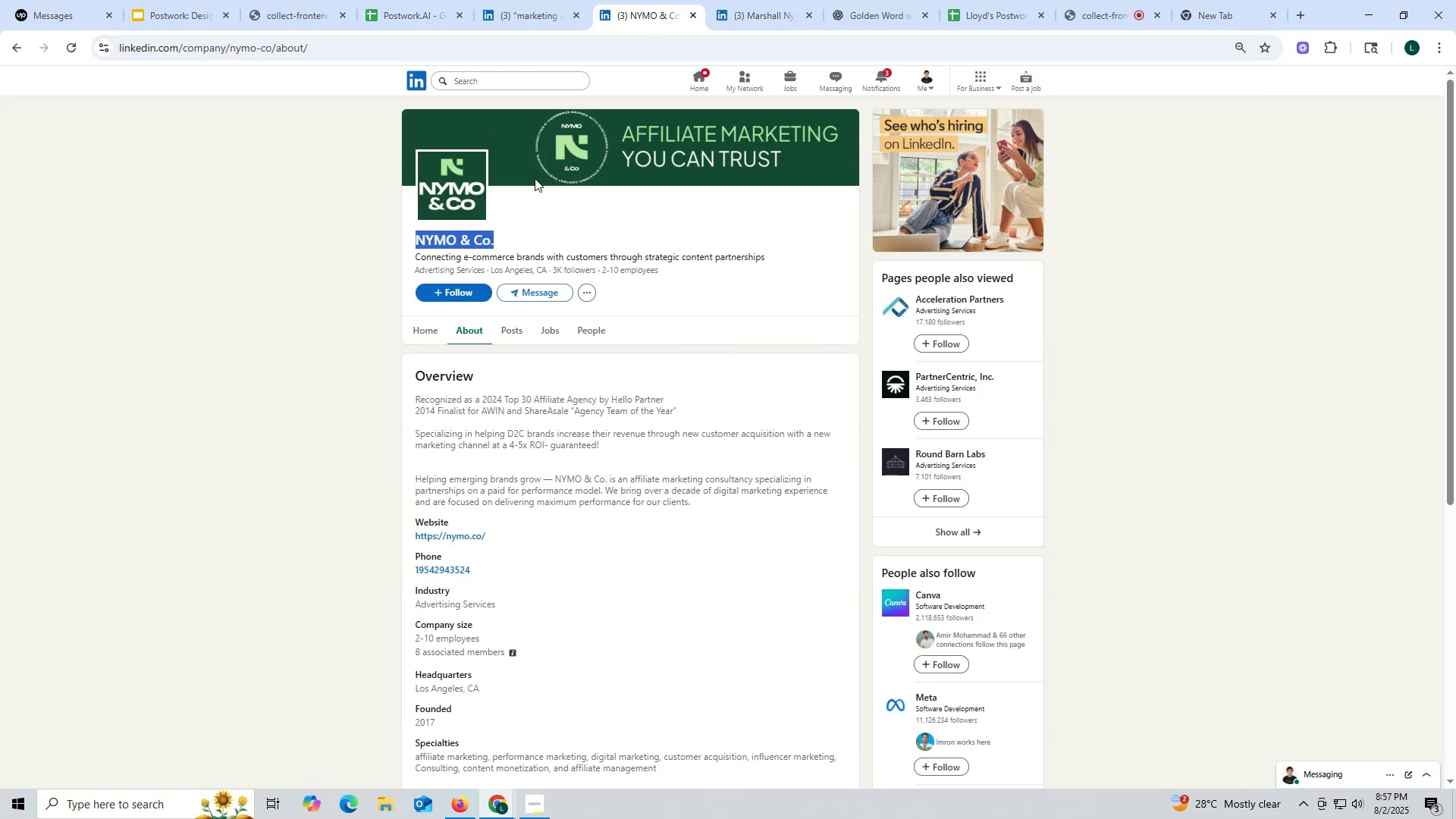 
key(Control+ControlLeft)
 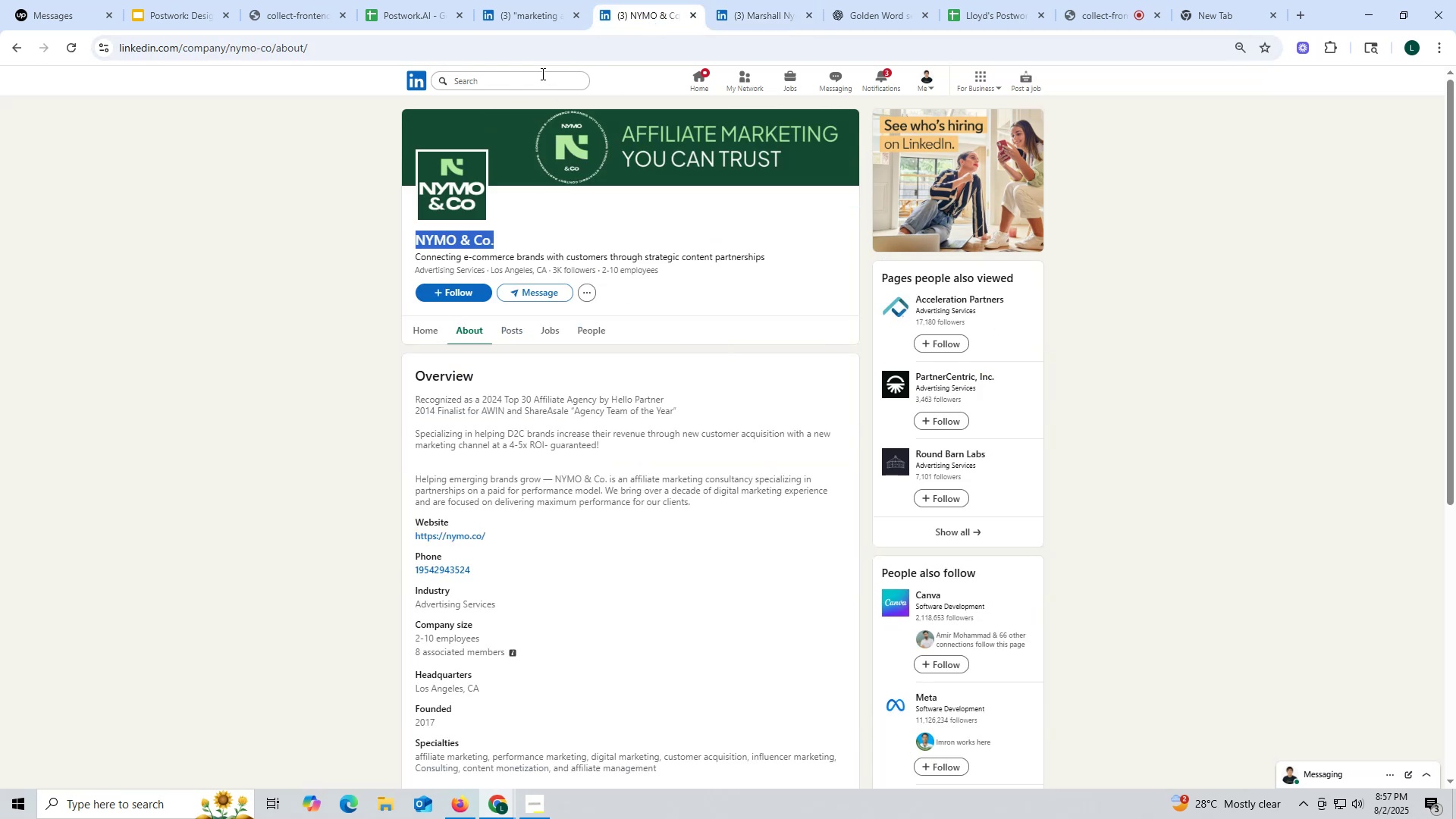 
key(Control+C)
 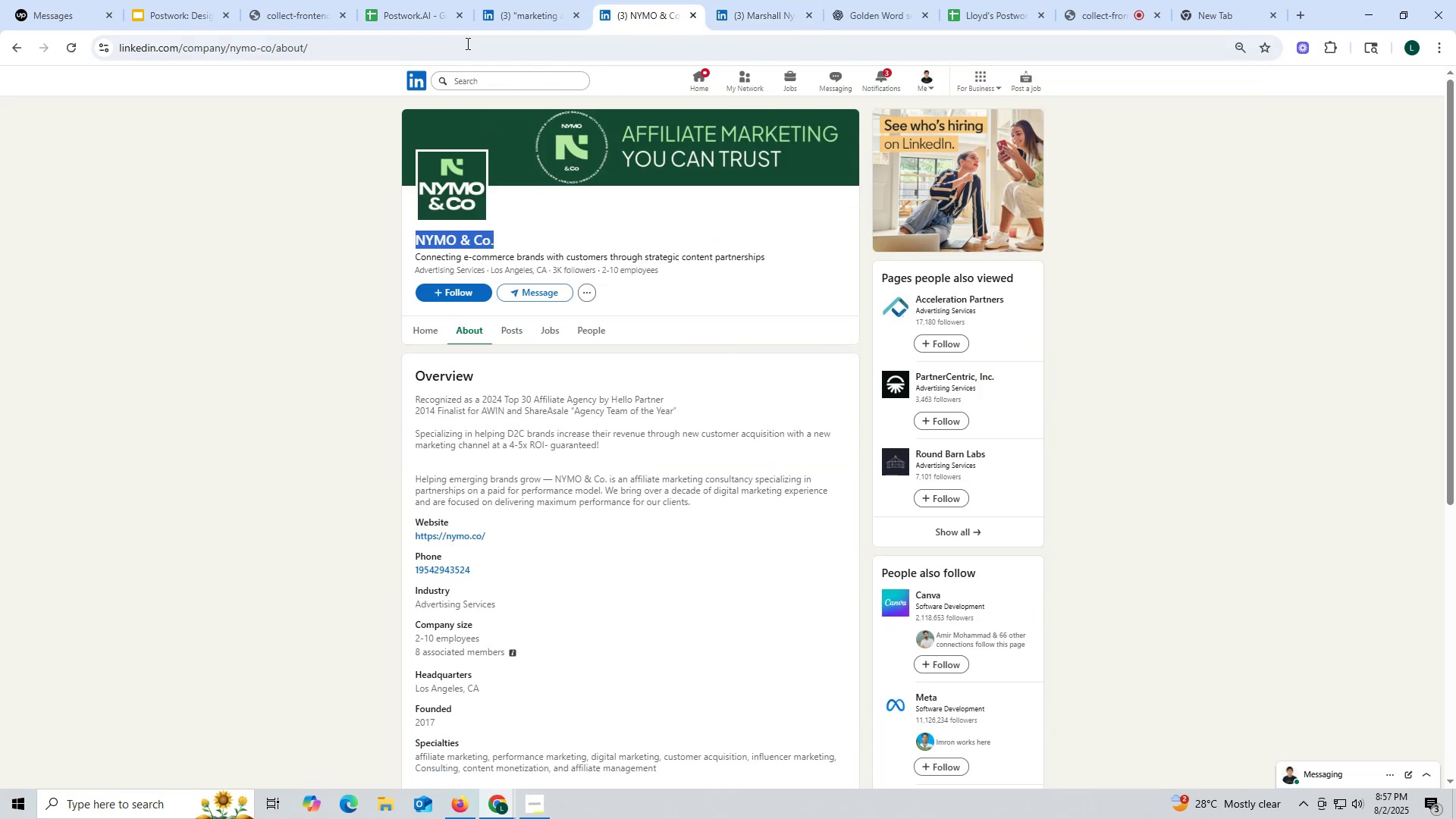 
key(Control+ControlLeft)
 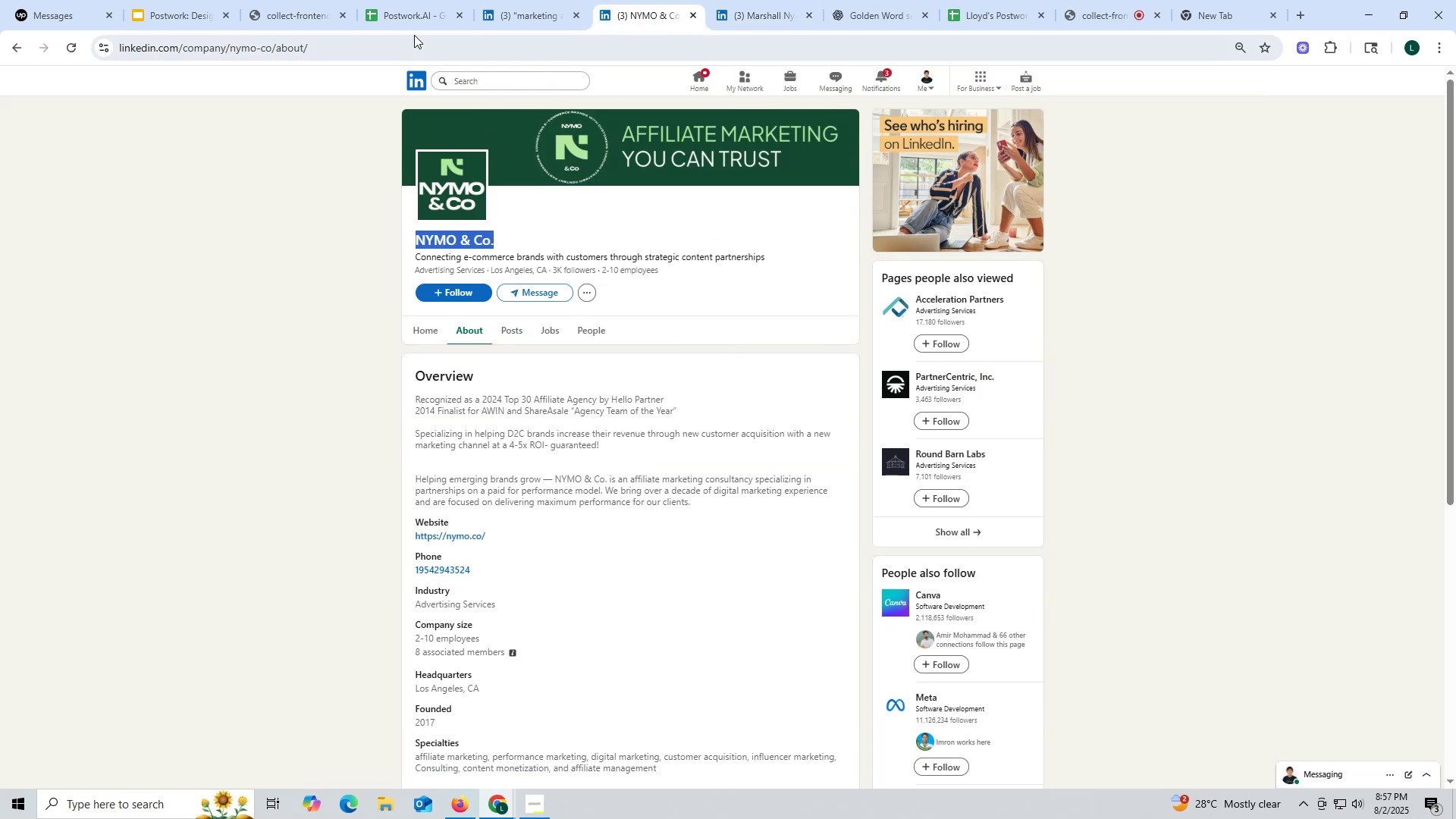 
key(Control+C)
 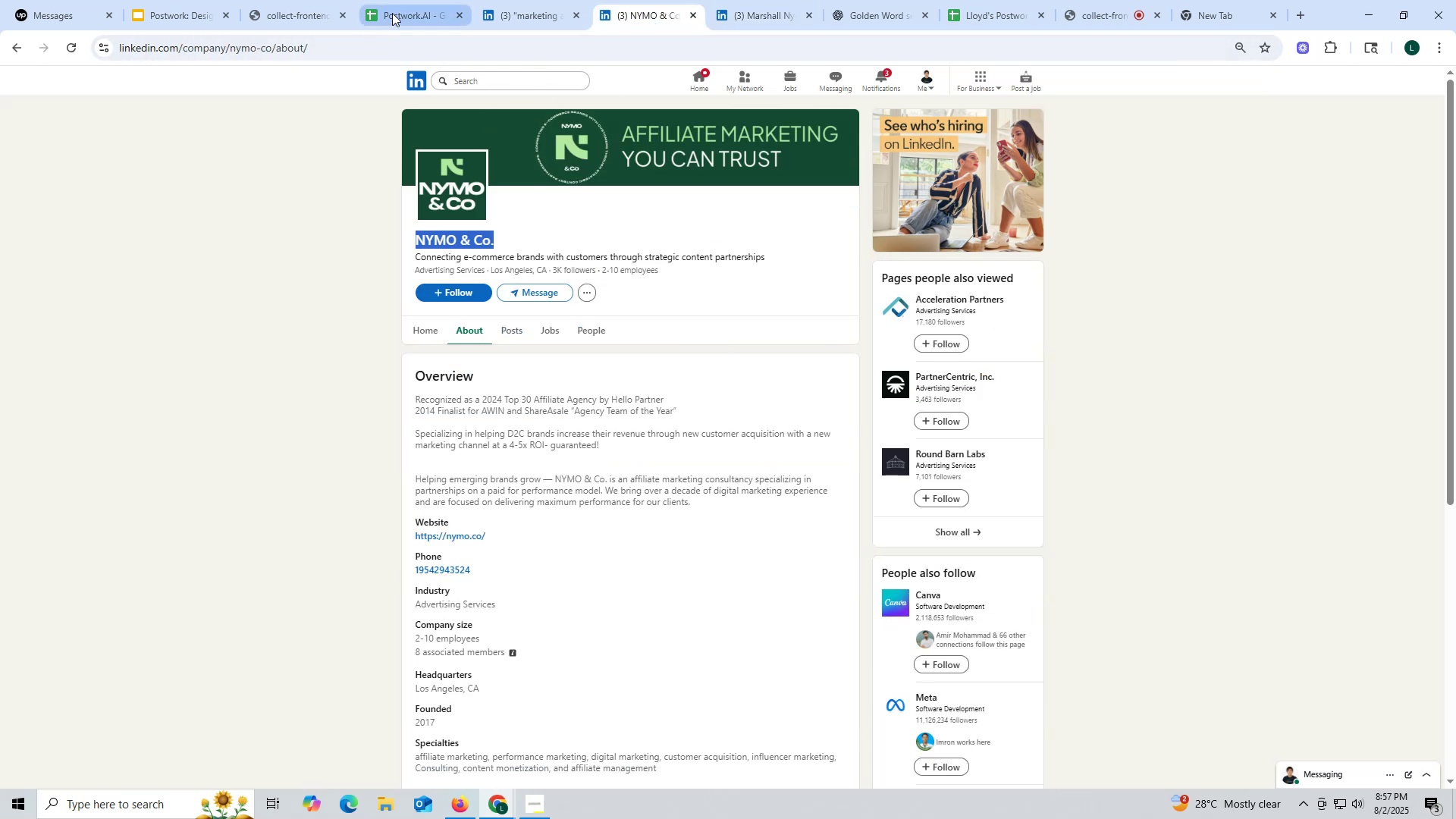 
left_click([392, 13])
 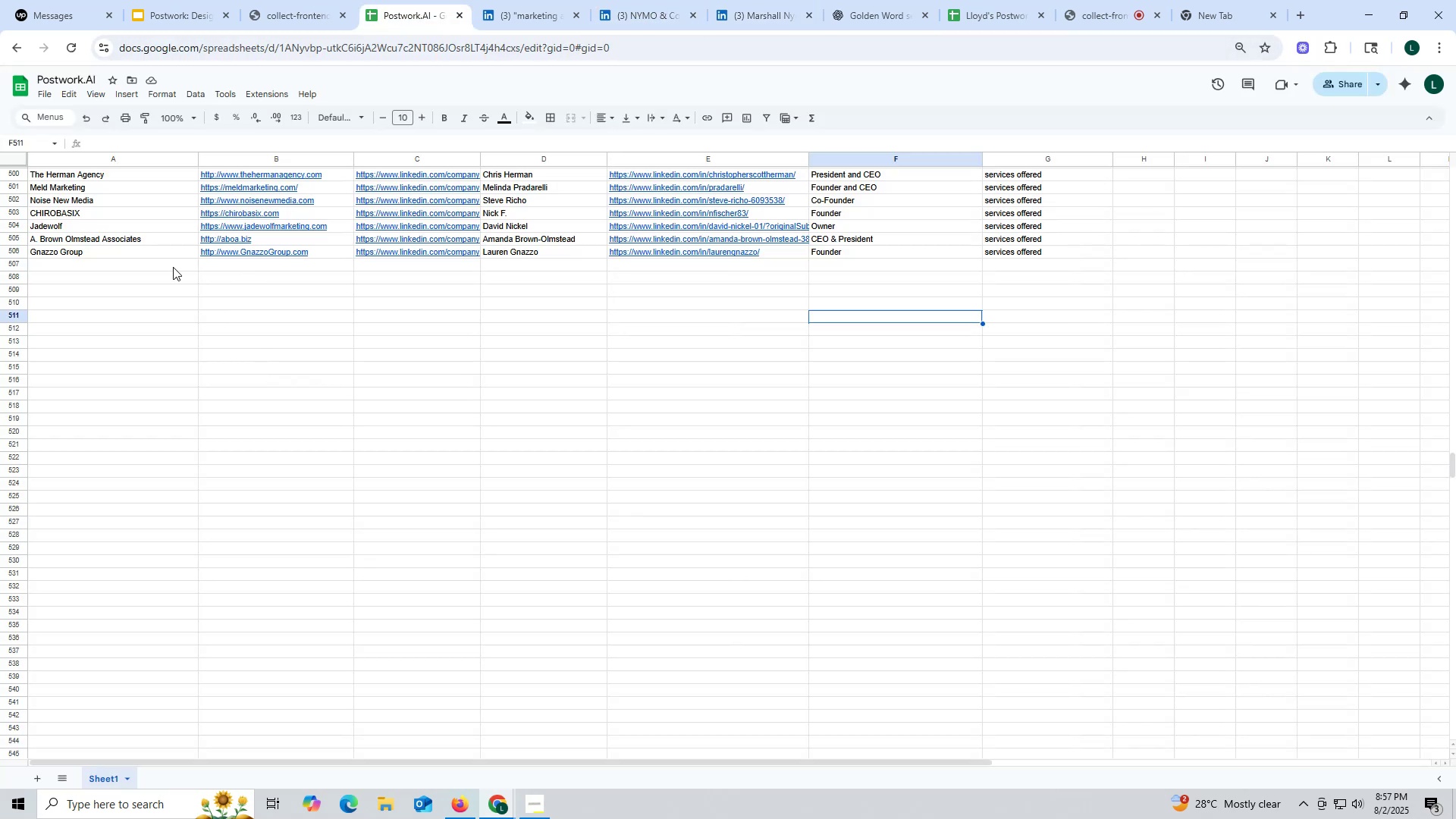 
double_click([167, 264])
 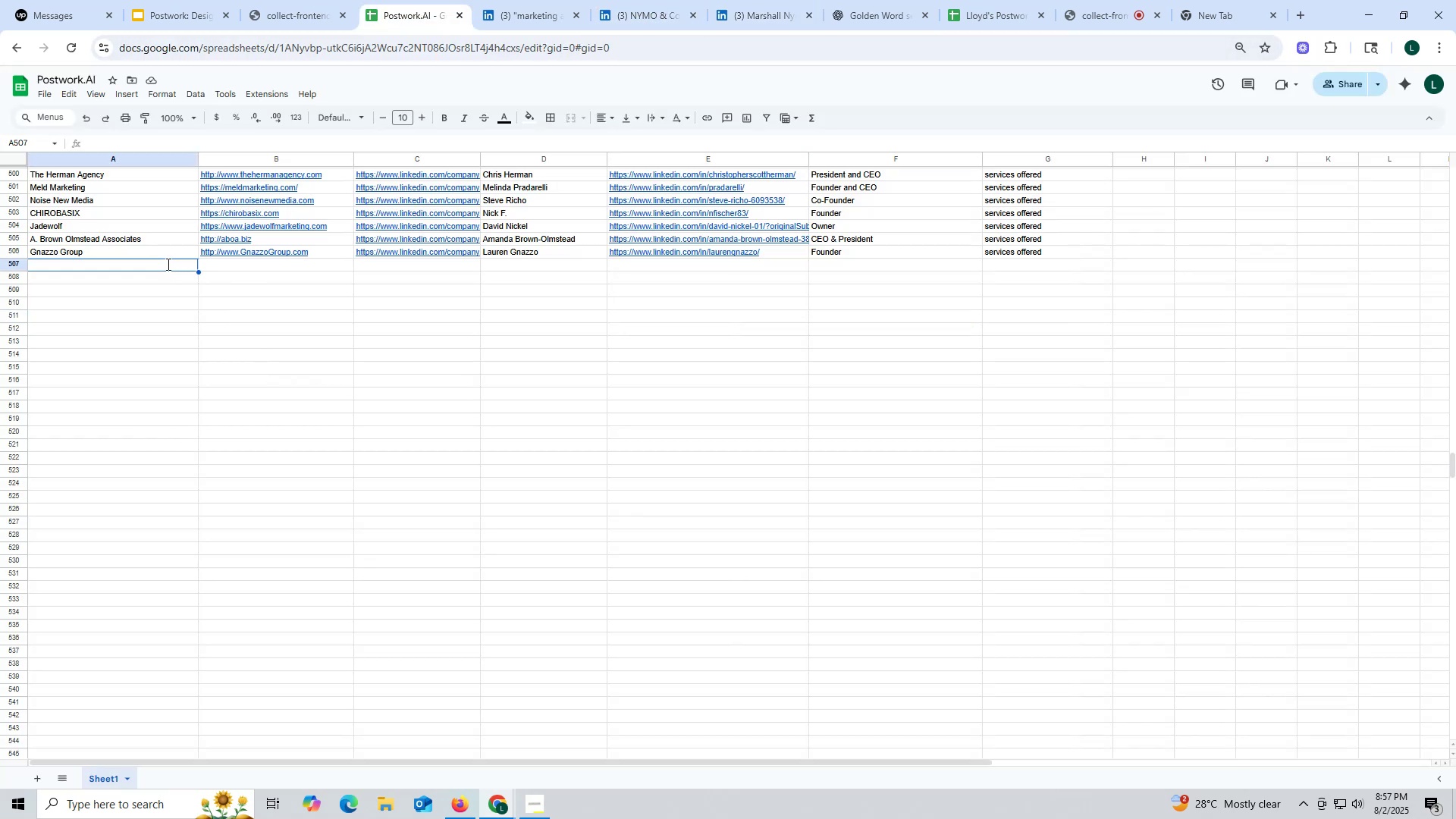 
key(Control+ControlLeft)
 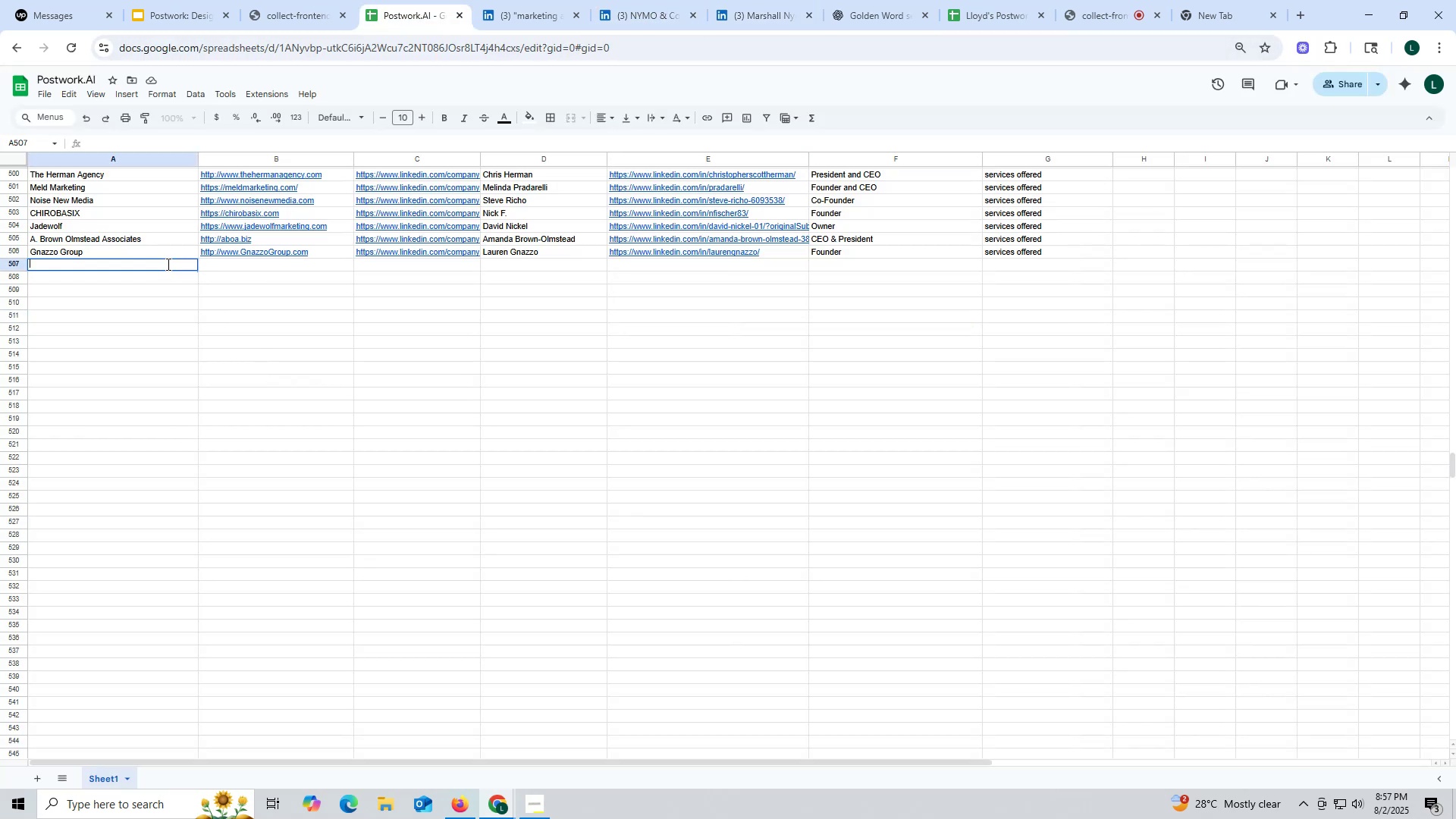 
key(Control+V)
 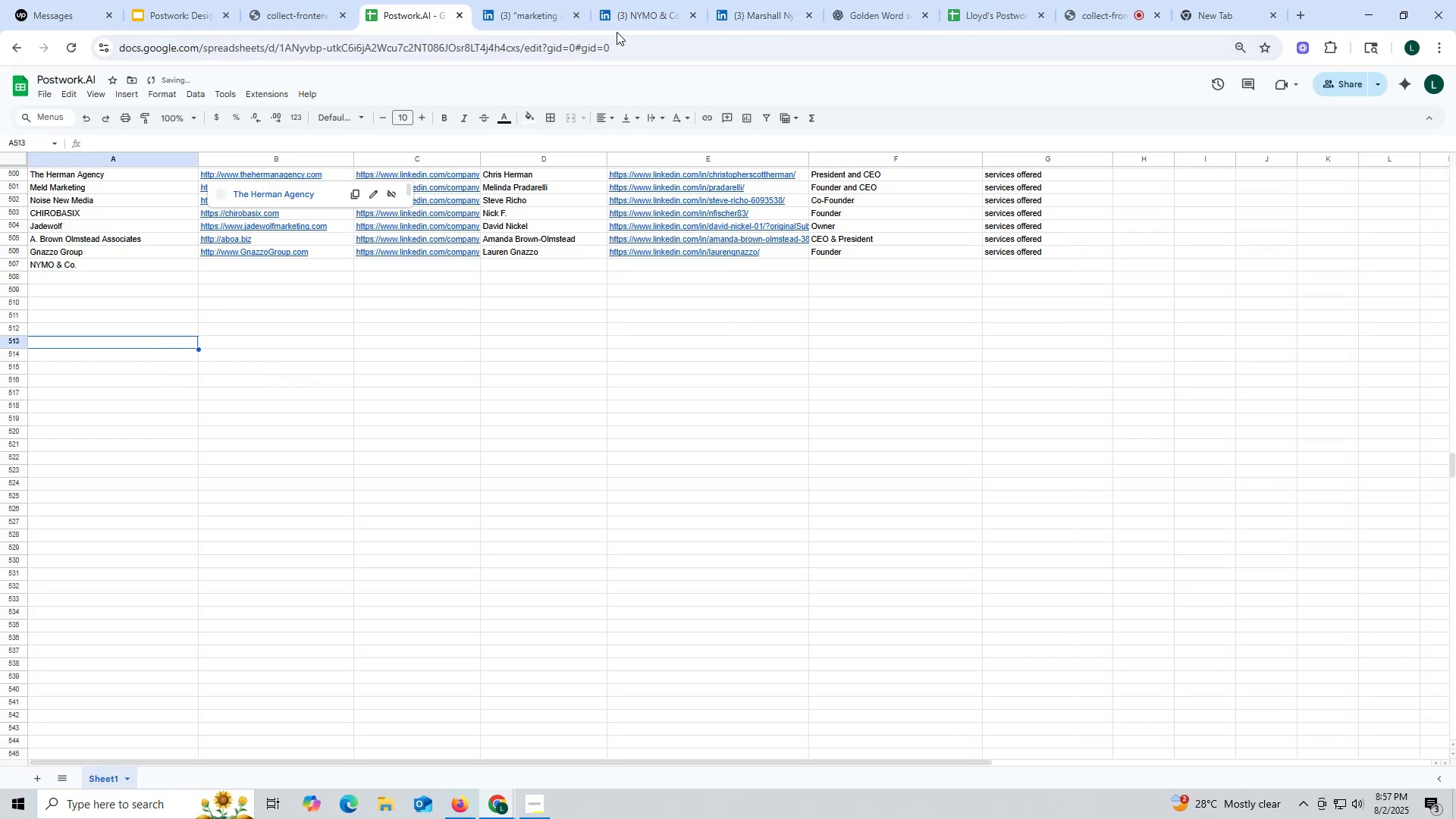 
left_click([654, 15])
 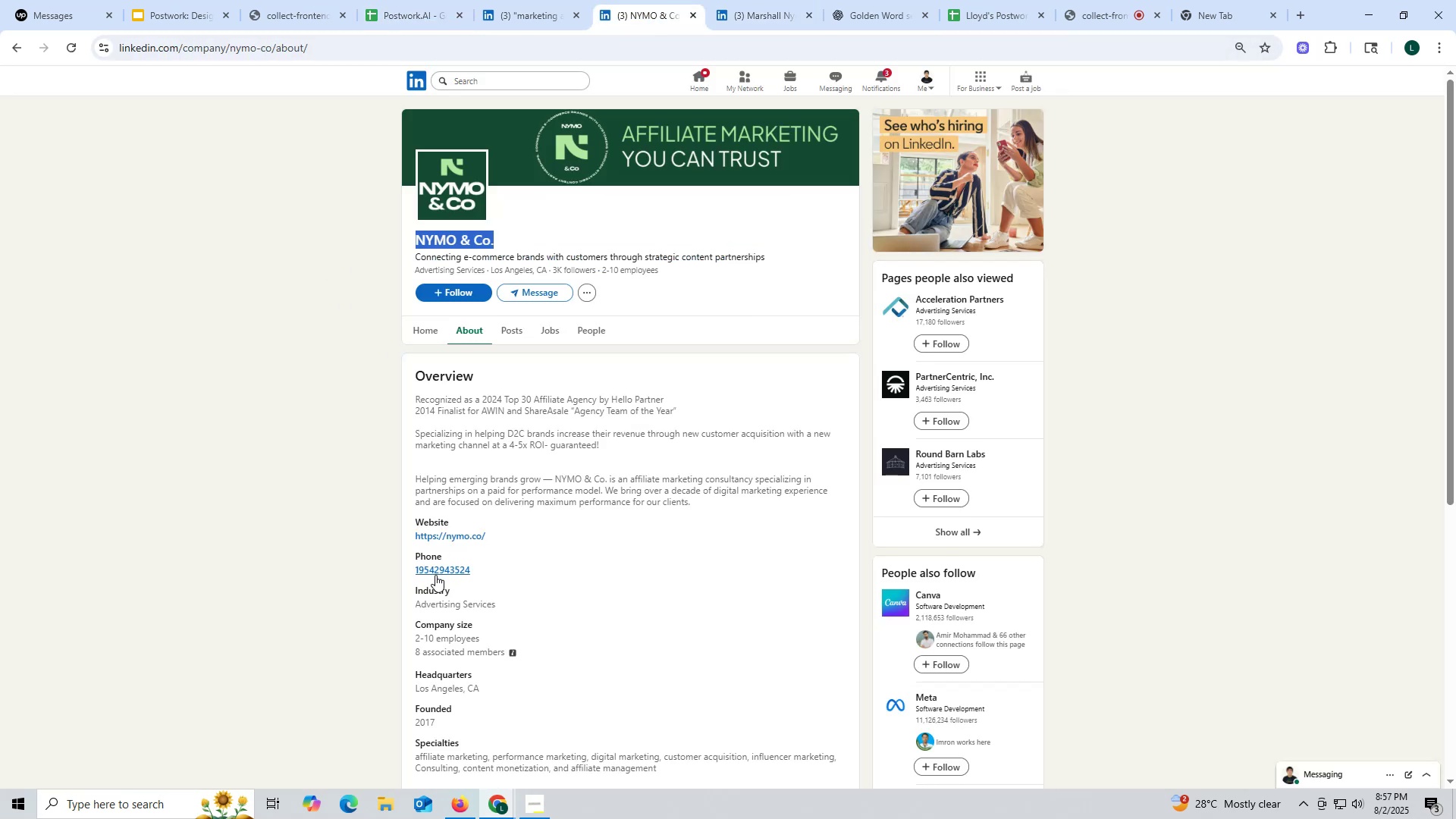 
left_click_drag(start_coordinate=[407, 530], to_coordinate=[537, 535])
 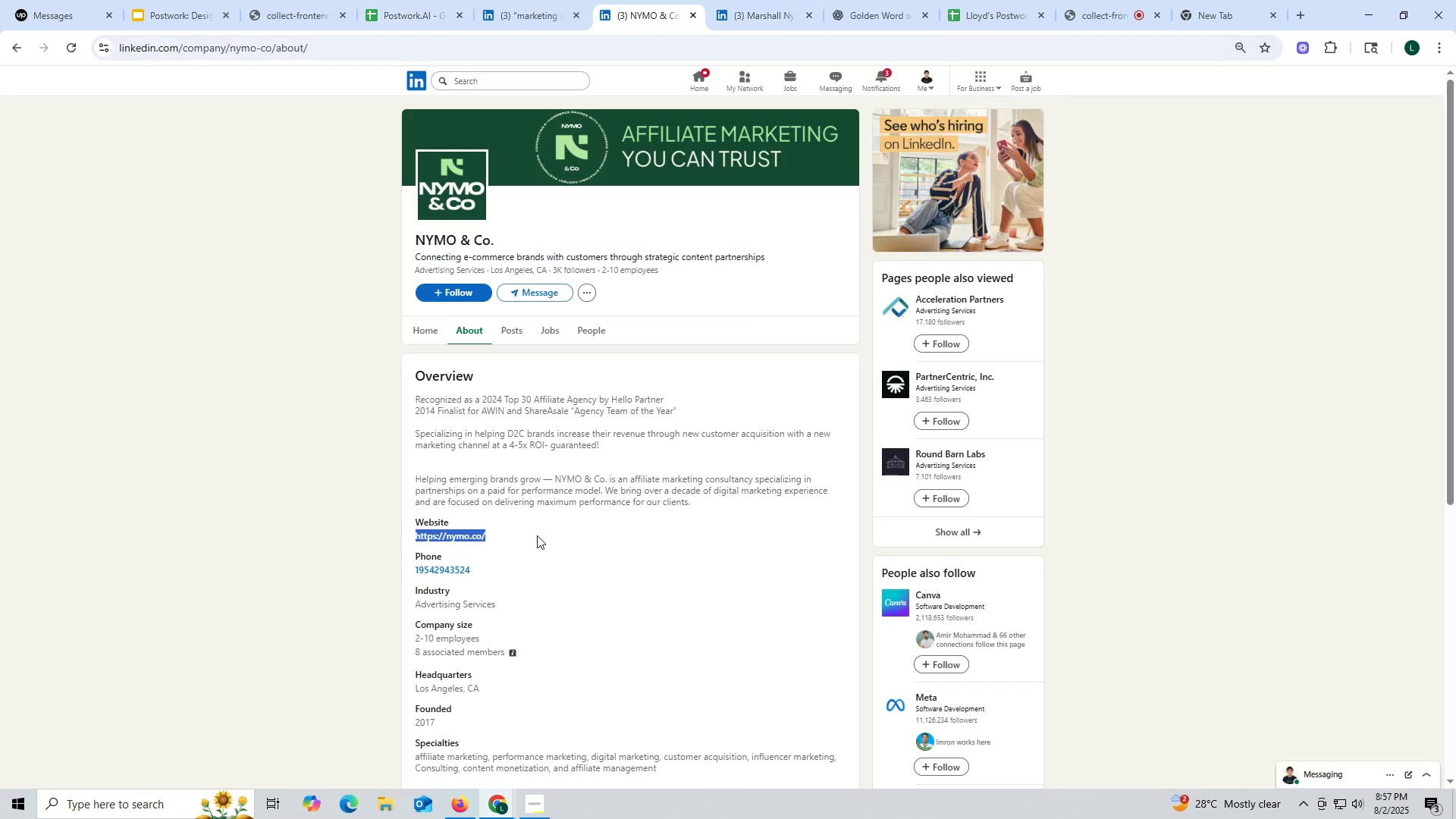 
key(Control+ControlLeft)
 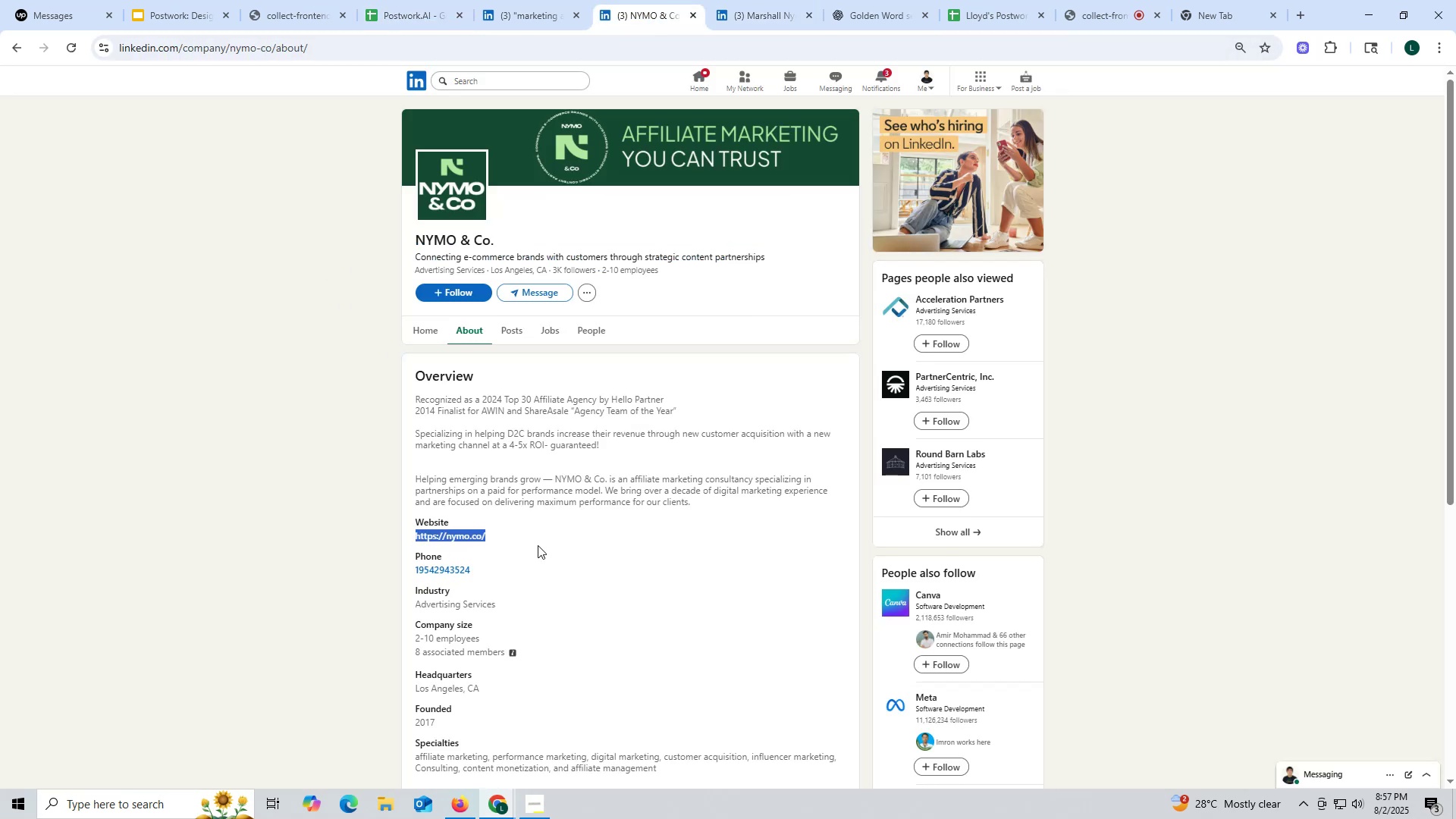 
key(Control+C)
 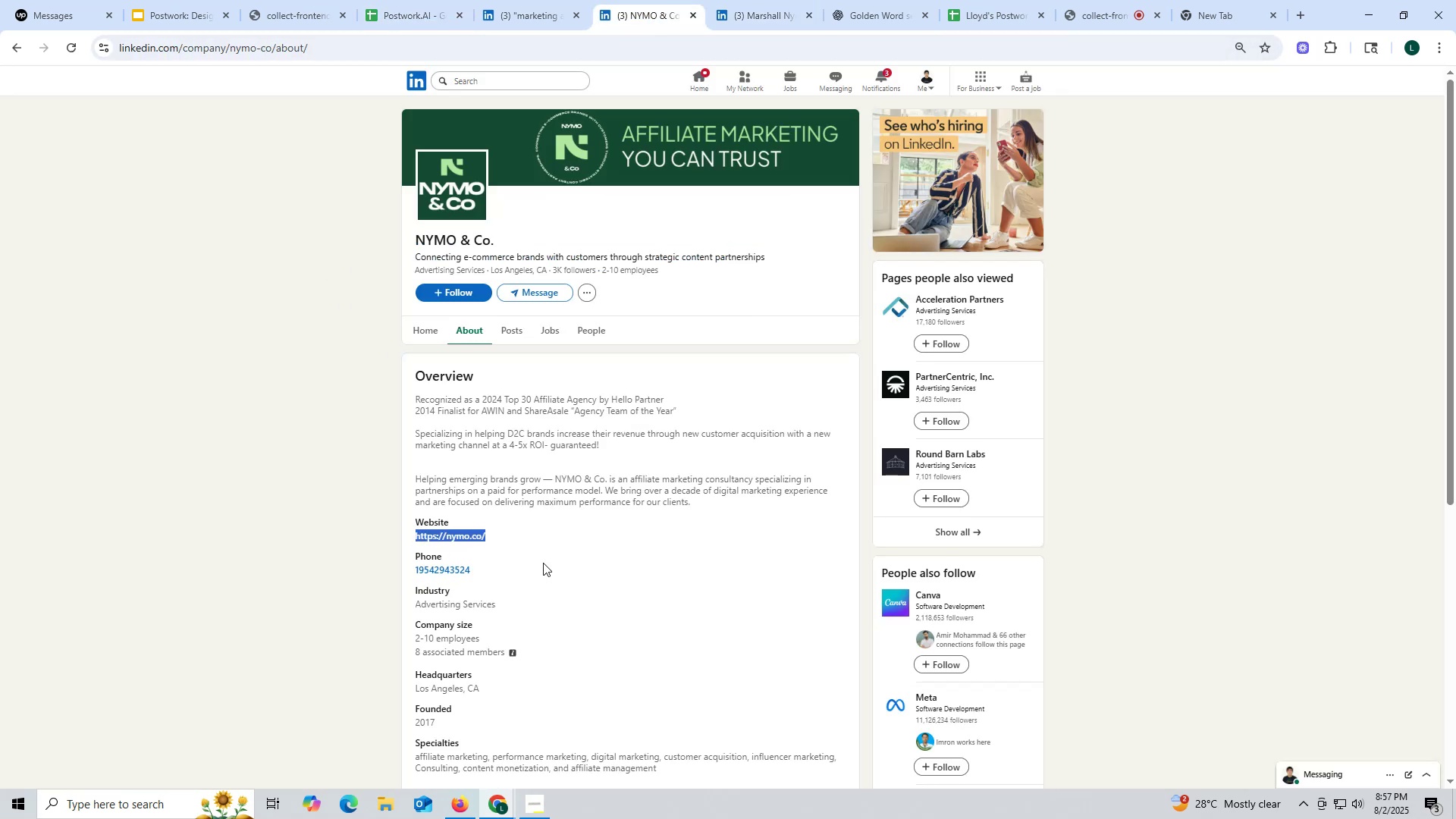 
key(Control+ControlLeft)
 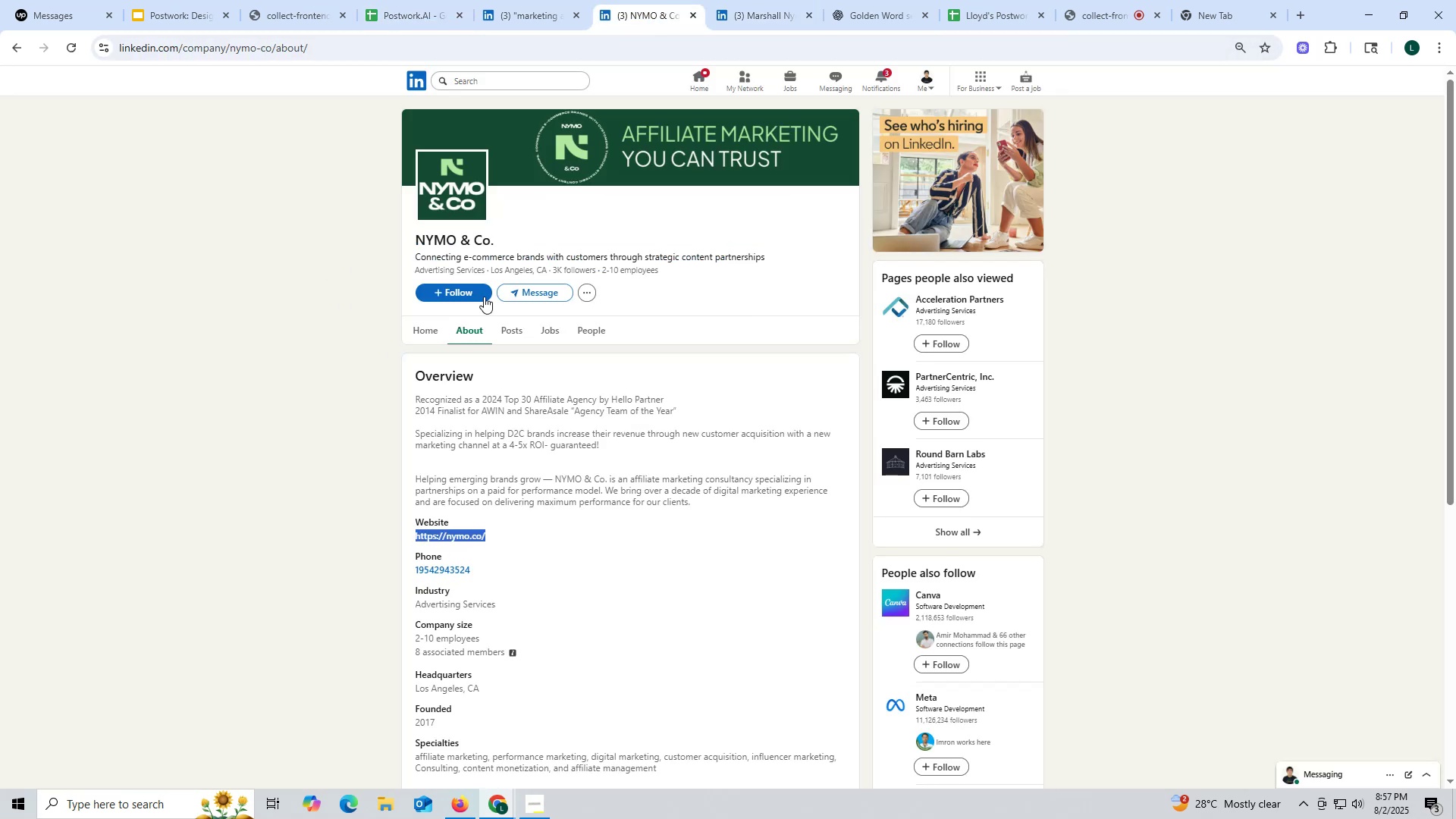 
key(Control+C)
 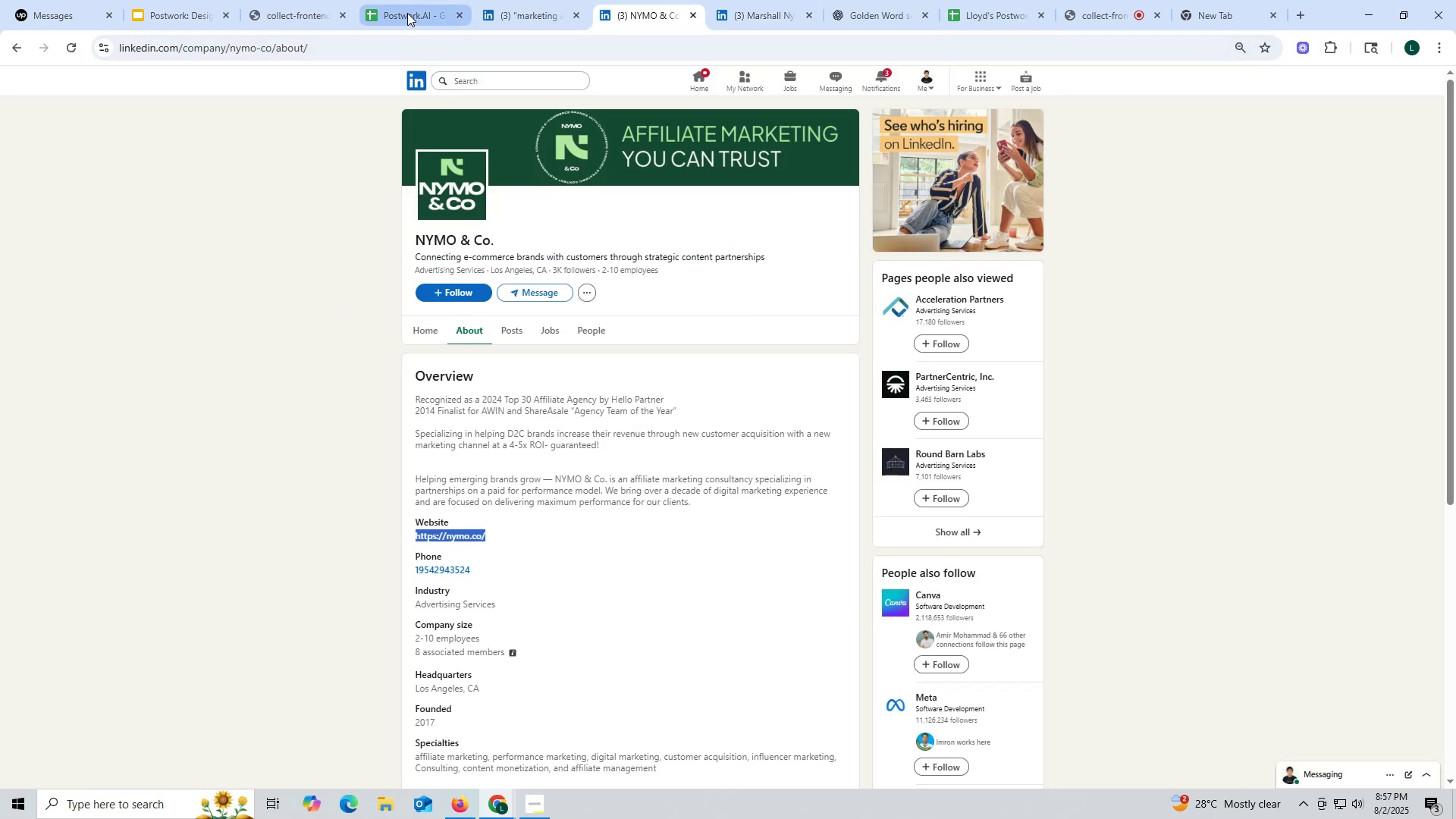 
left_click([407, 13])
 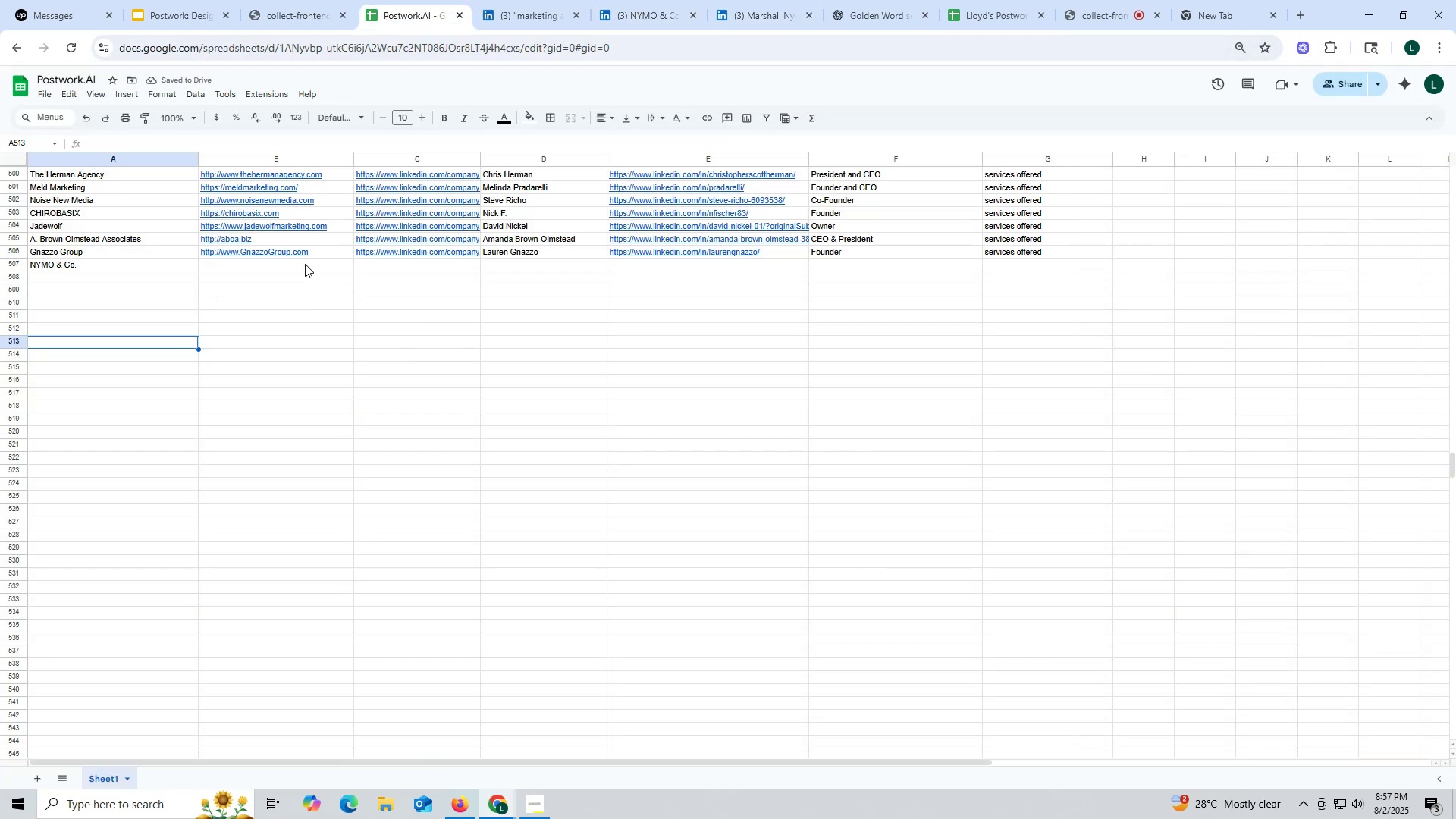 
double_click([305, 264])
 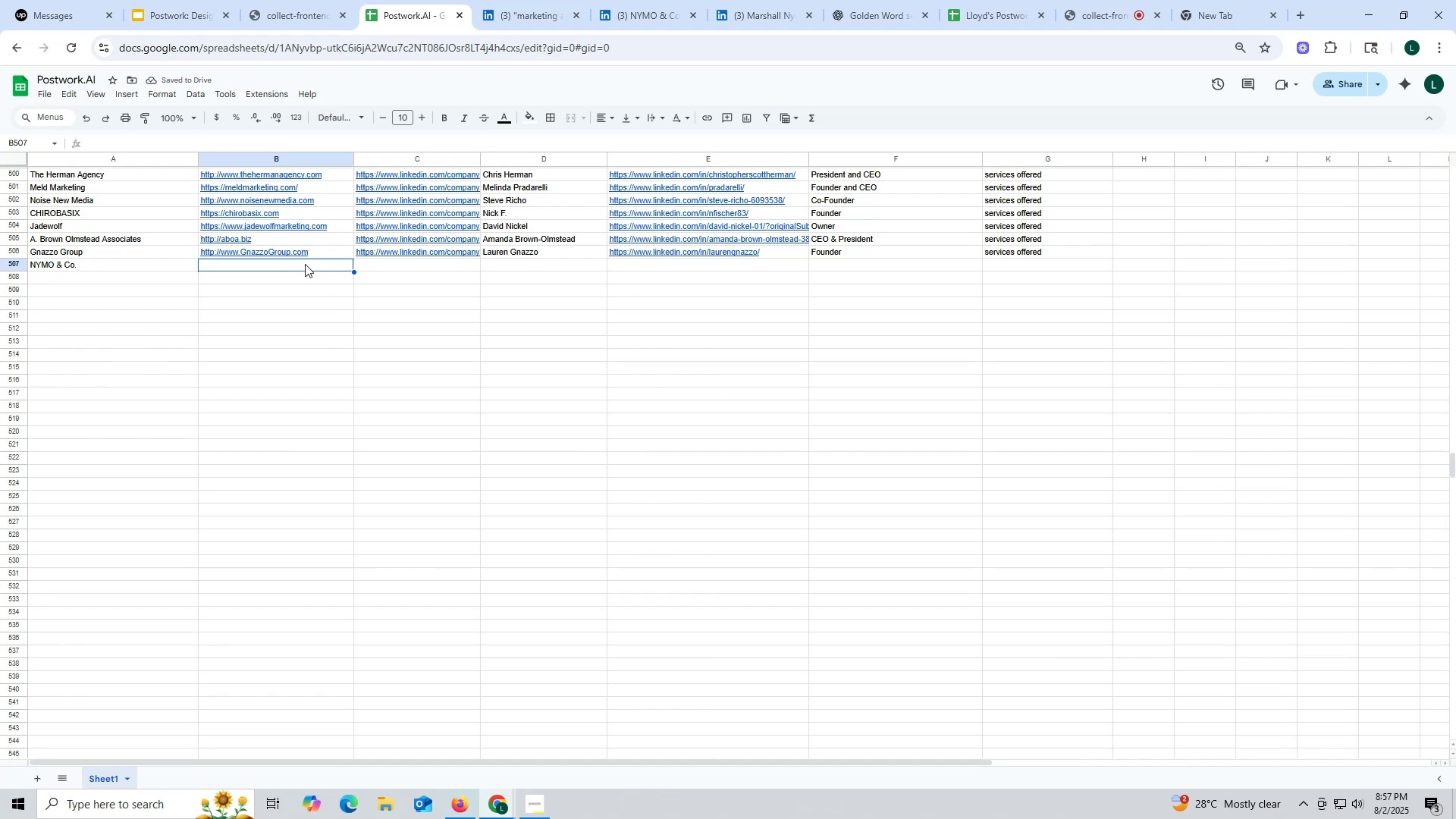 
key(Control+ControlLeft)
 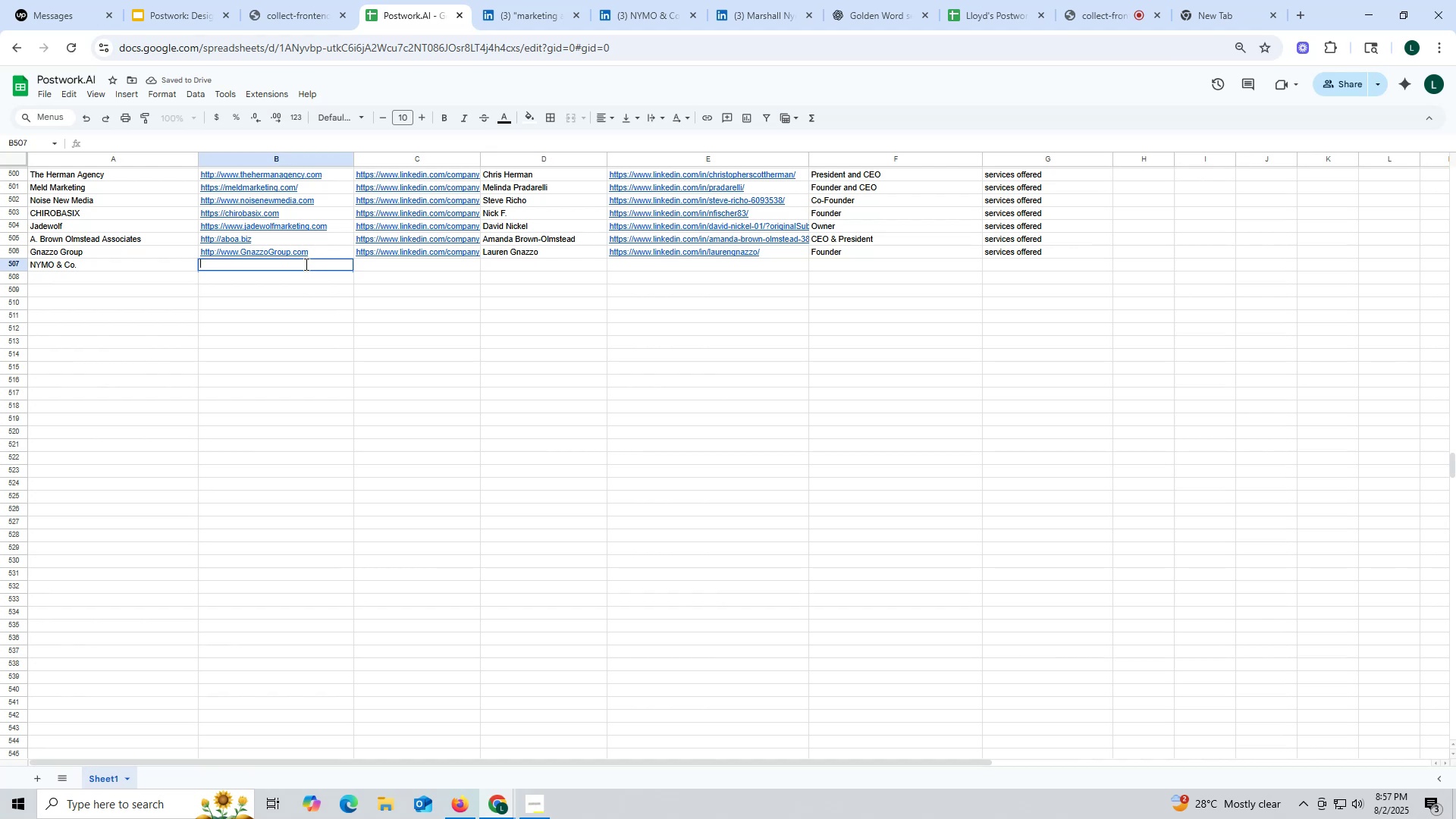 
key(Control+V)
 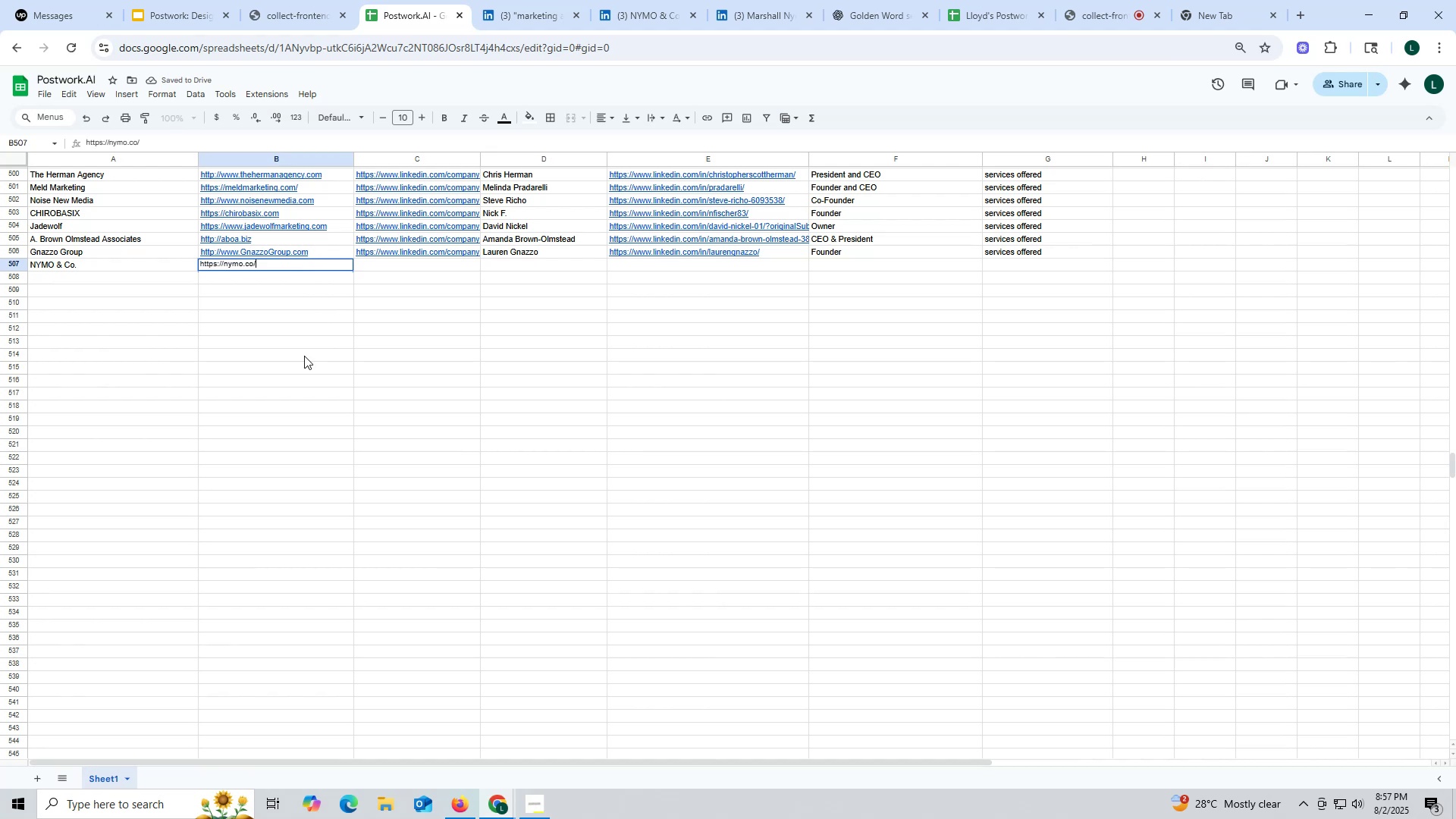 
triple_click([304, 356])
 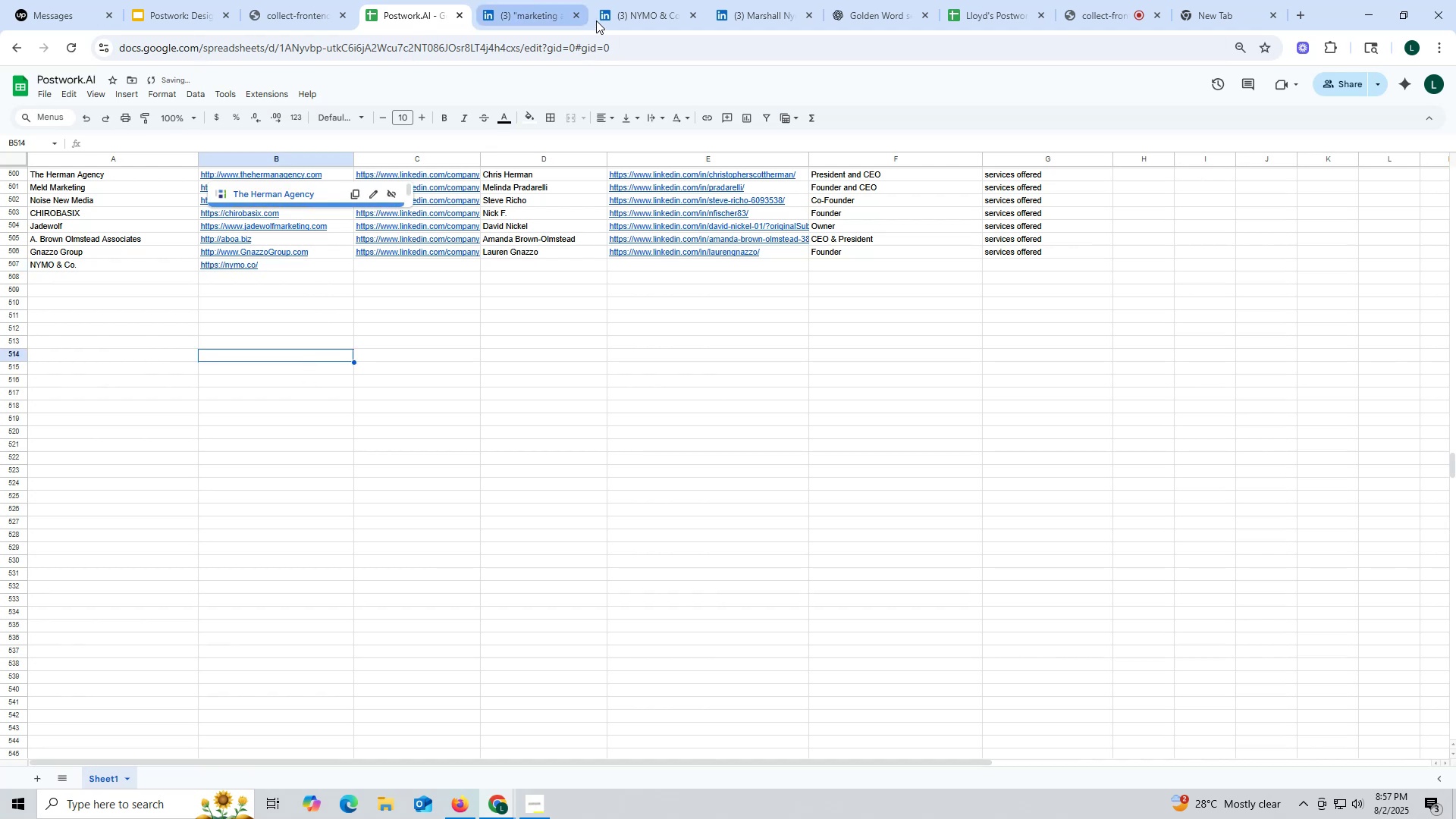 
left_click([642, 17])
 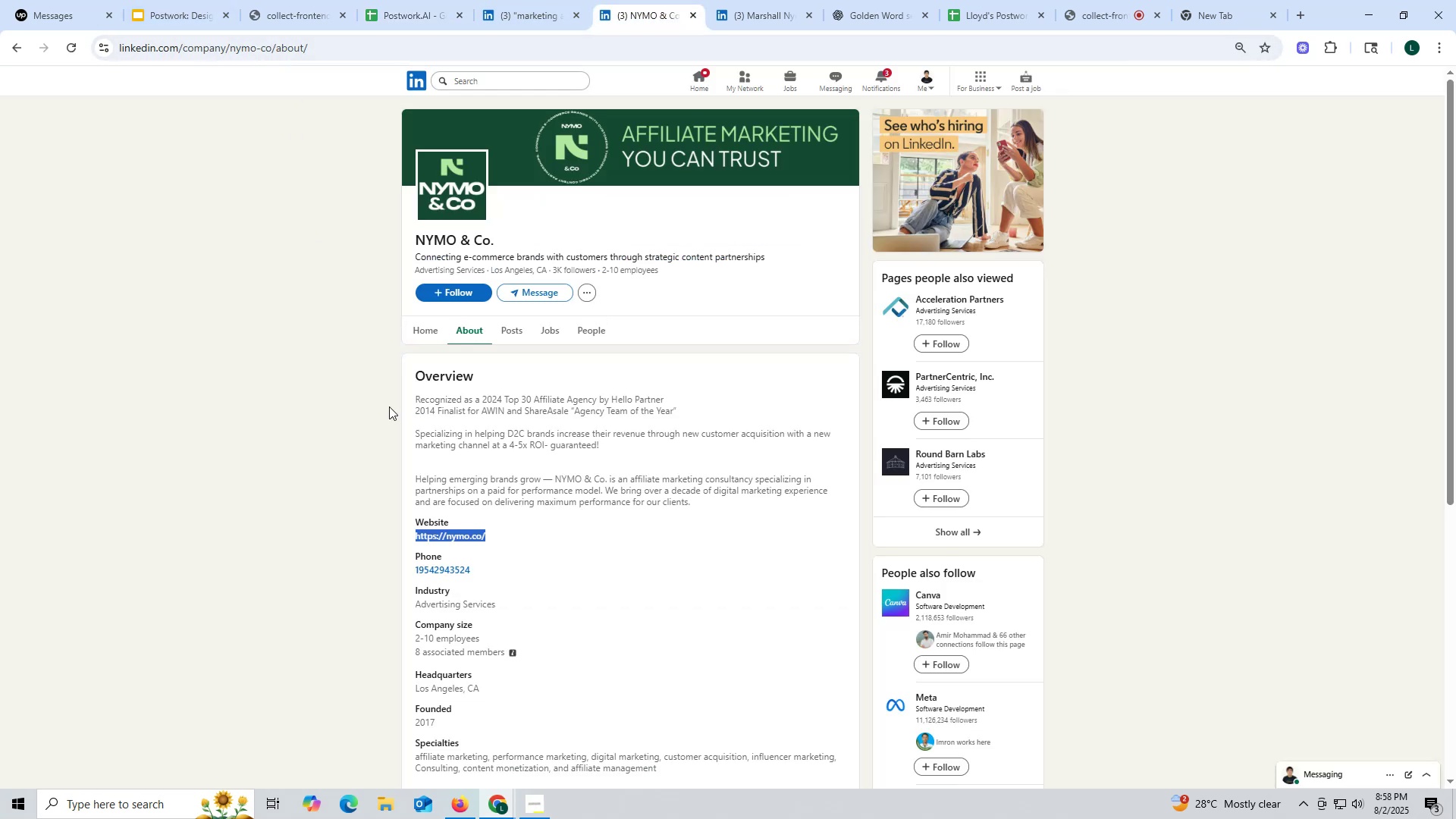 
left_click([422, 328])
 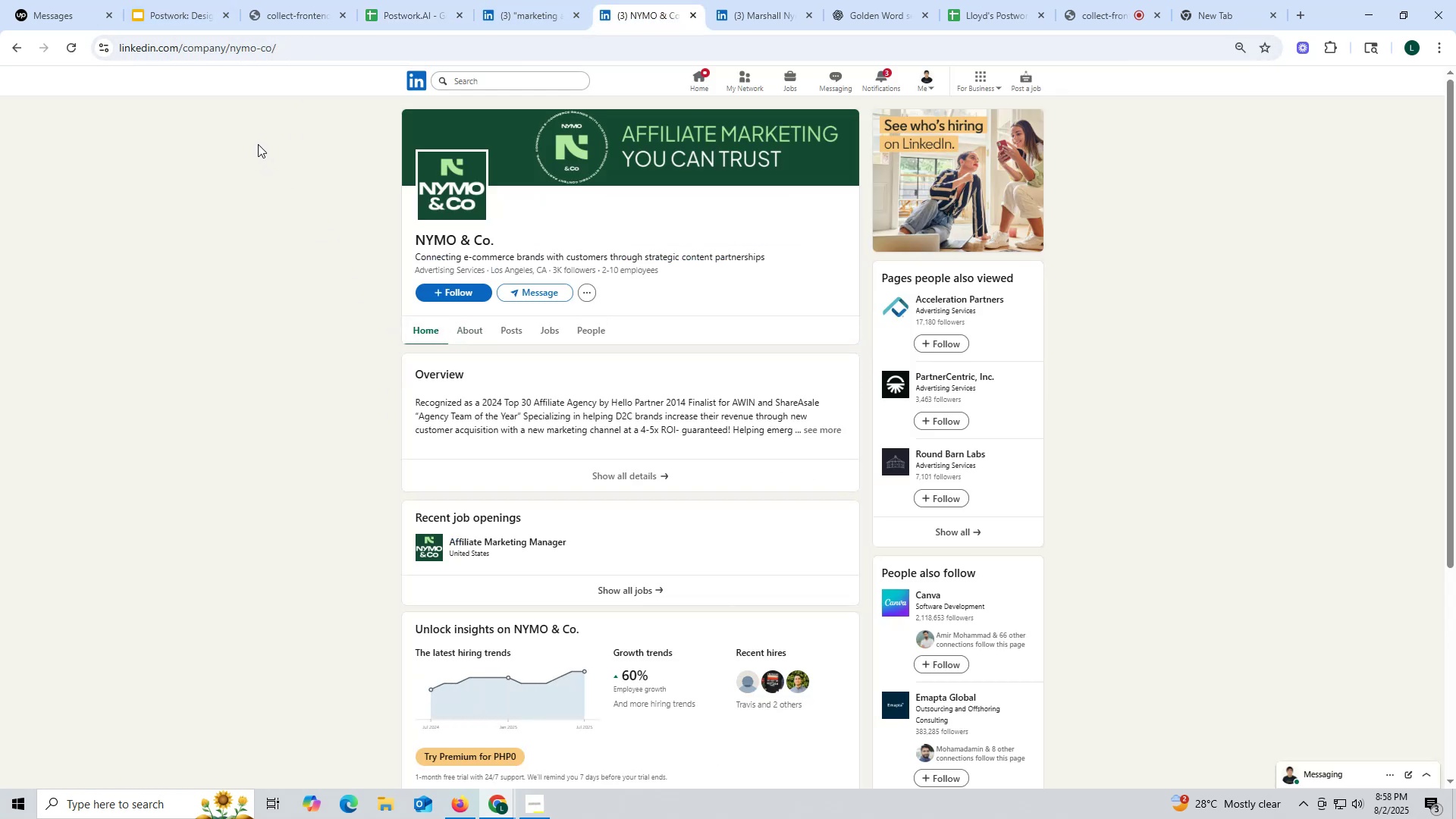 
wait(5.38)
 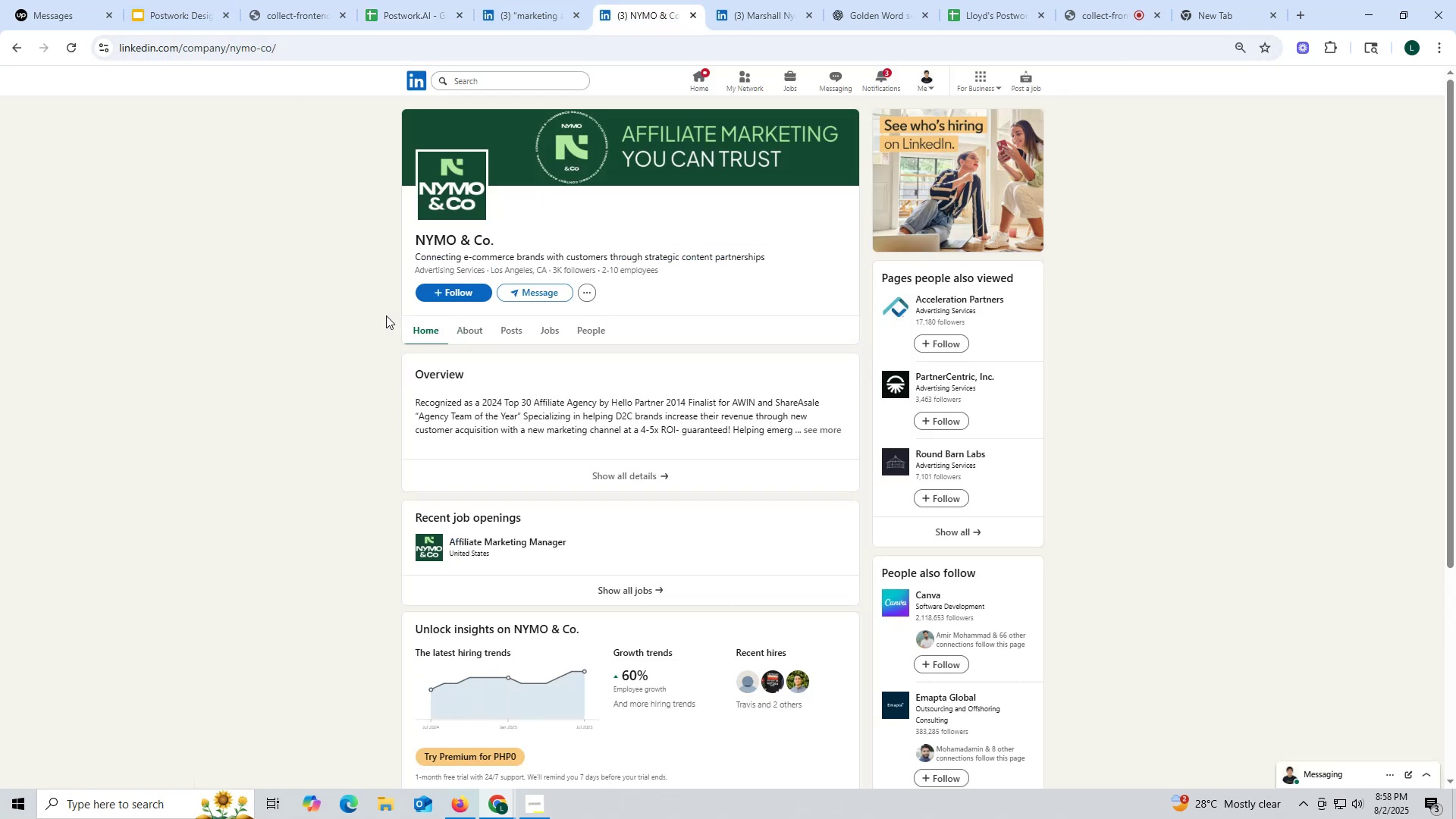 
double_click([232, 50])
 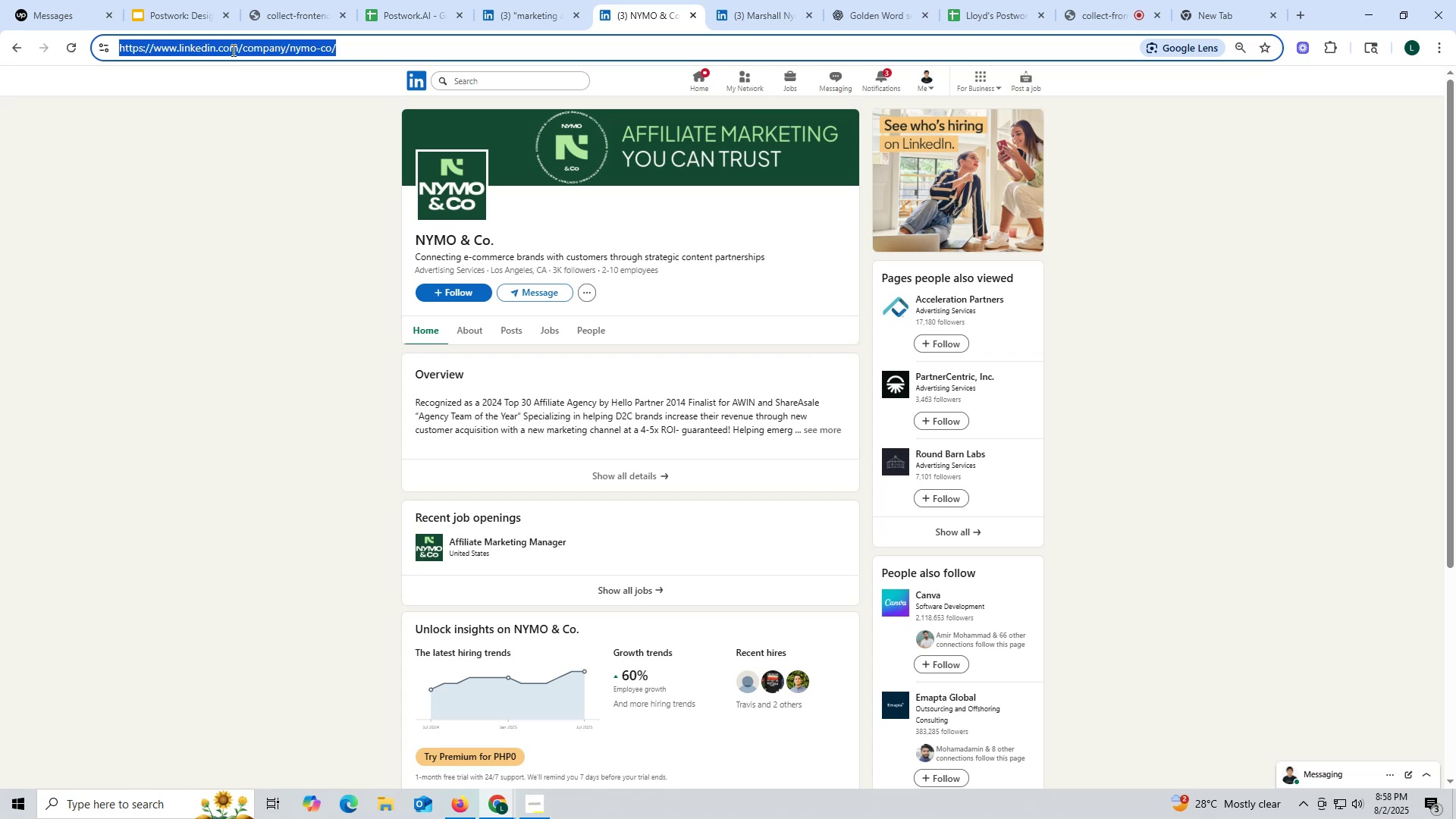 
triple_click([232, 50])
 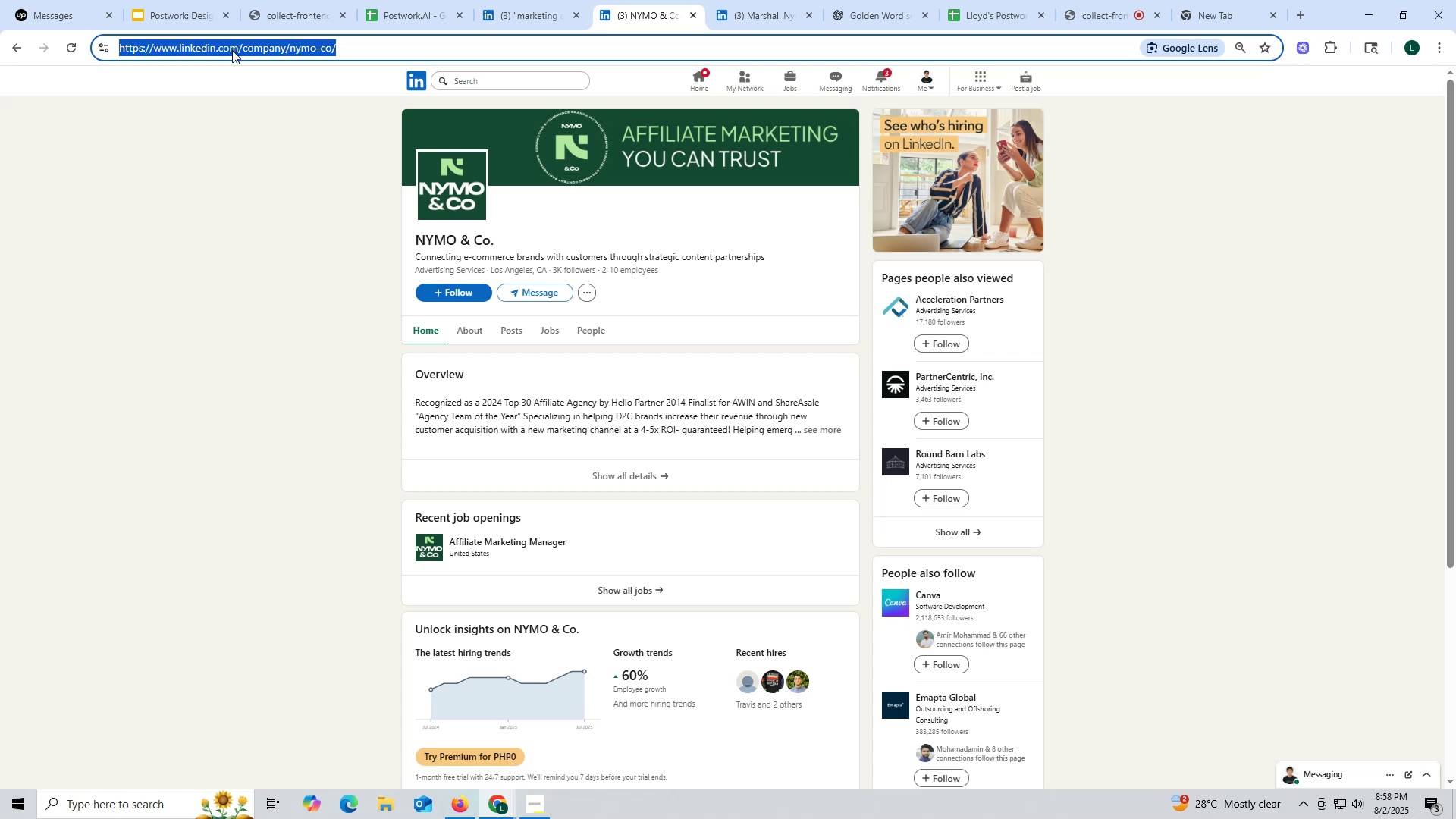 
key(Control+ControlLeft)
 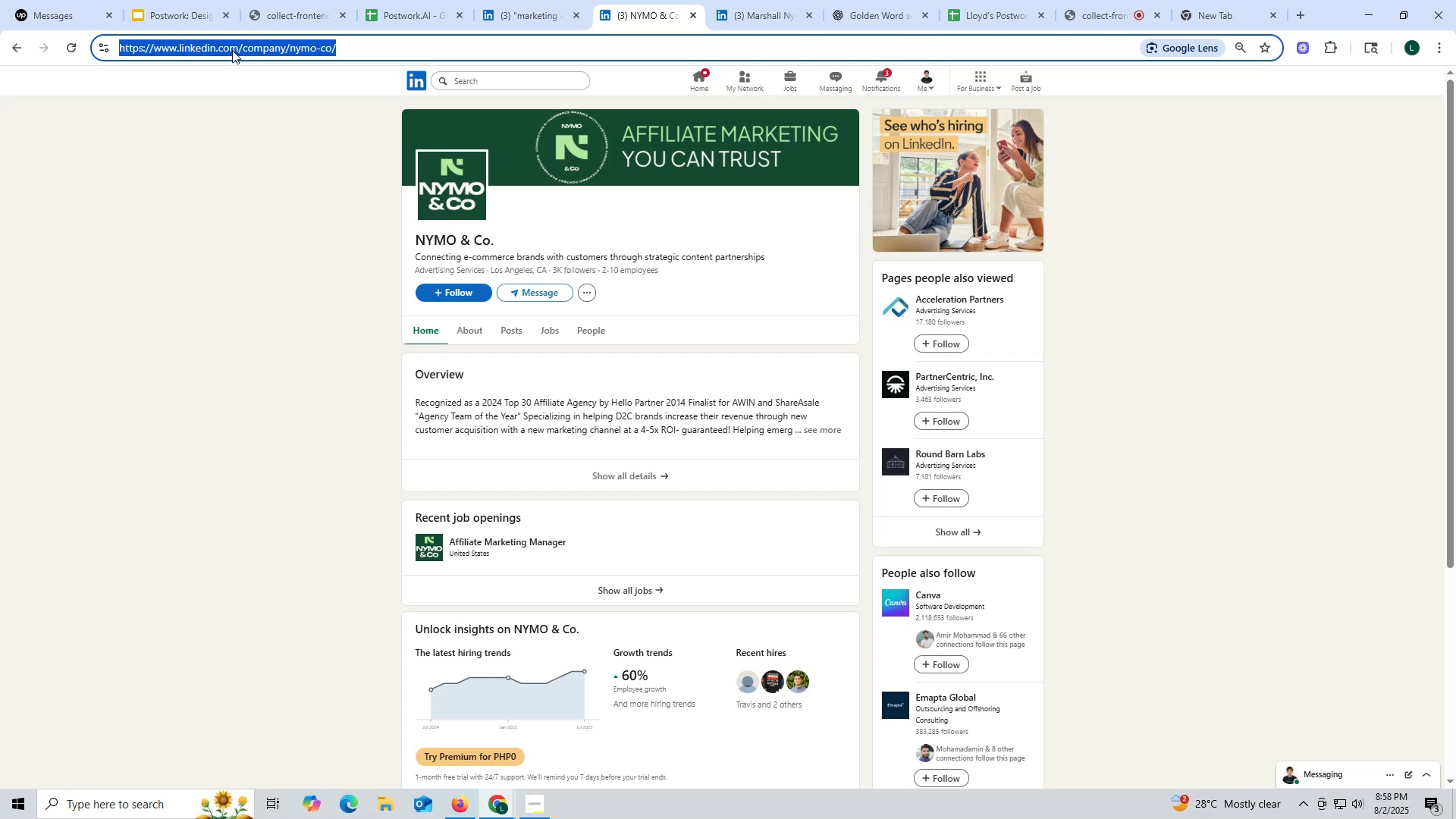 
key(Control+C)
 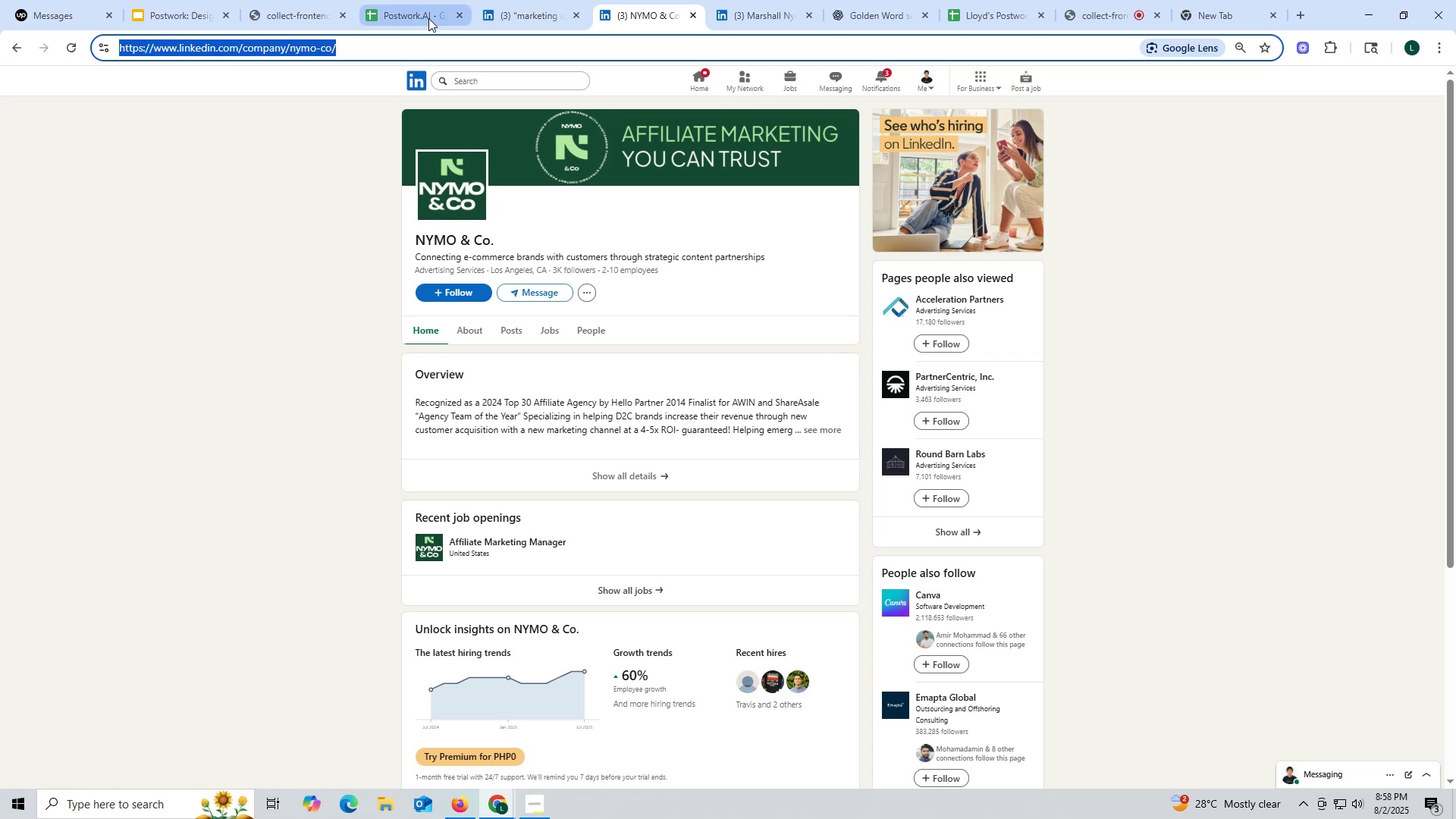 
left_click([422, 16])
 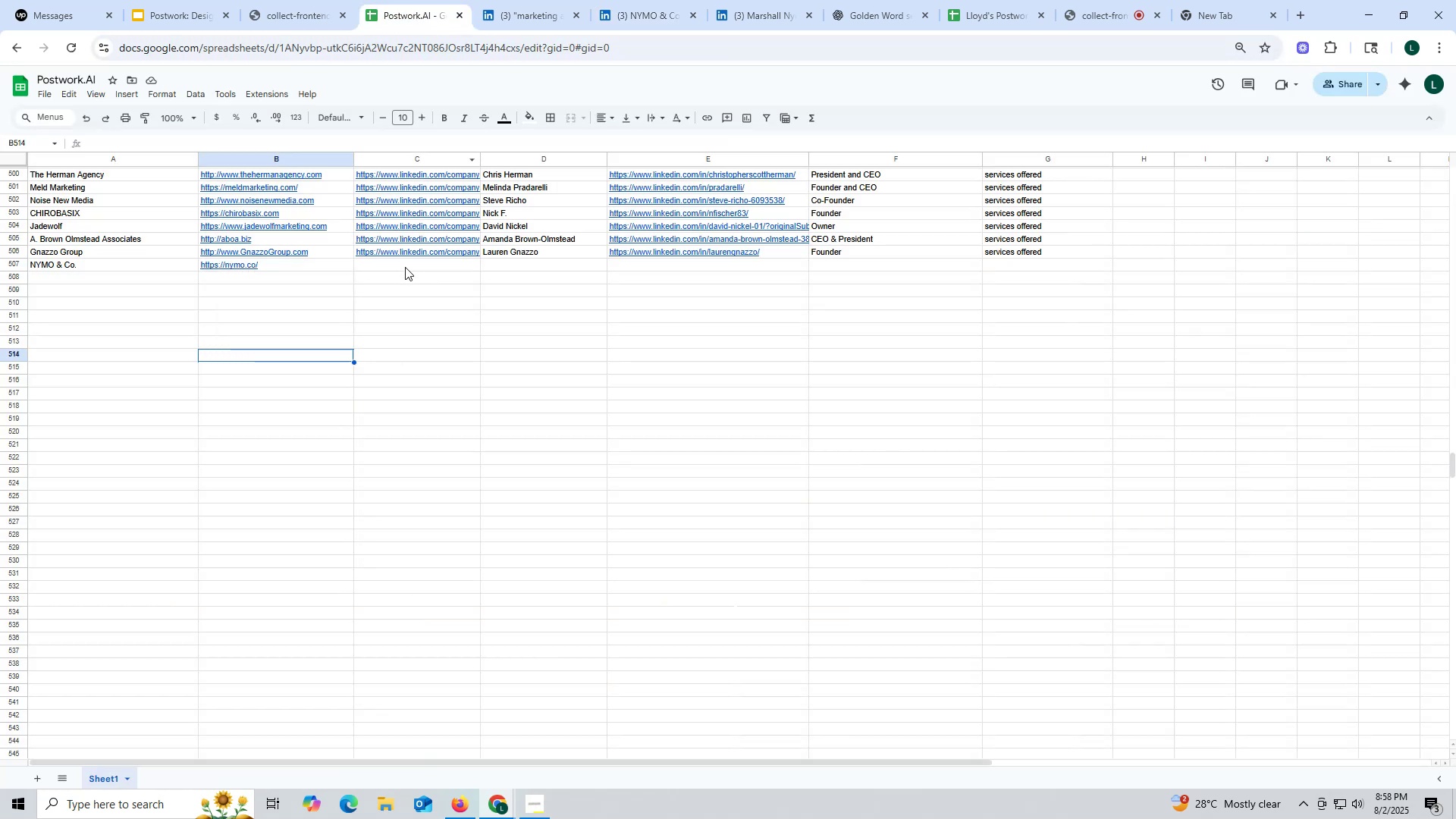 
double_click([405, 267])
 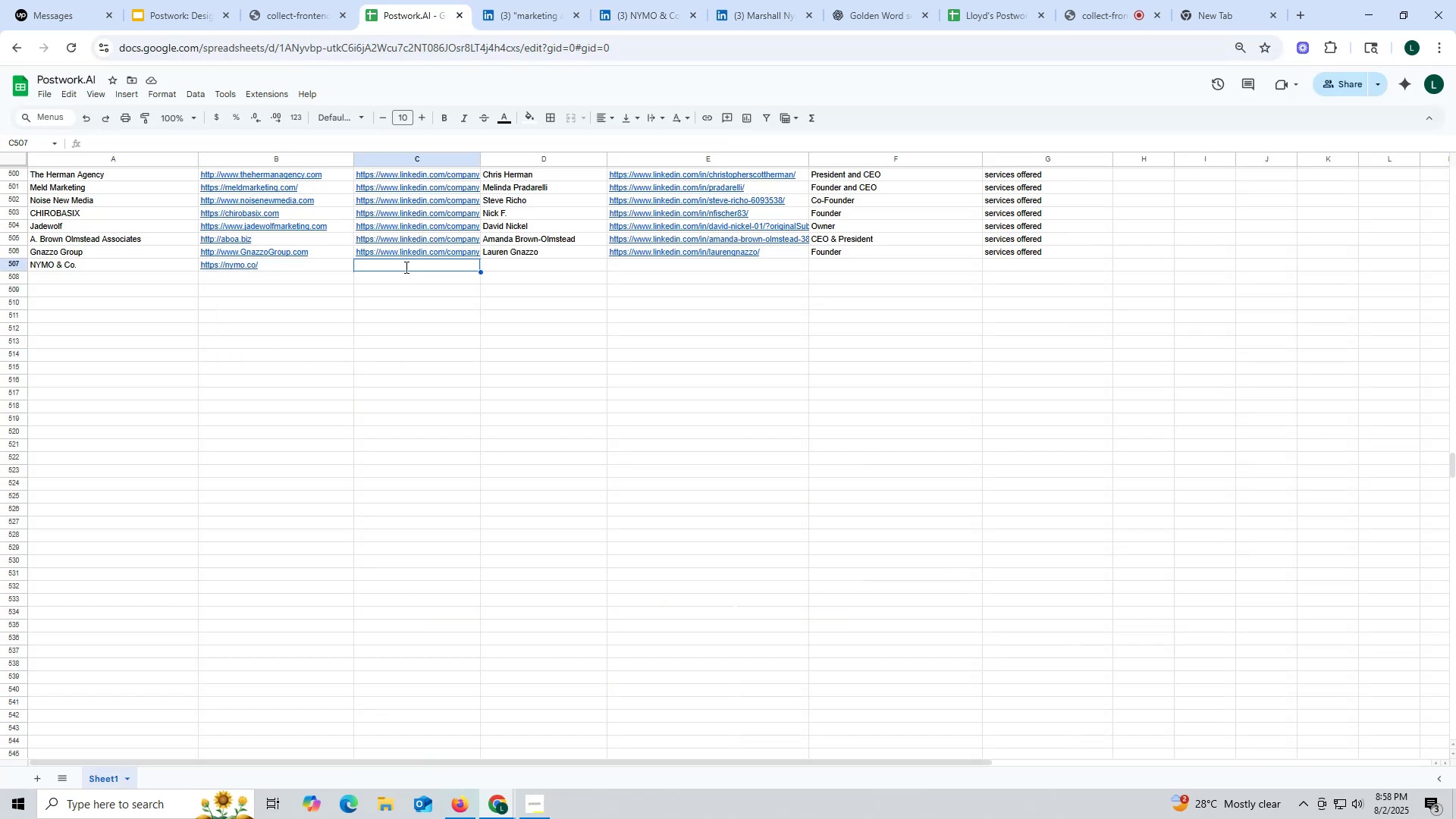 
key(Control+ControlLeft)
 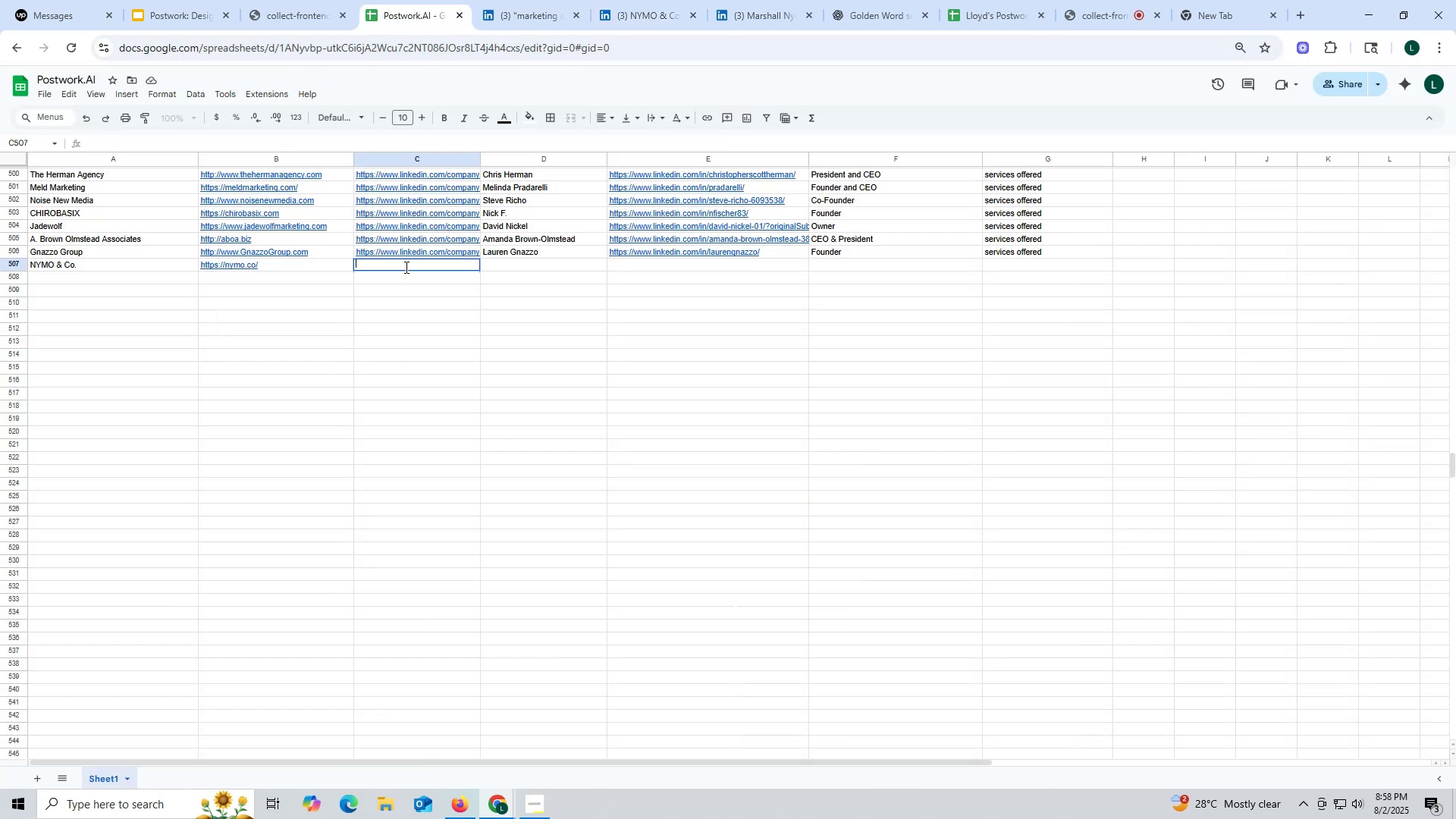 
key(Control+V)
 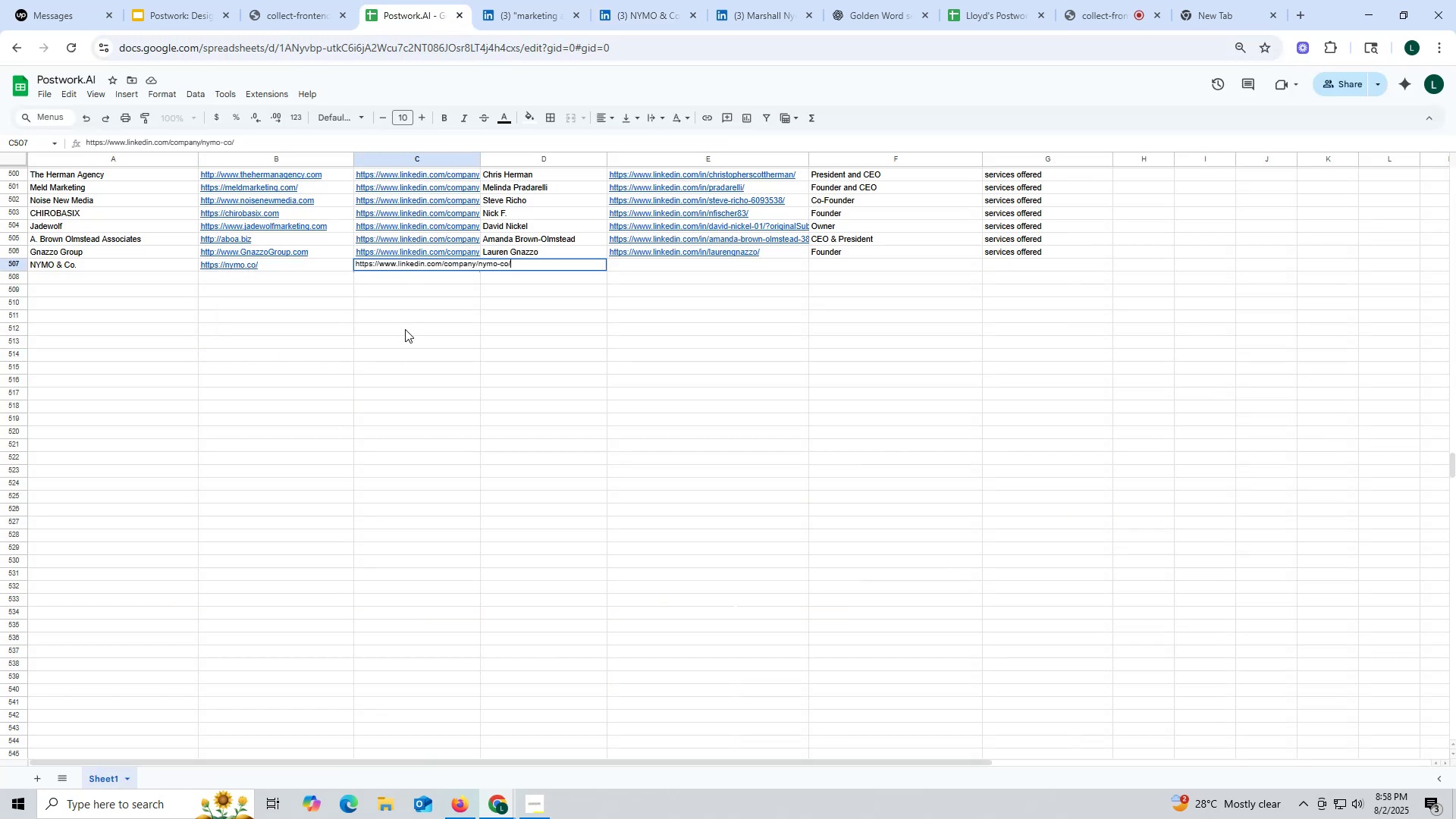 
left_click([405, 329])
 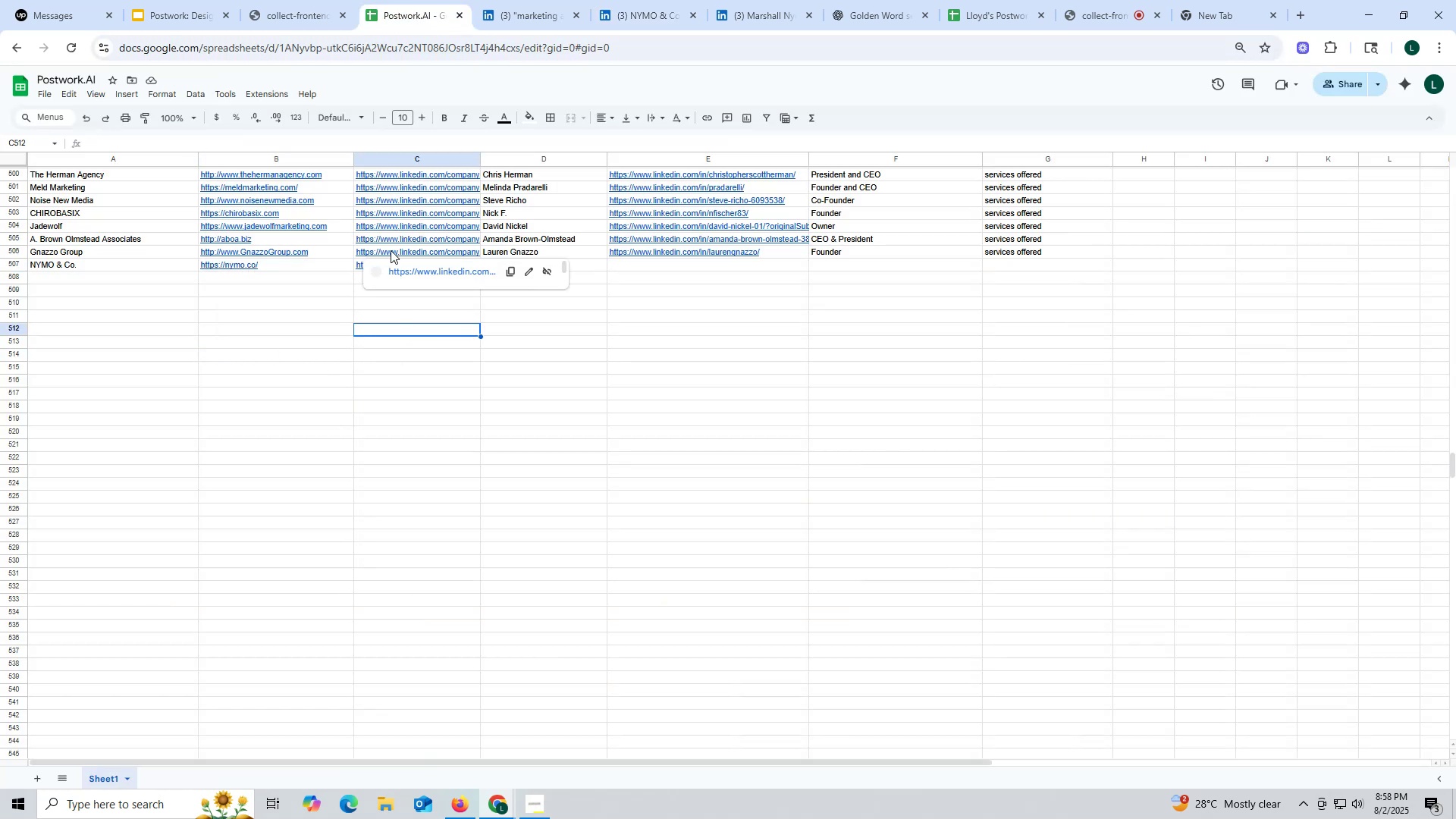 
wait(7.7)
 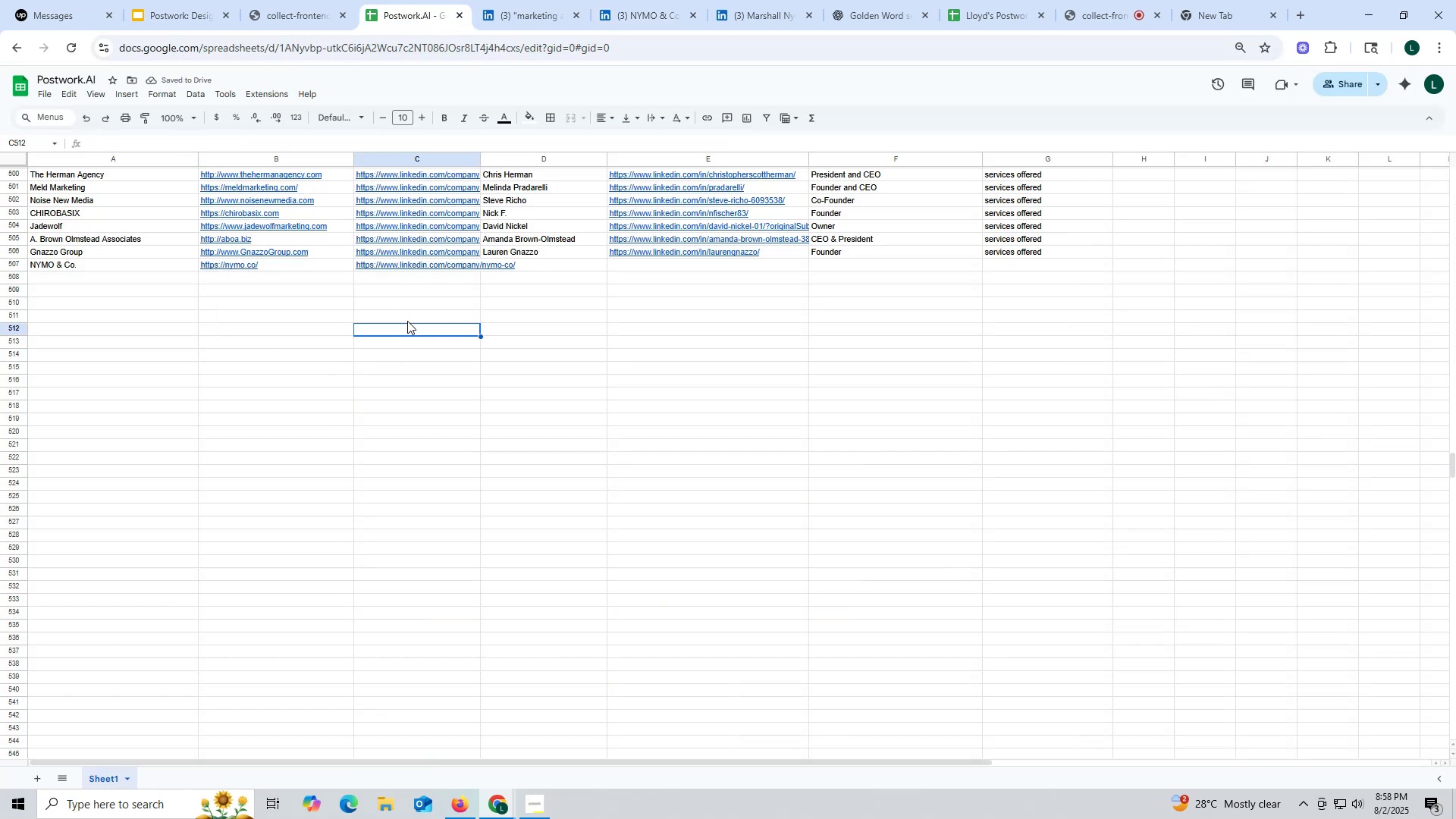 
left_click([770, 11])
 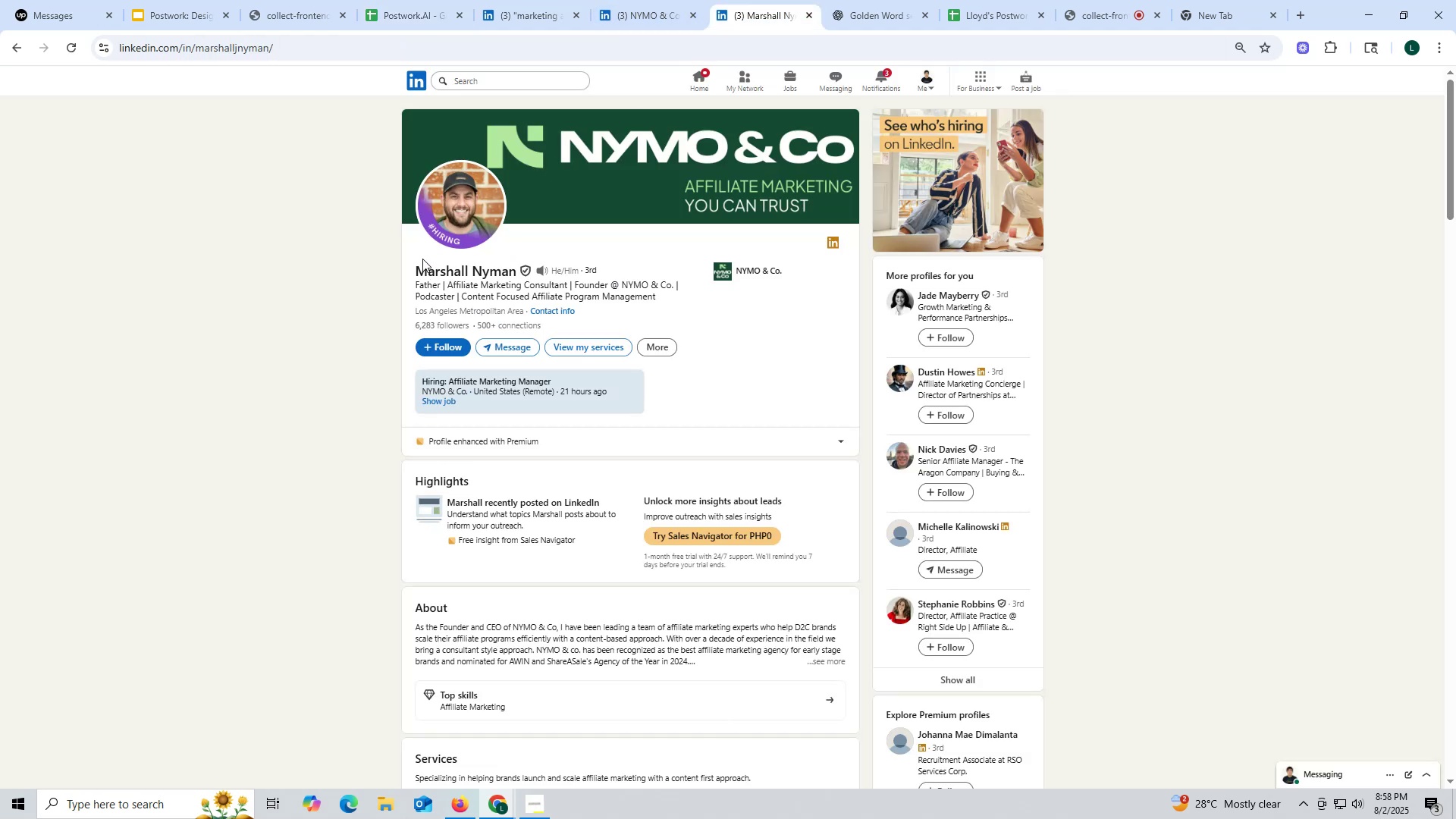 
left_click_drag(start_coordinate=[403, 264], to_coordinate=[514, 275])
 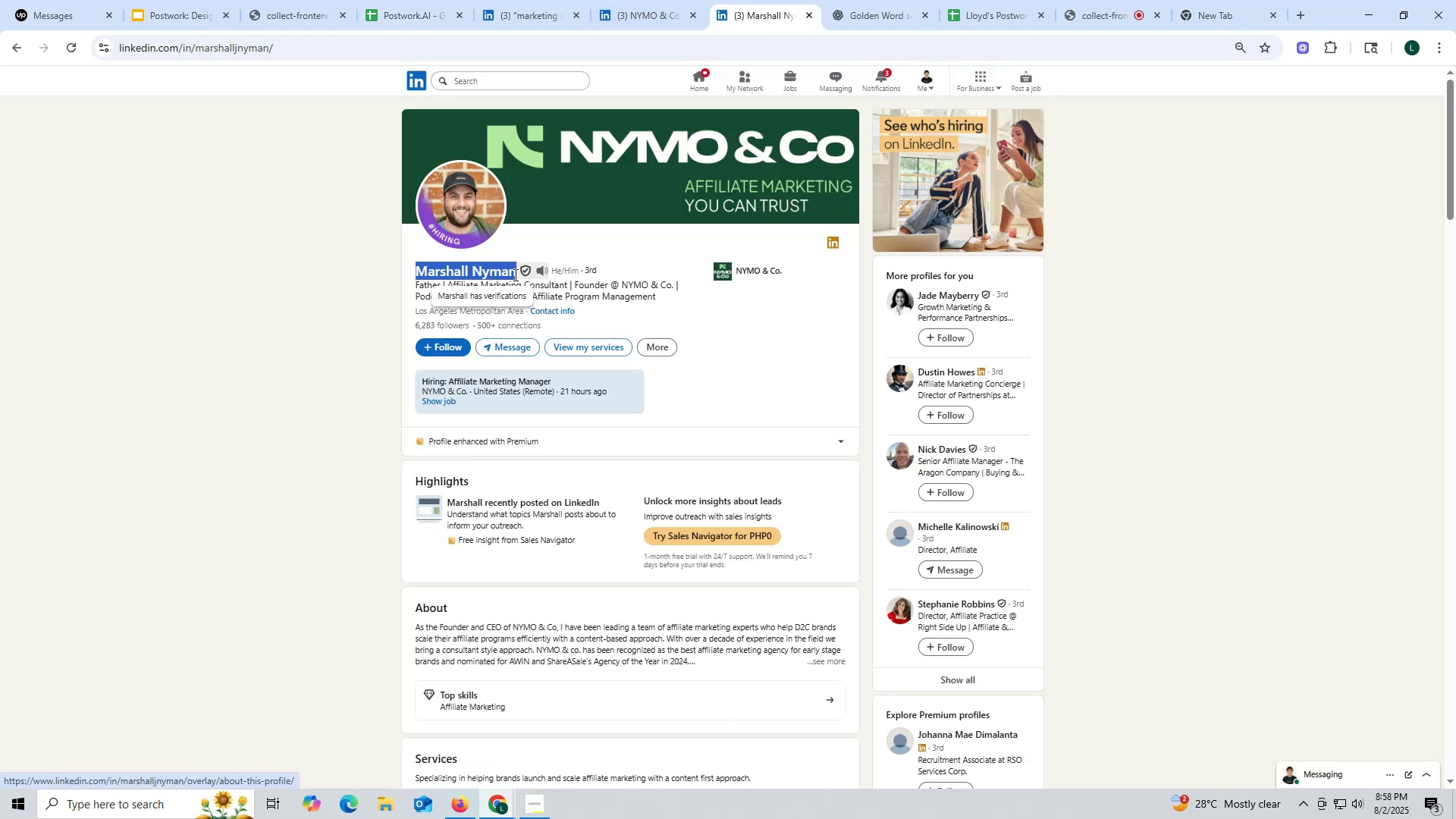 
key(Control+ControlLeft)
 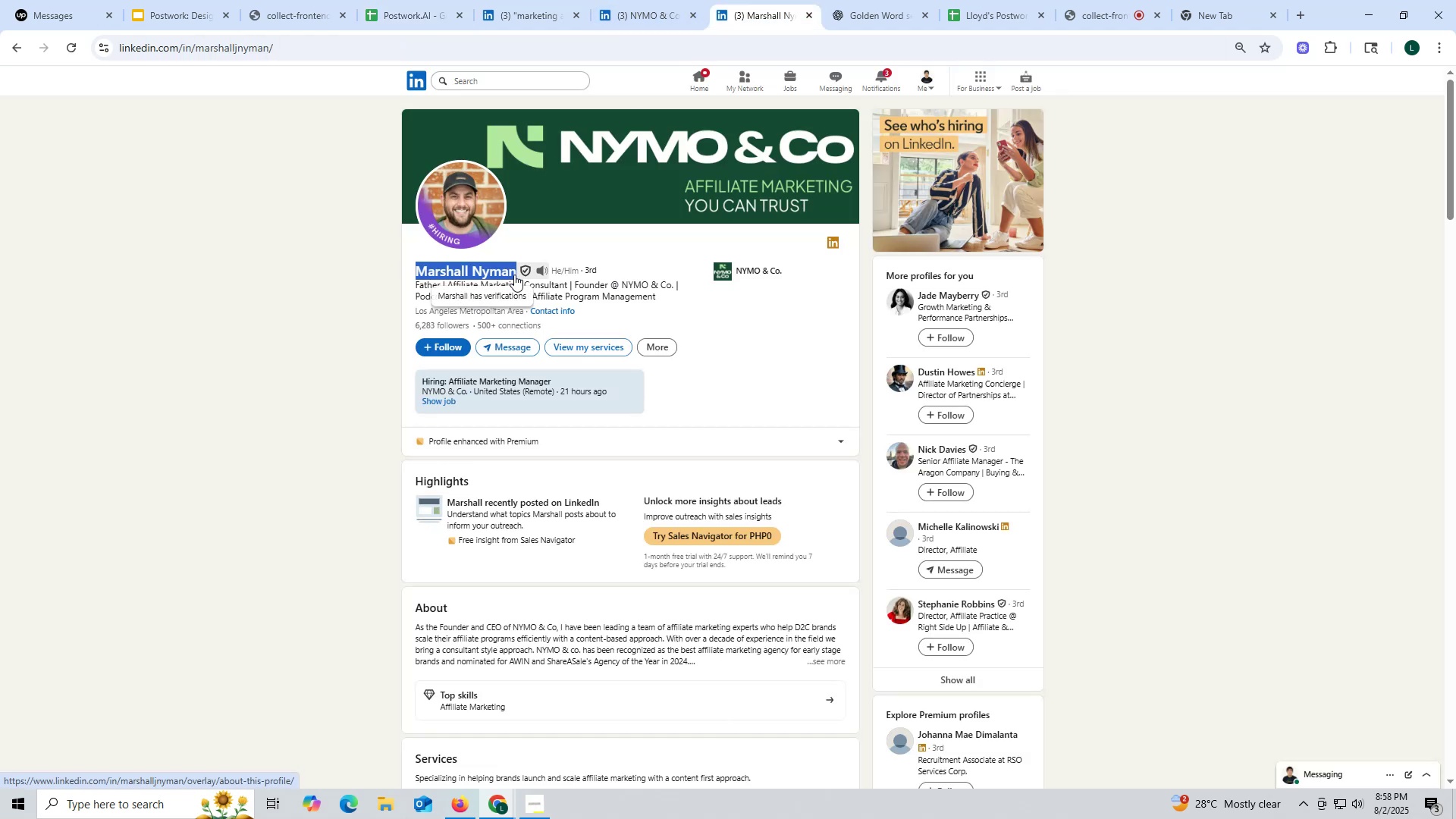 
key(Control+C)
 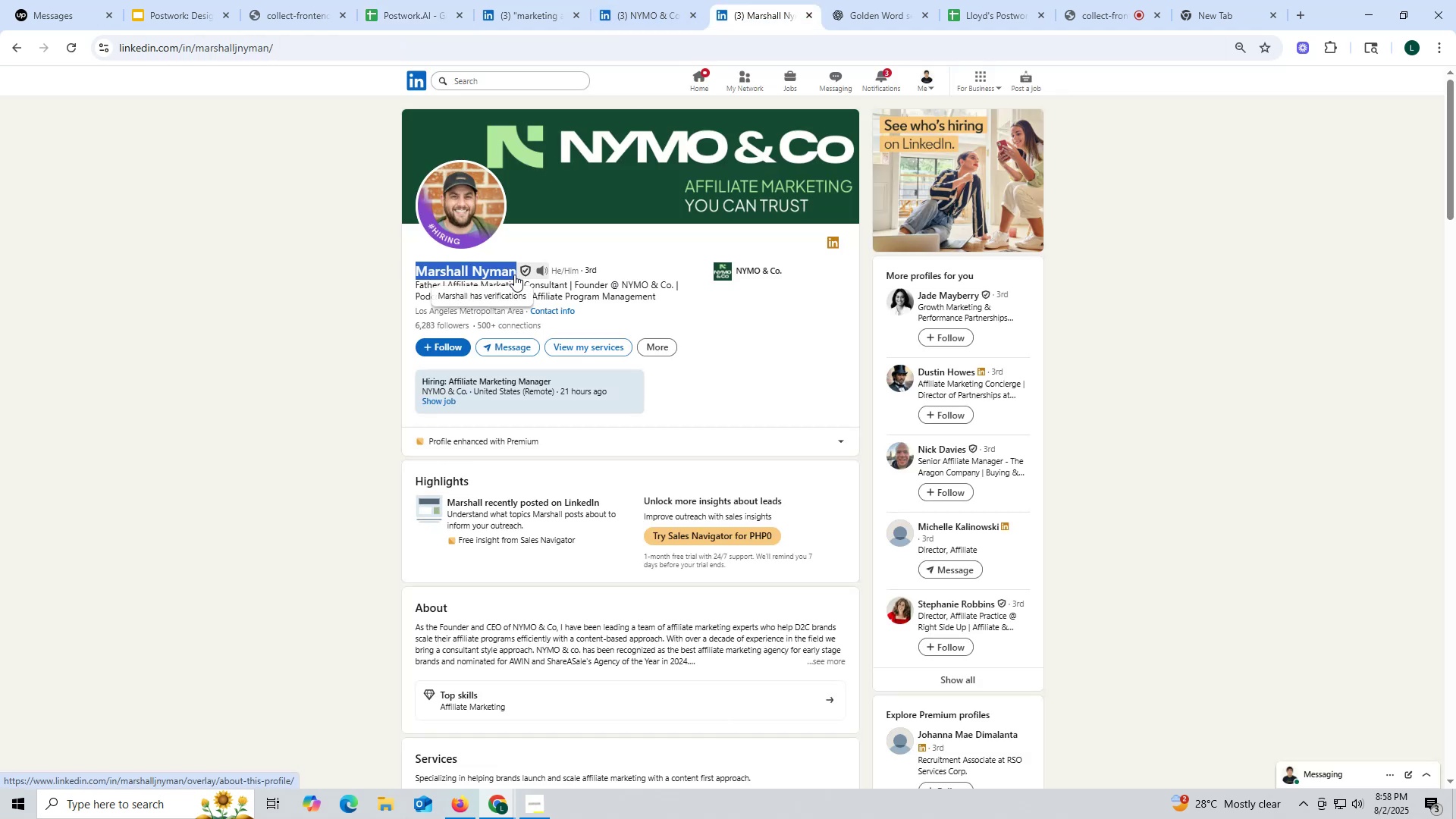 
key(Control+ControlLeft)
 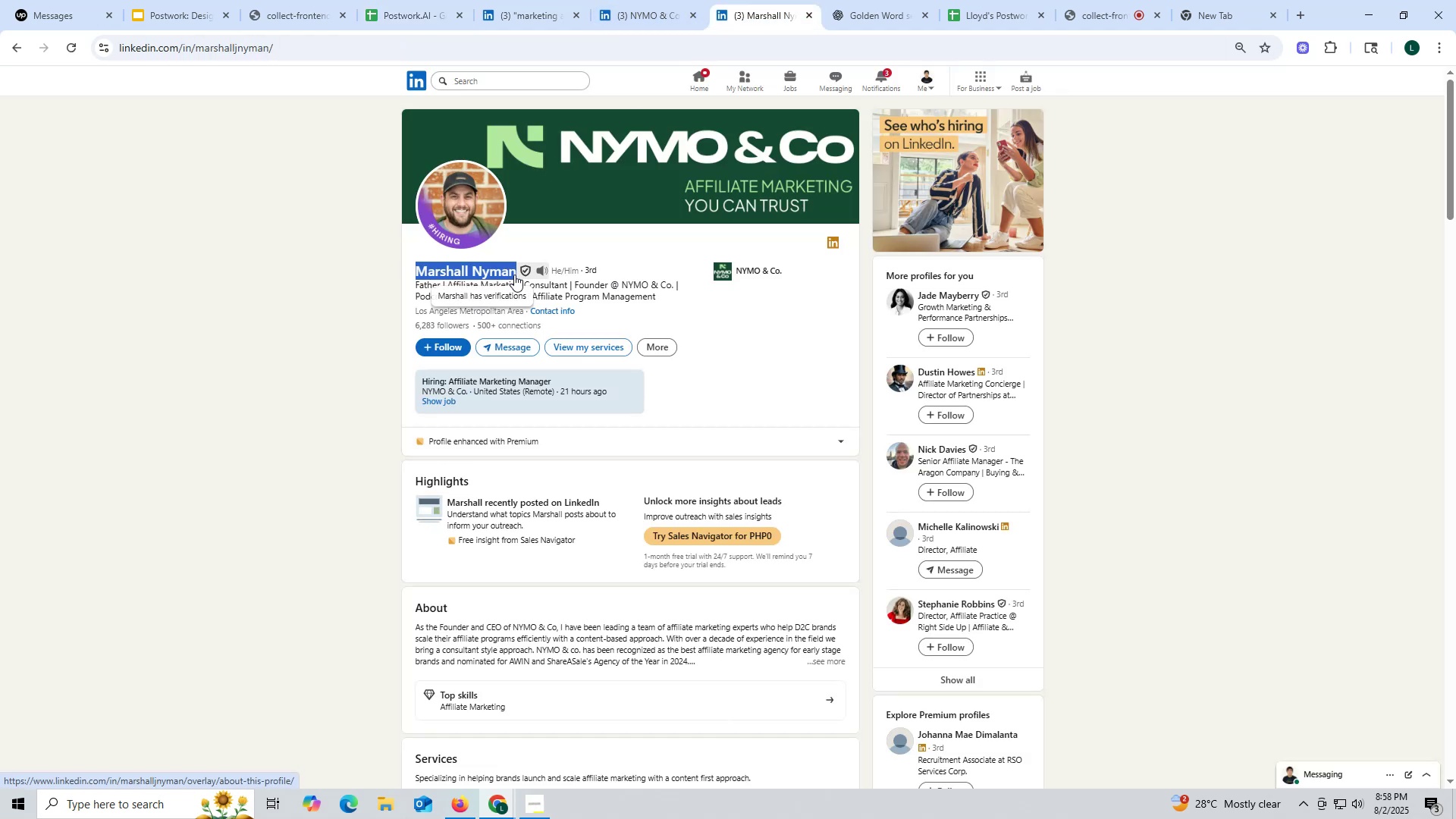 
key(Control+C)
 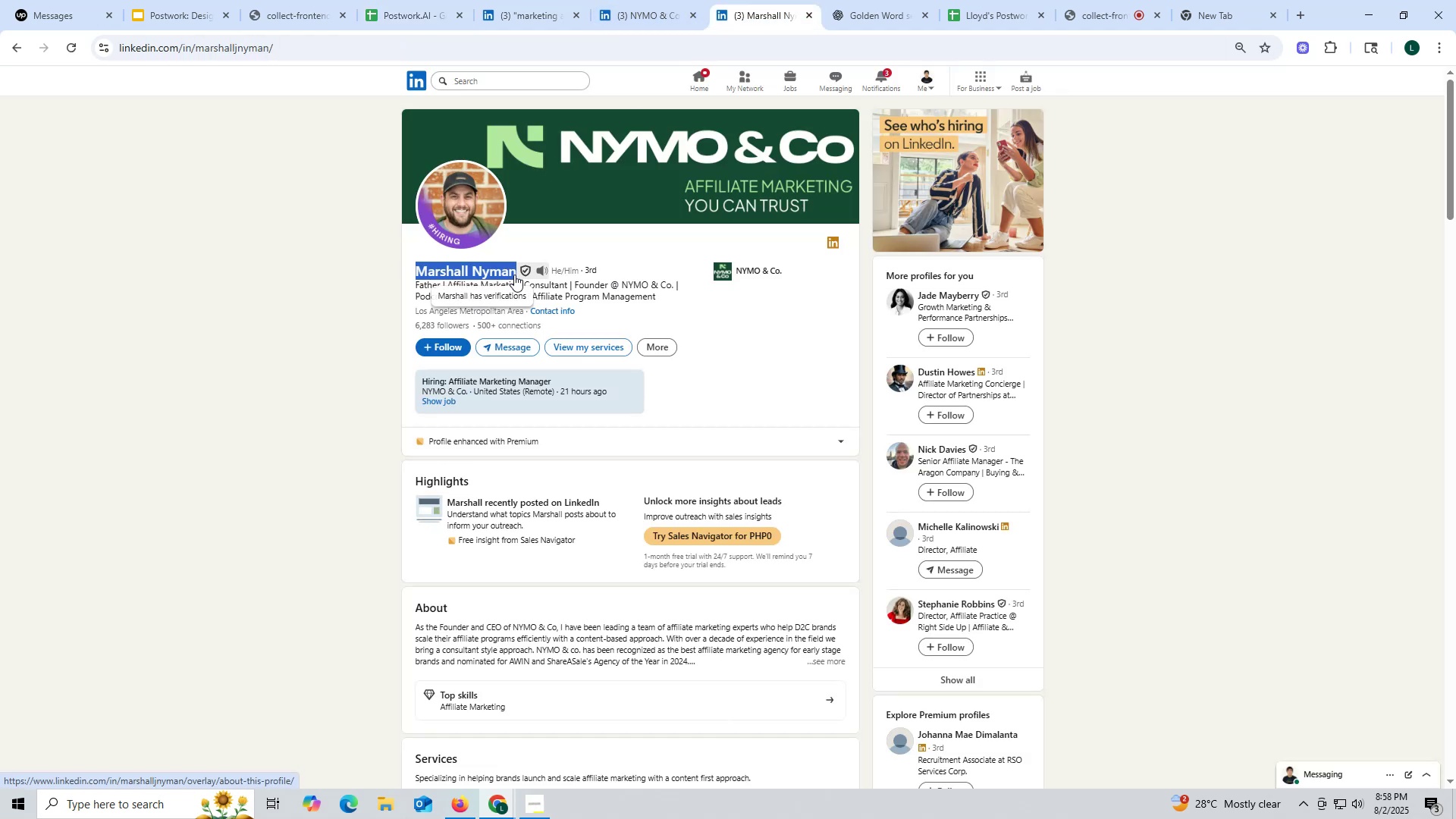 
key(Control+ControlLeft)
 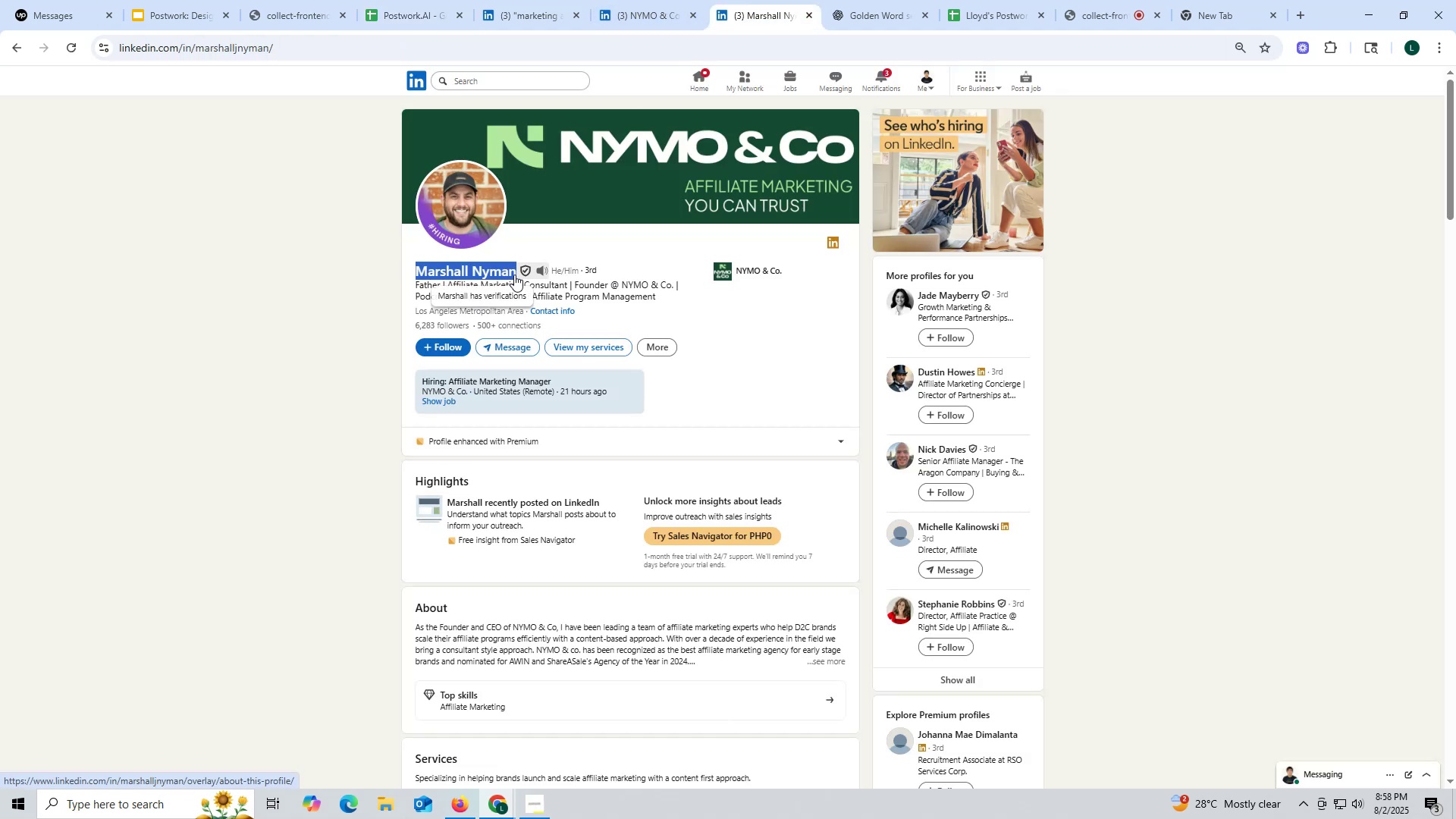 
key(Control+C)
 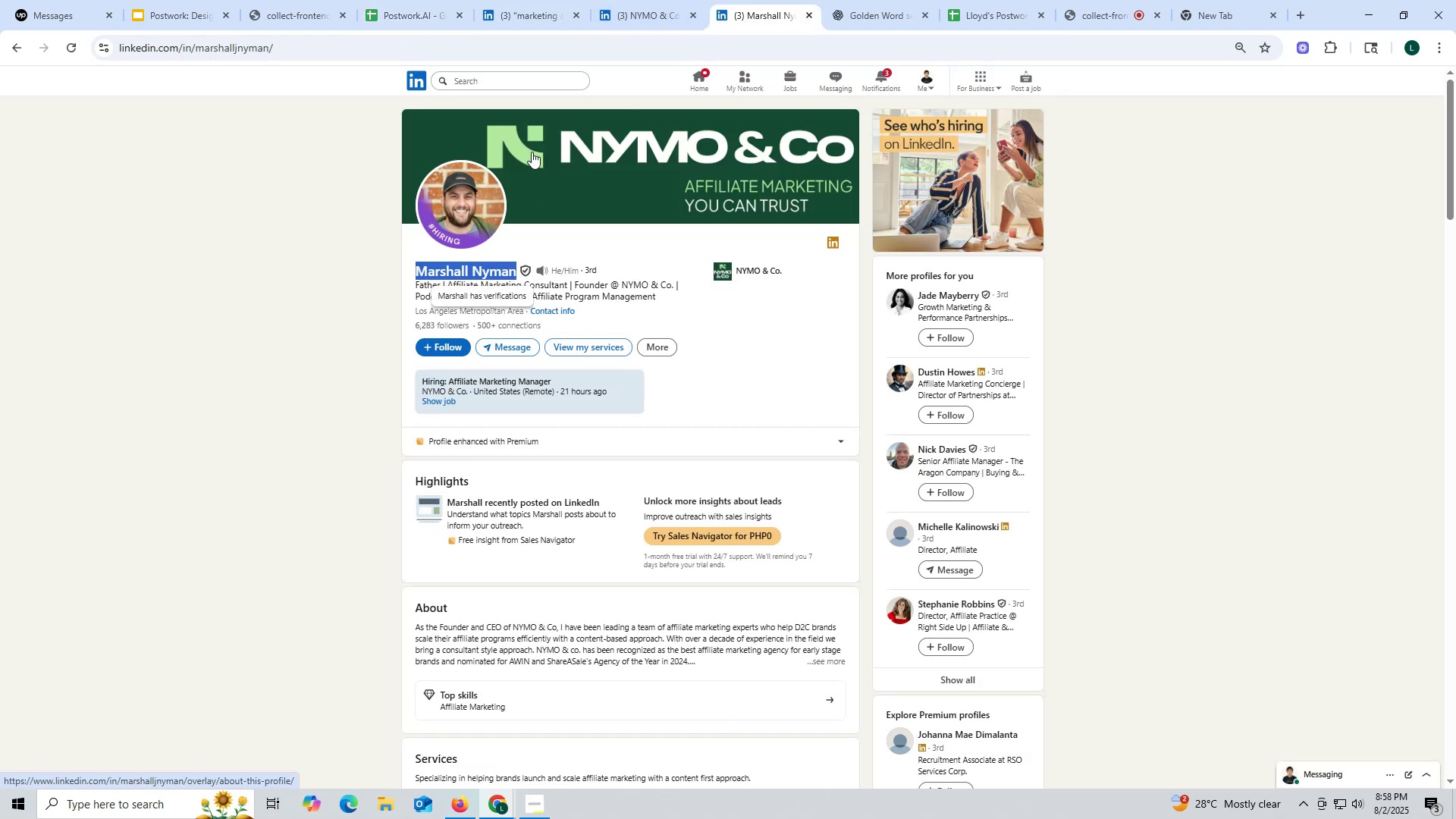 
left_click([537, 20])
 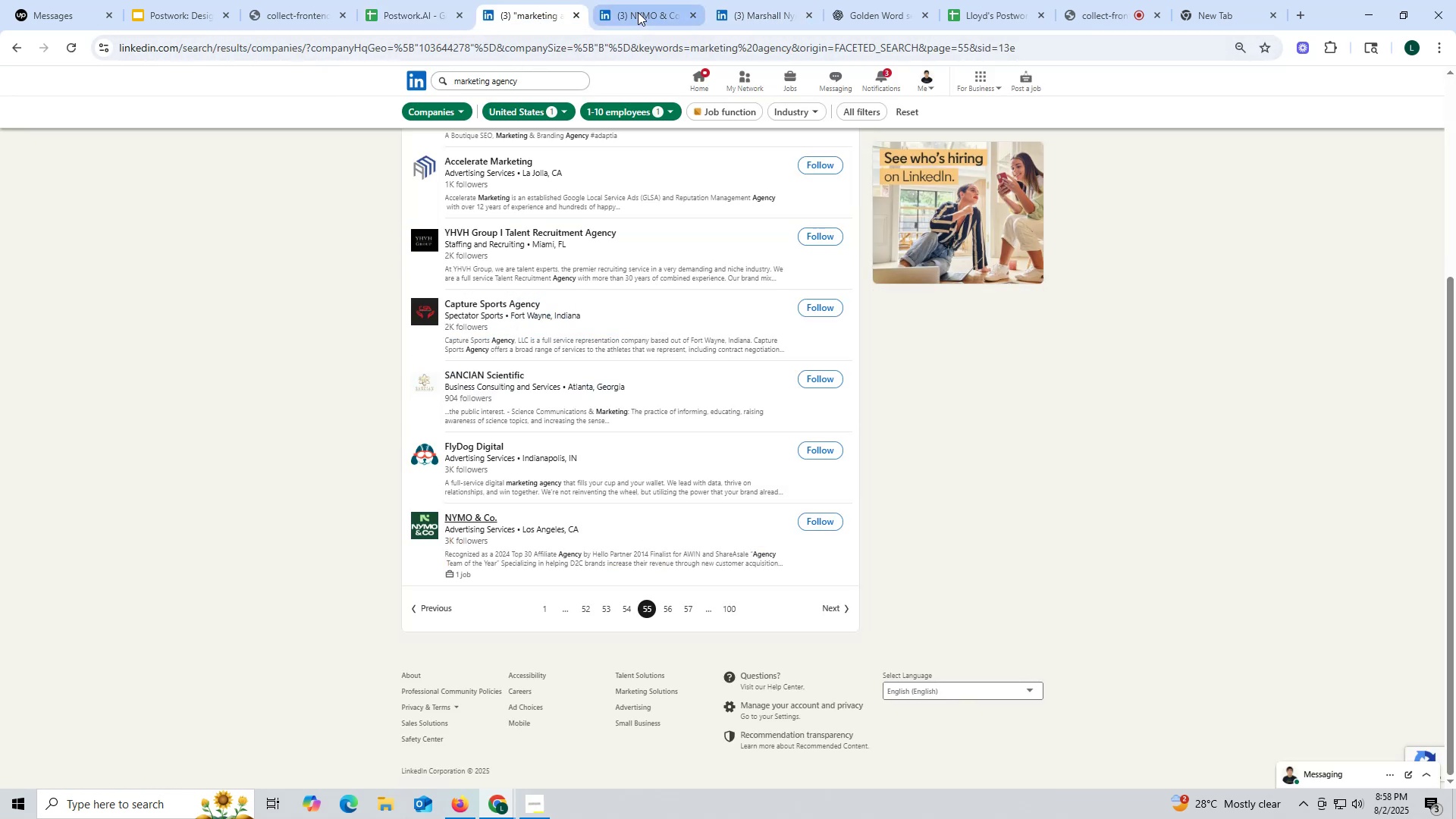 
left_click([638, 12])
 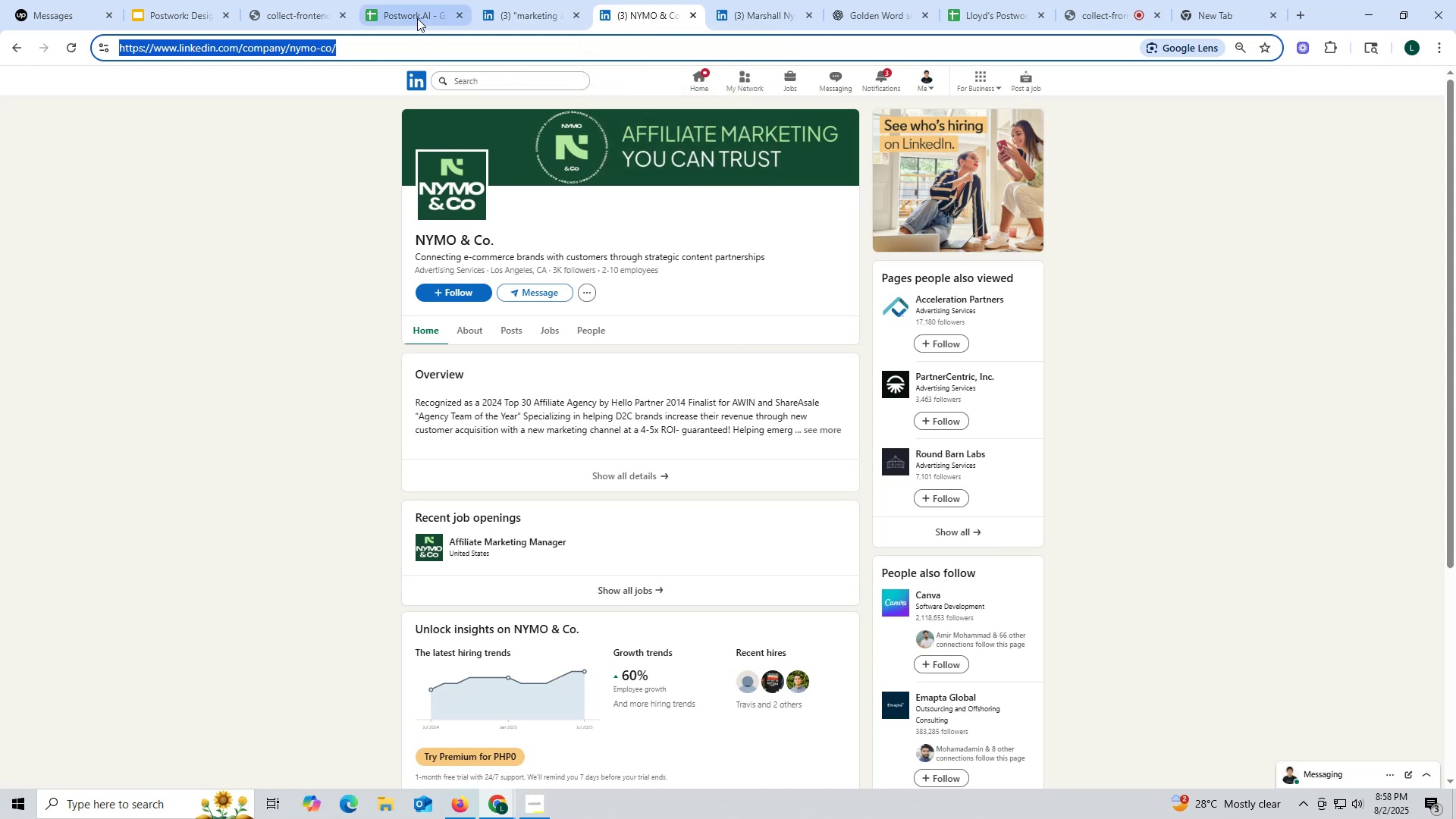 
left_click([407, 14])
 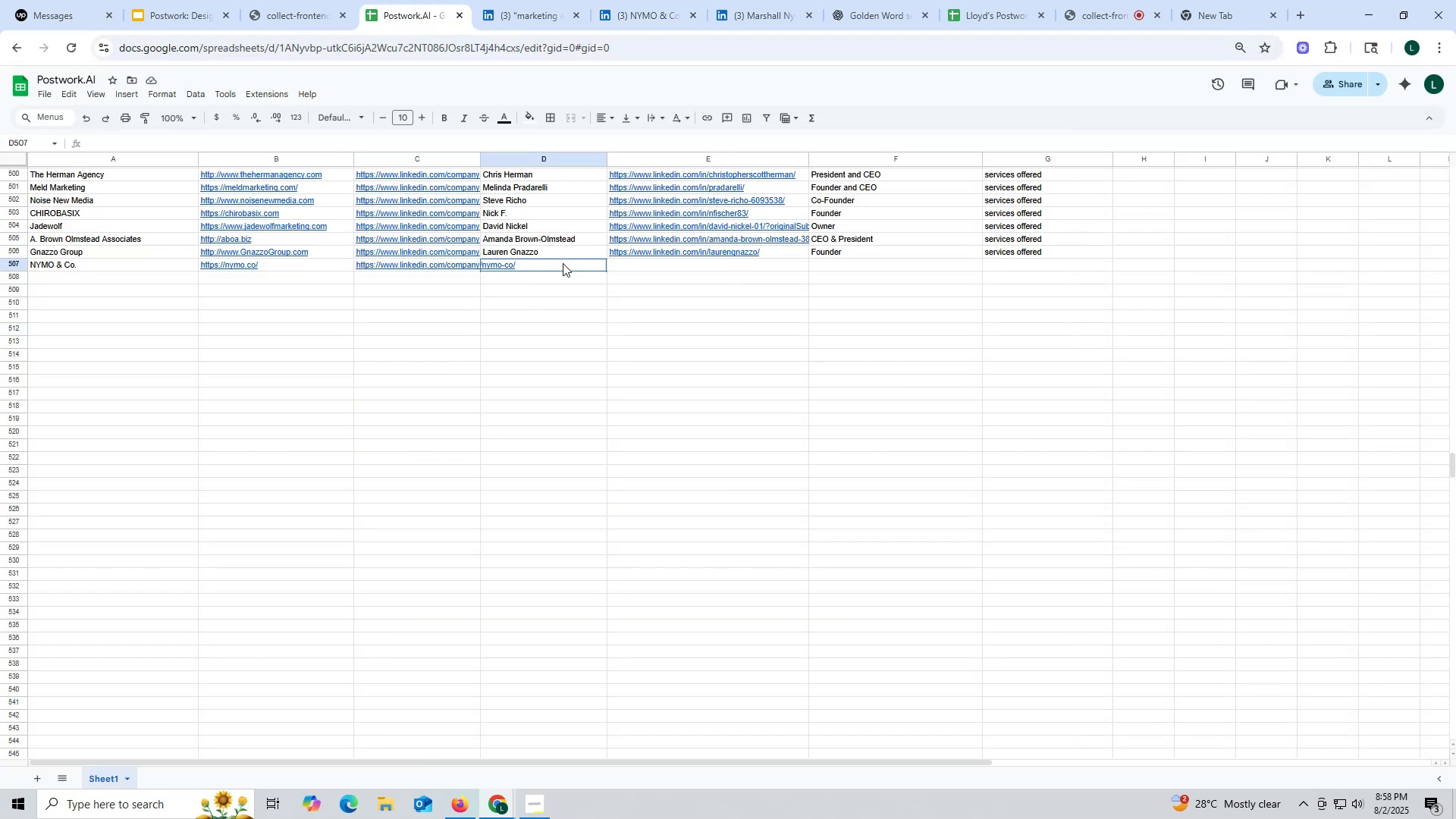 
double_click([563, 263])
 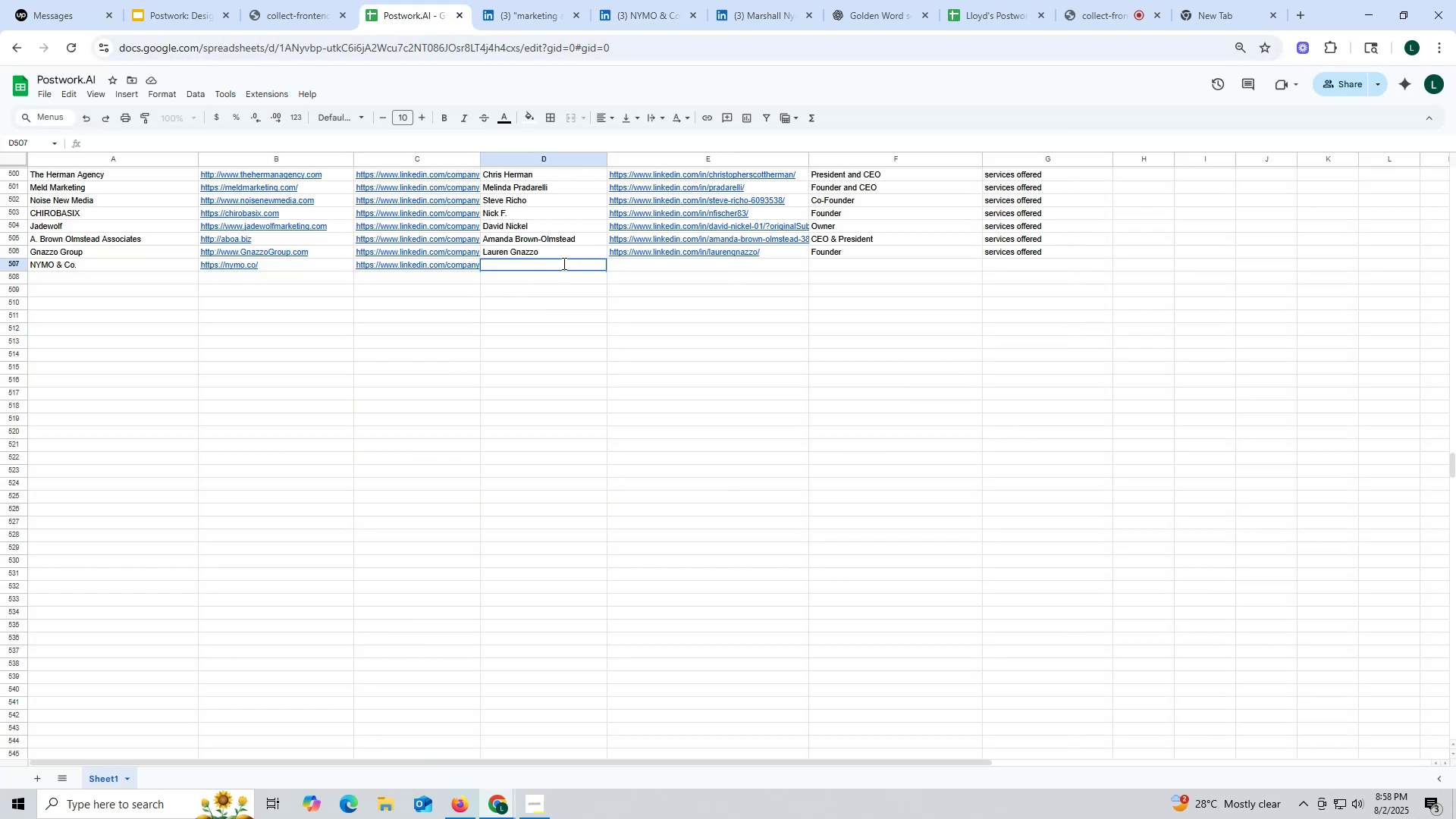 
triple_click([563, 263])
 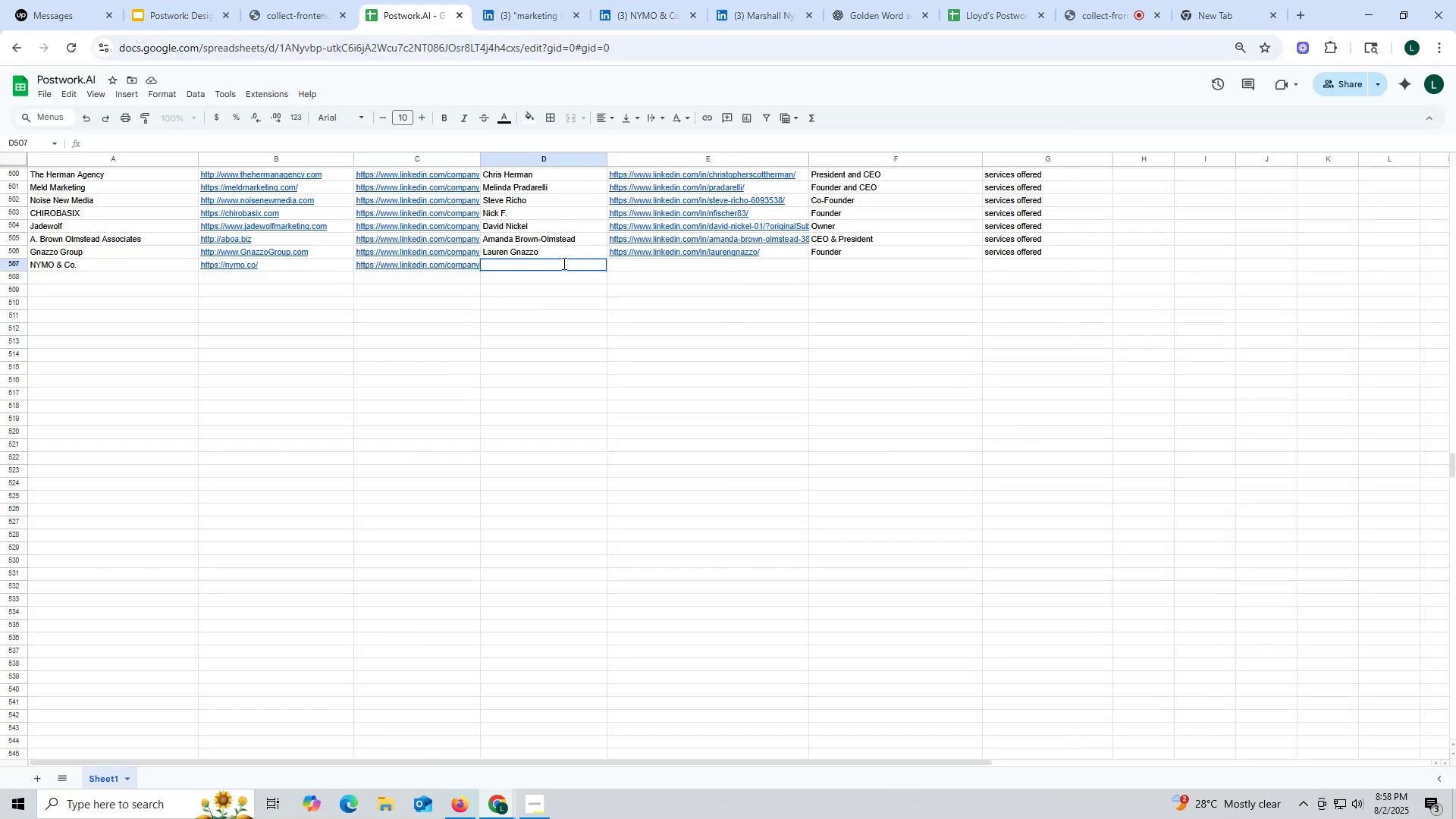 
key(Control+ControlLeft)
 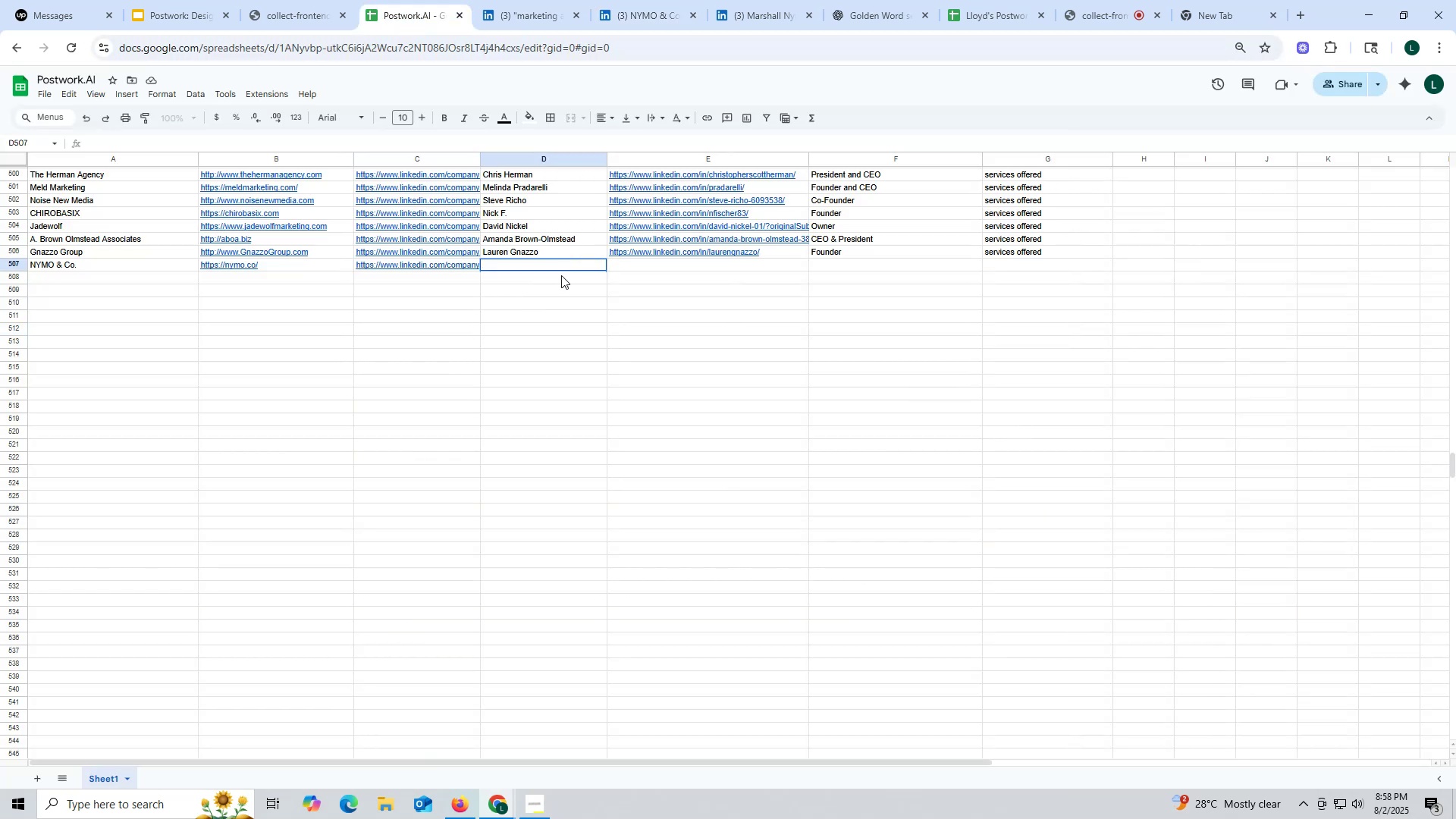 
key(Control+V)
 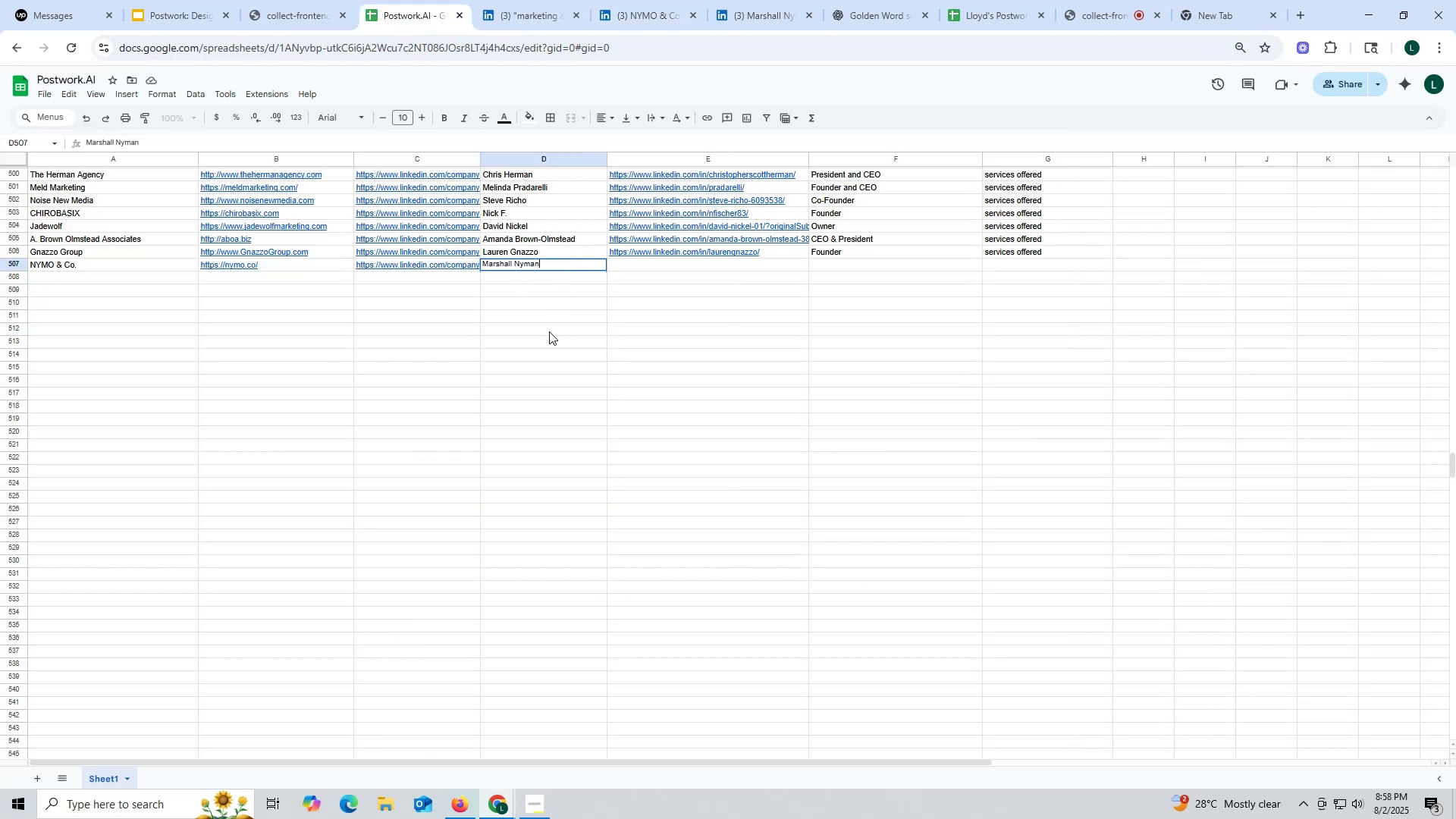 
left_click([549, 331])
 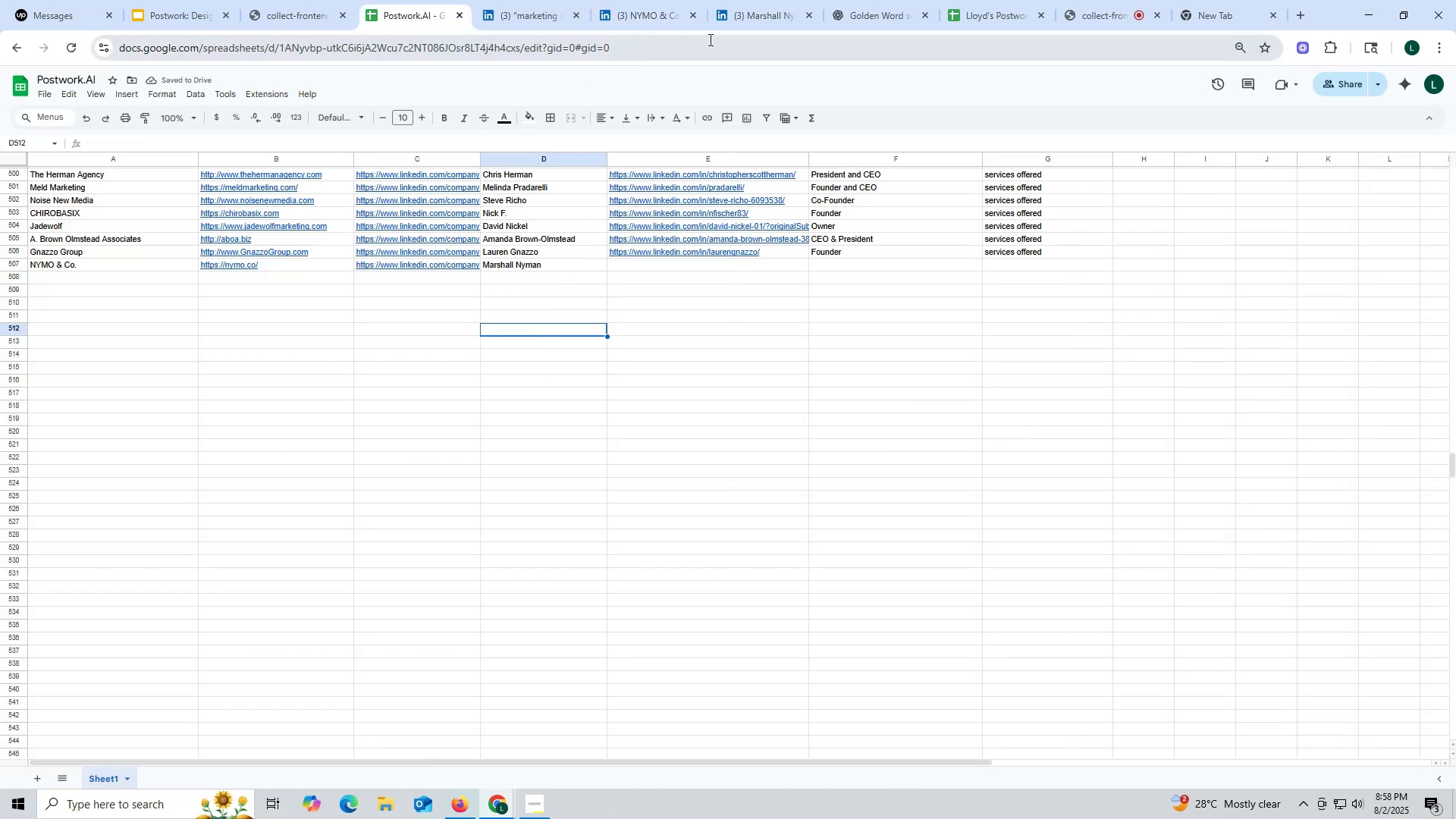 
wait(5.38)
 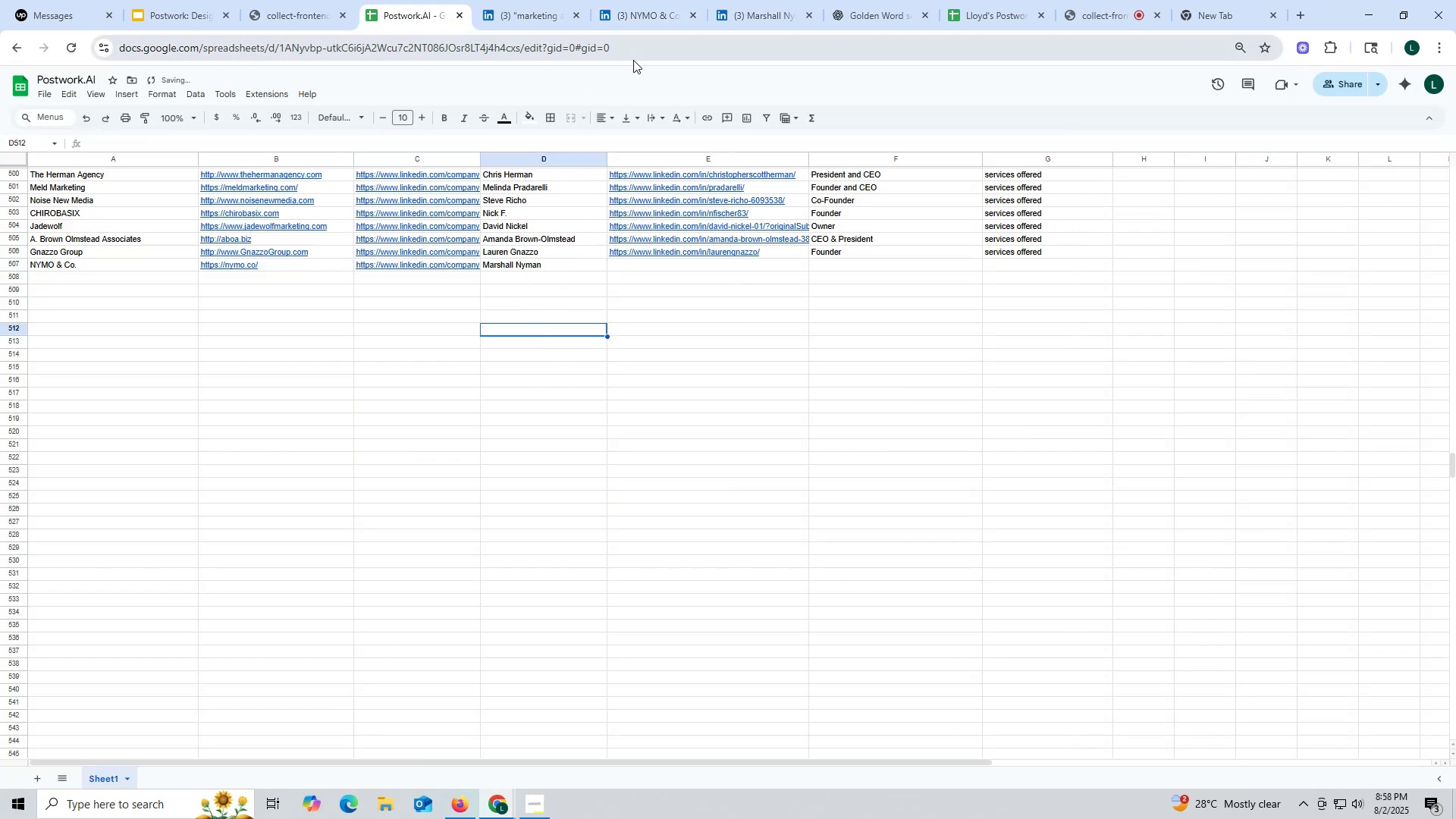 
left_click([746, 16])
 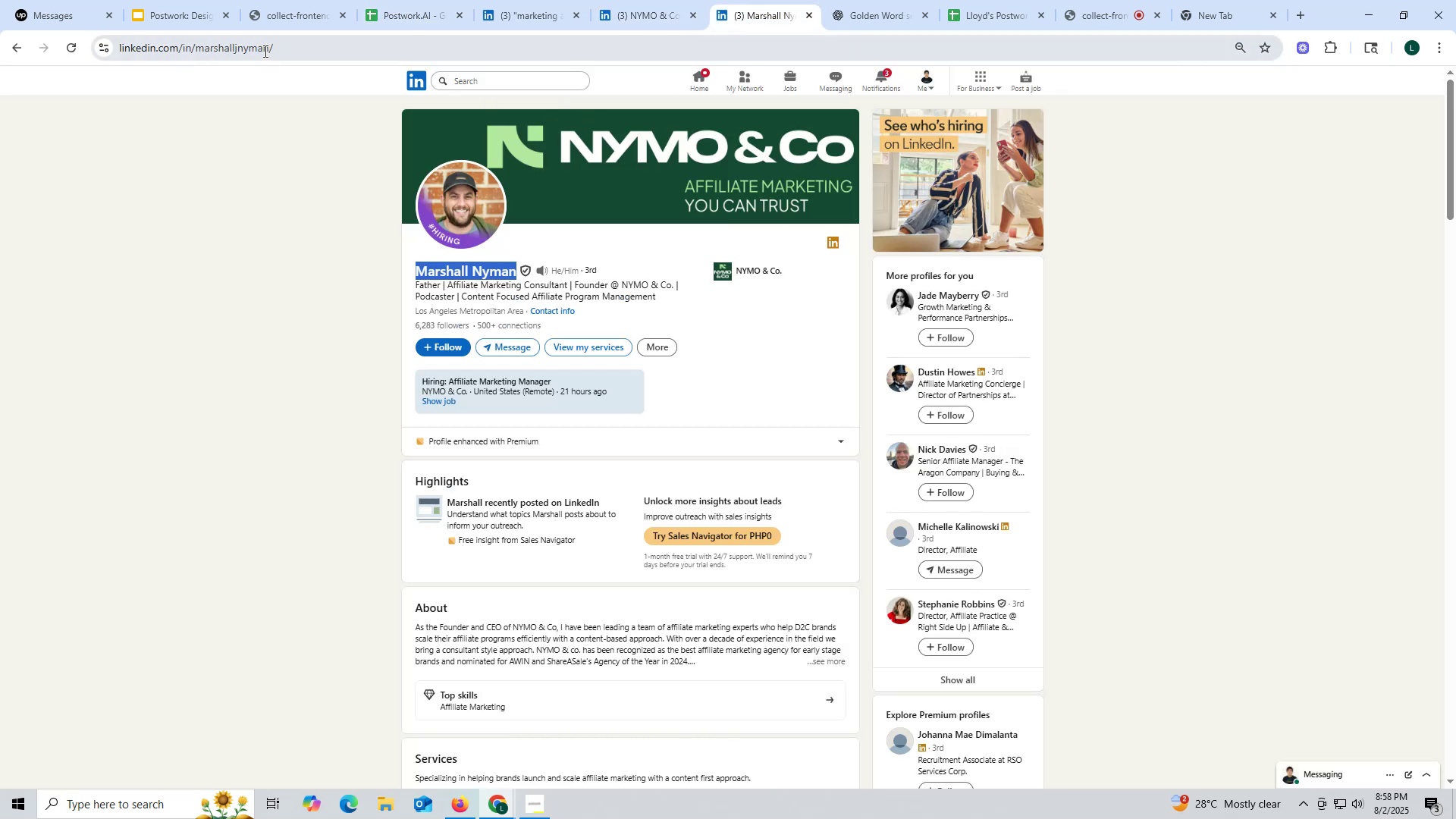 
double_click([263, 51])
 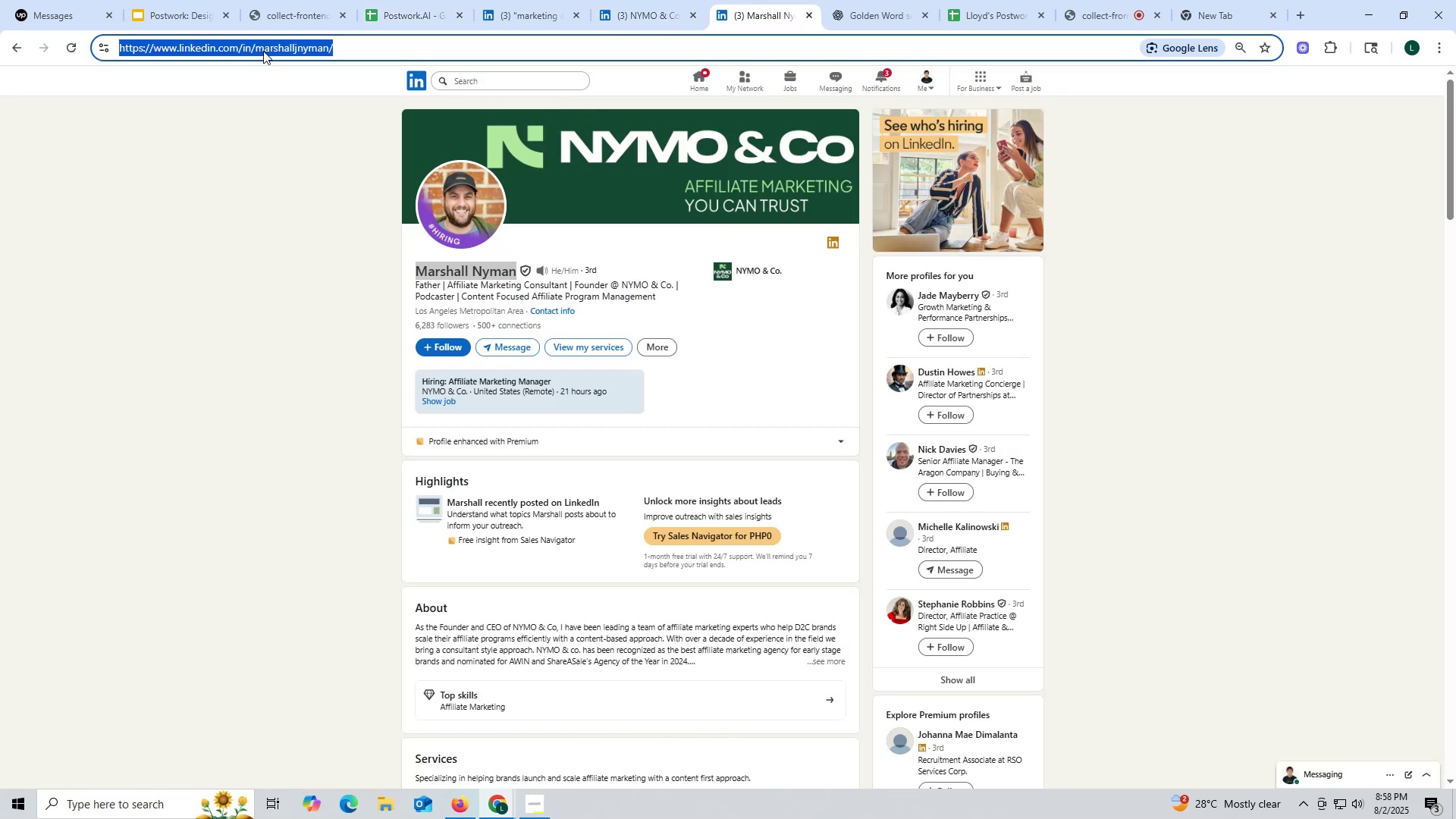 
triple_click([263, 51])
 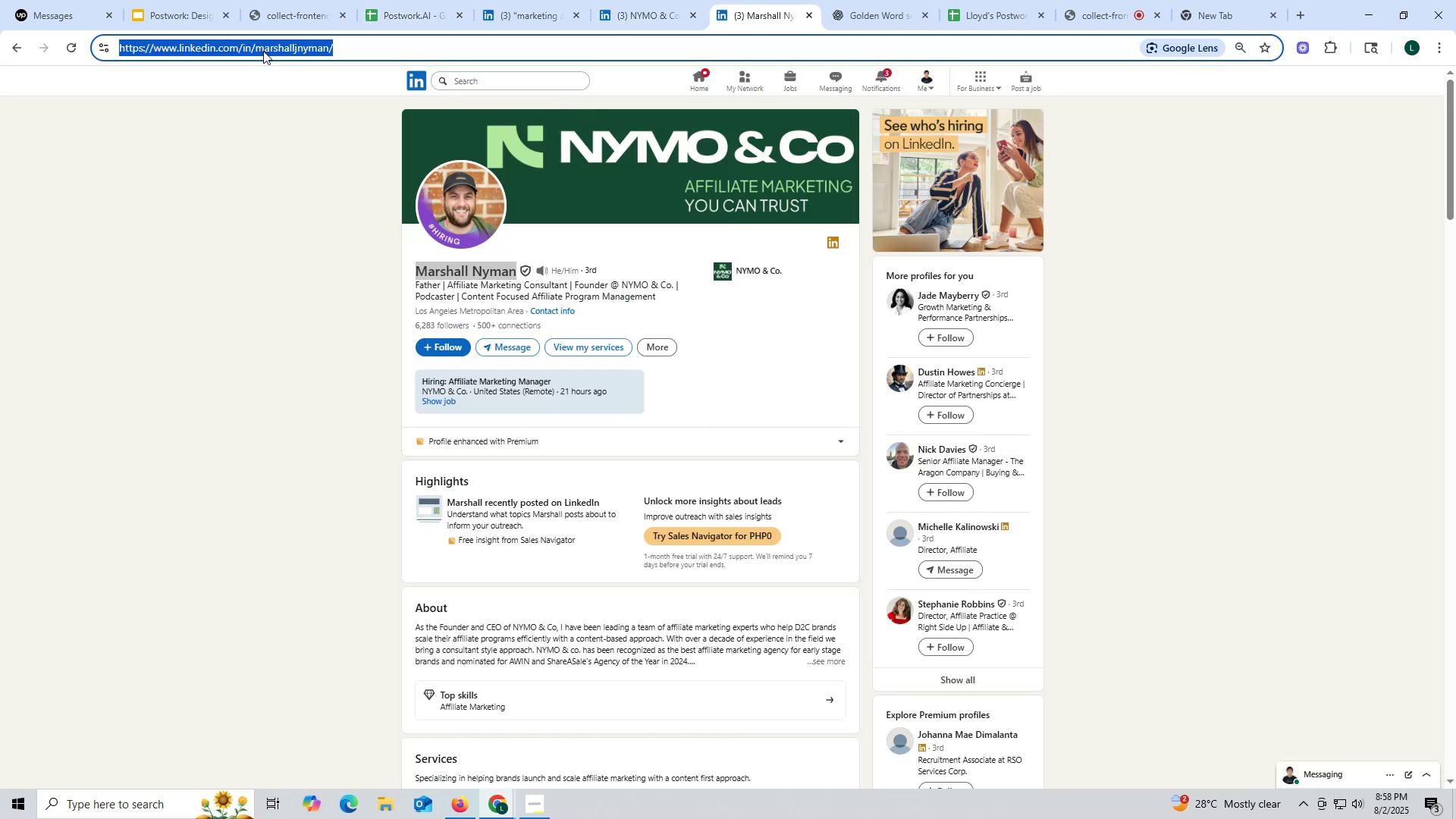 
key(Control+ControlLeft)
 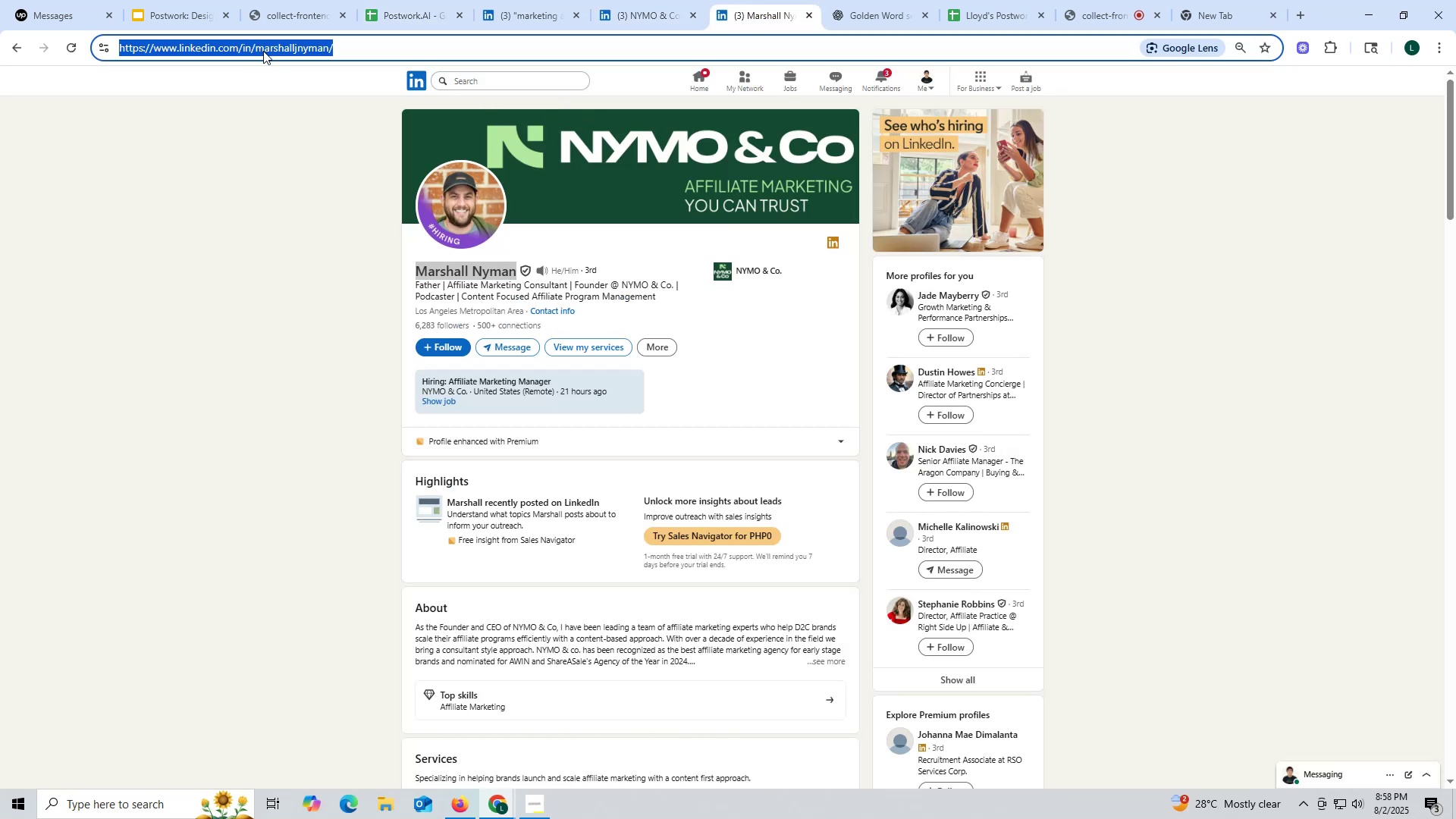 
key(Control+C)
 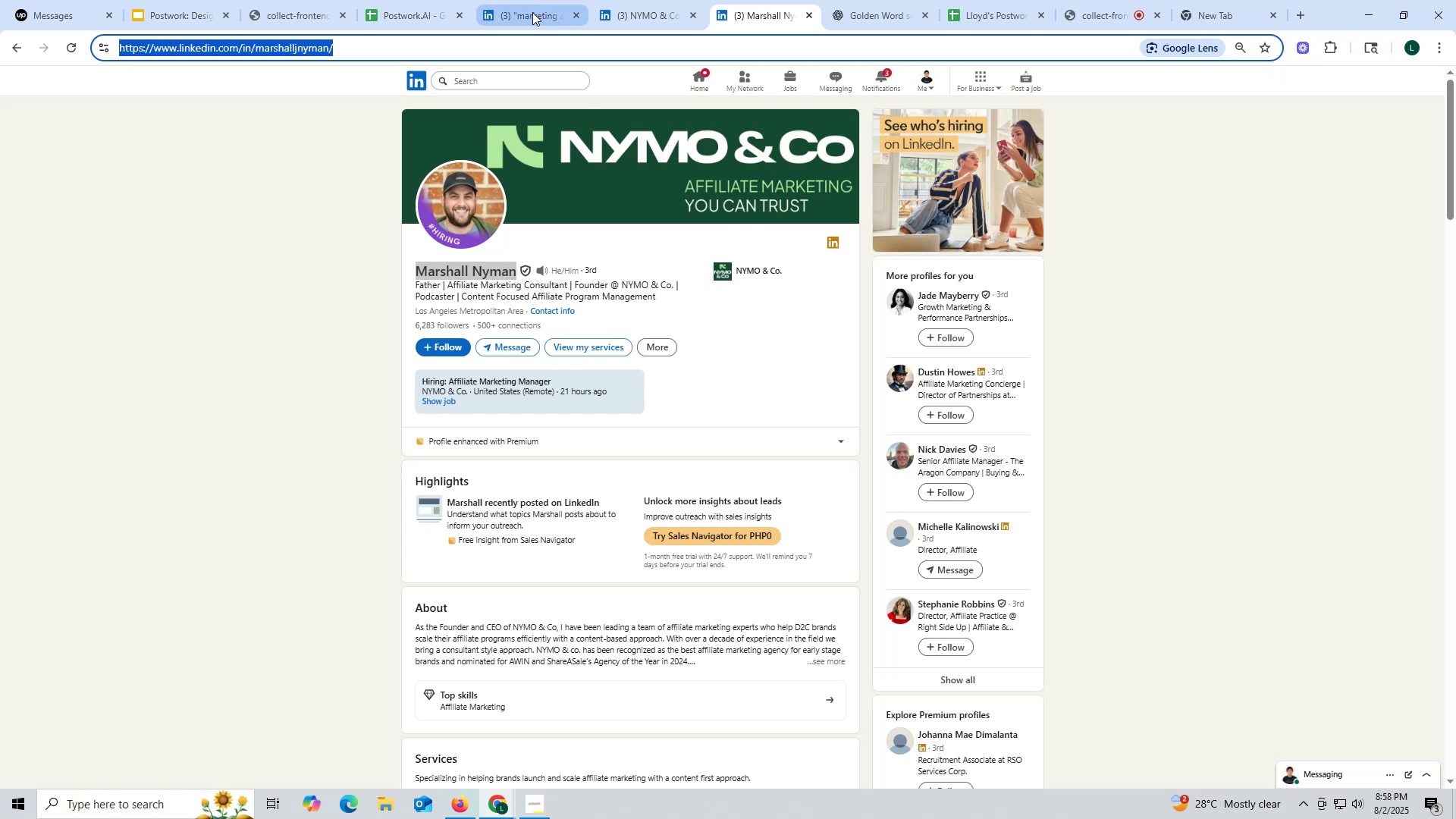 
left_click([531, 12])
 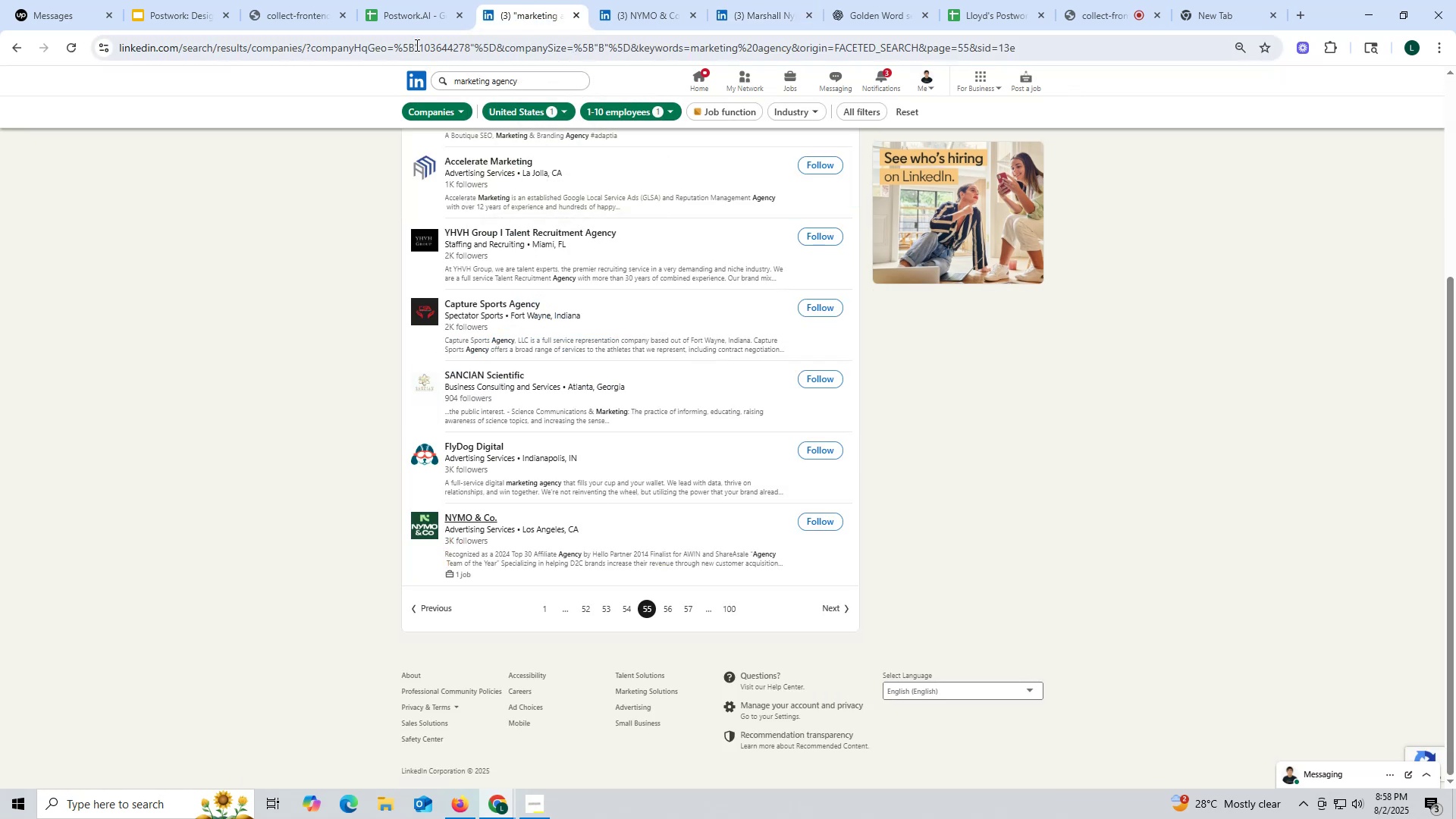 
left_click([413, 13])
 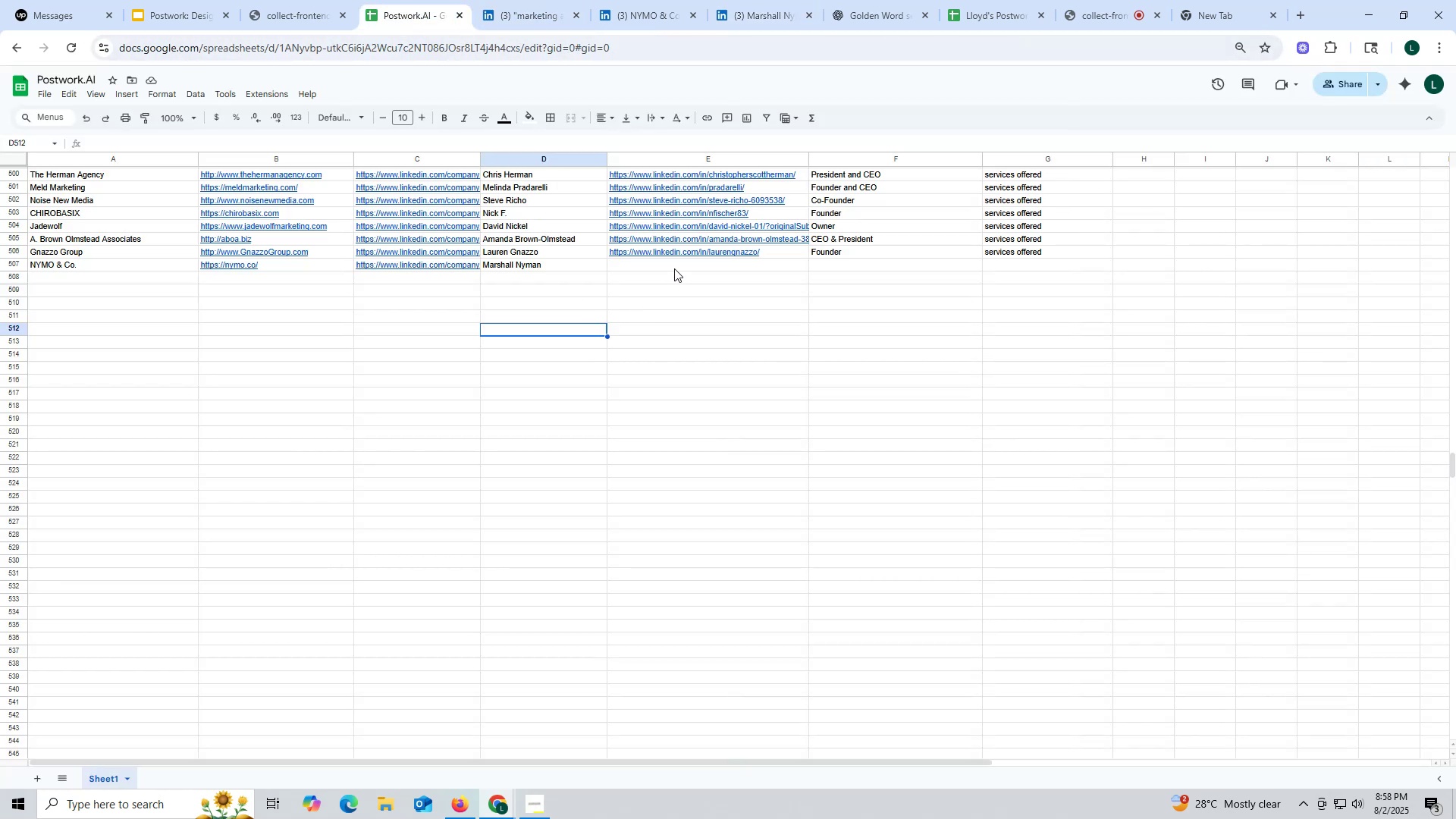 
double_click([674, 265])
 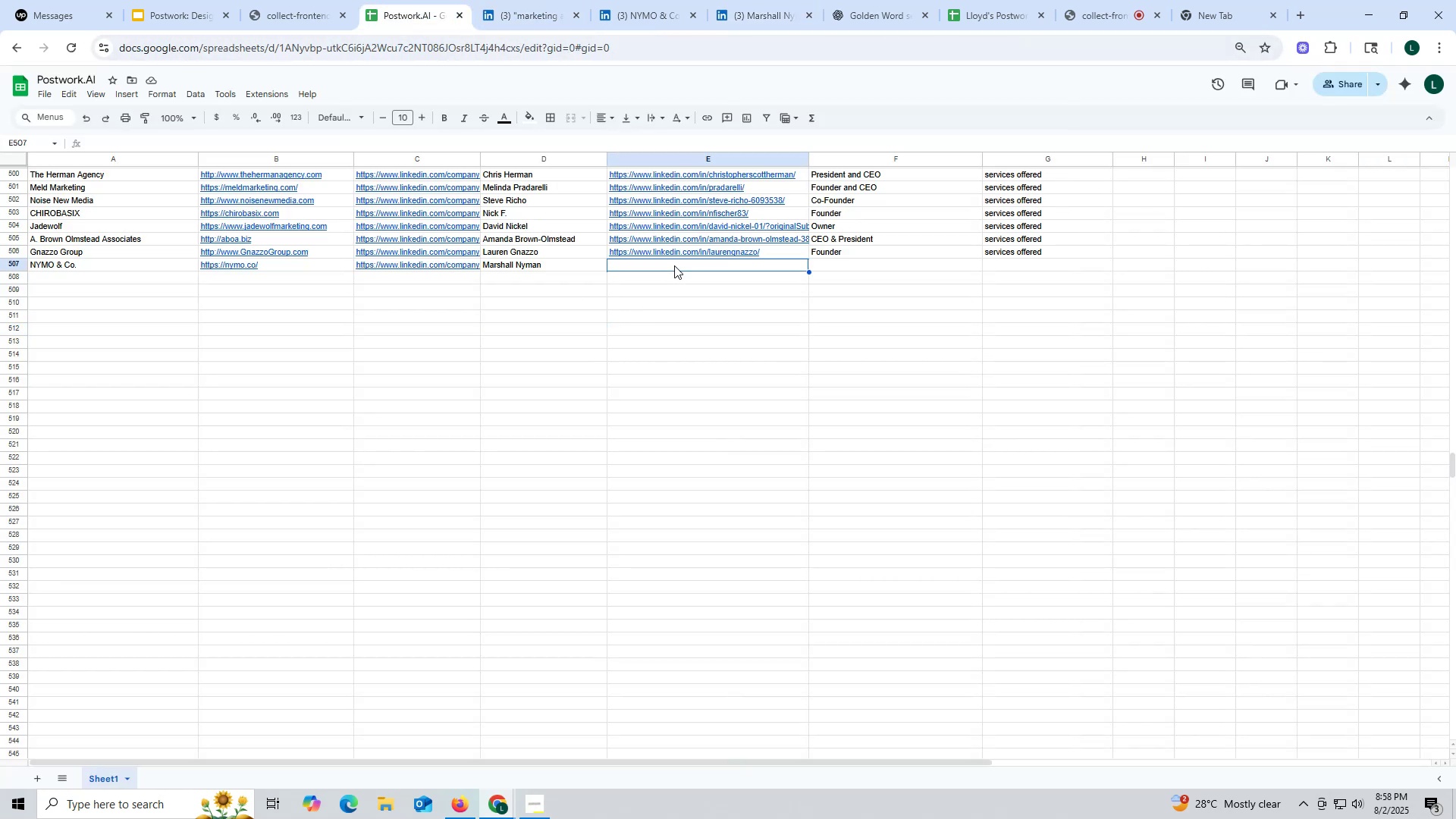 
key(Control+ControlLeft)
 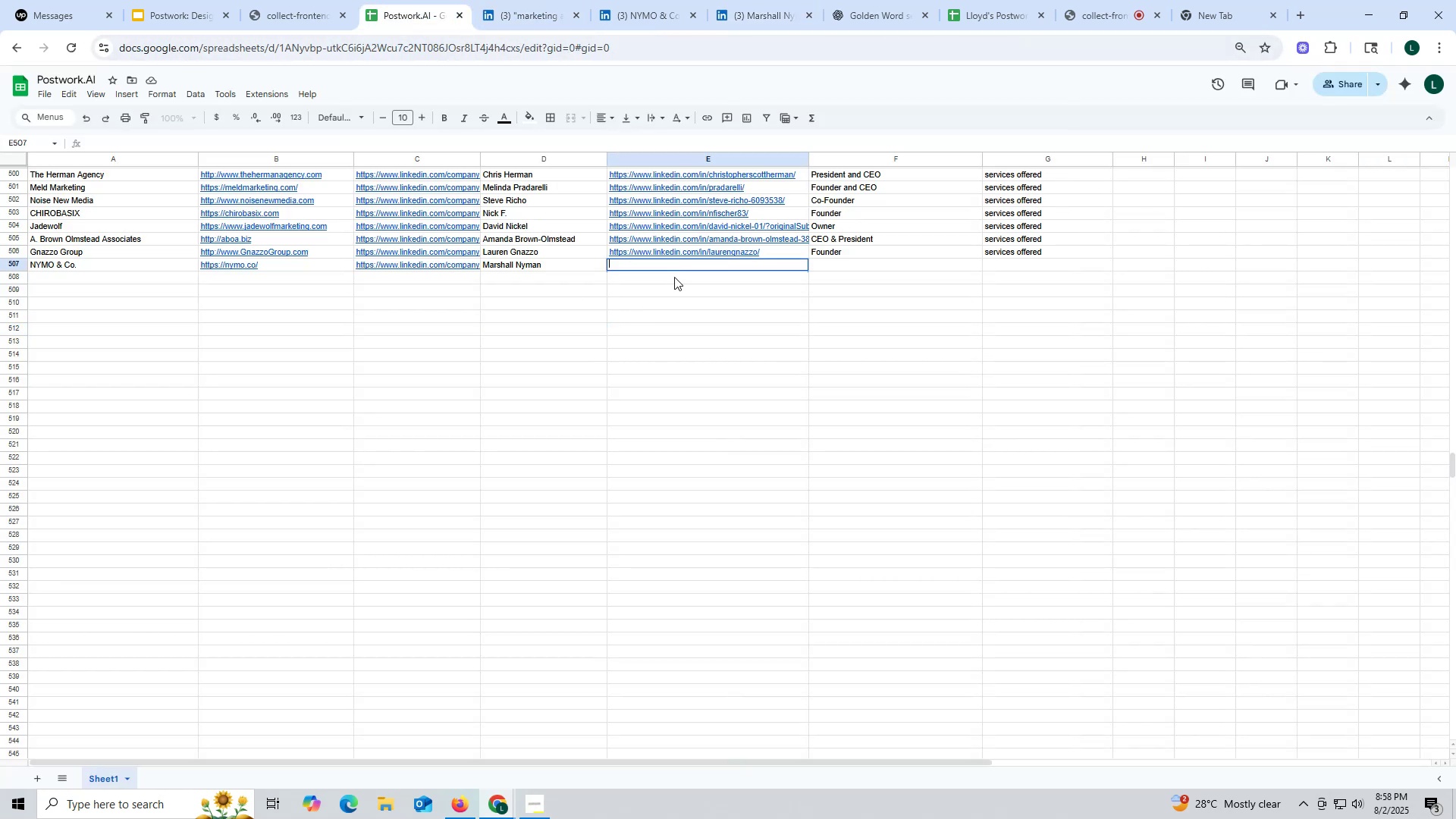 
key(Control+V)
 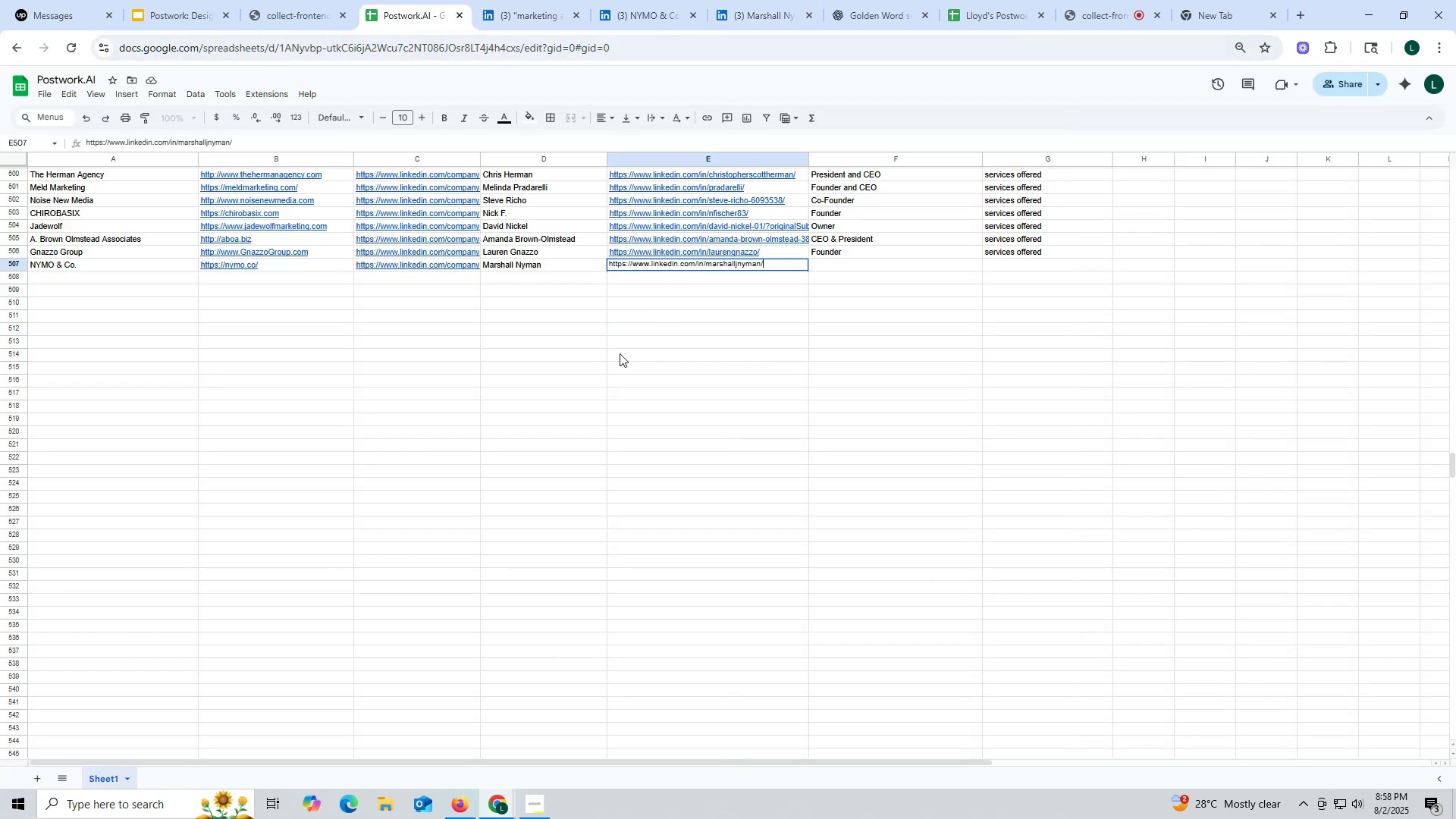 
triple_click([620, 353])
 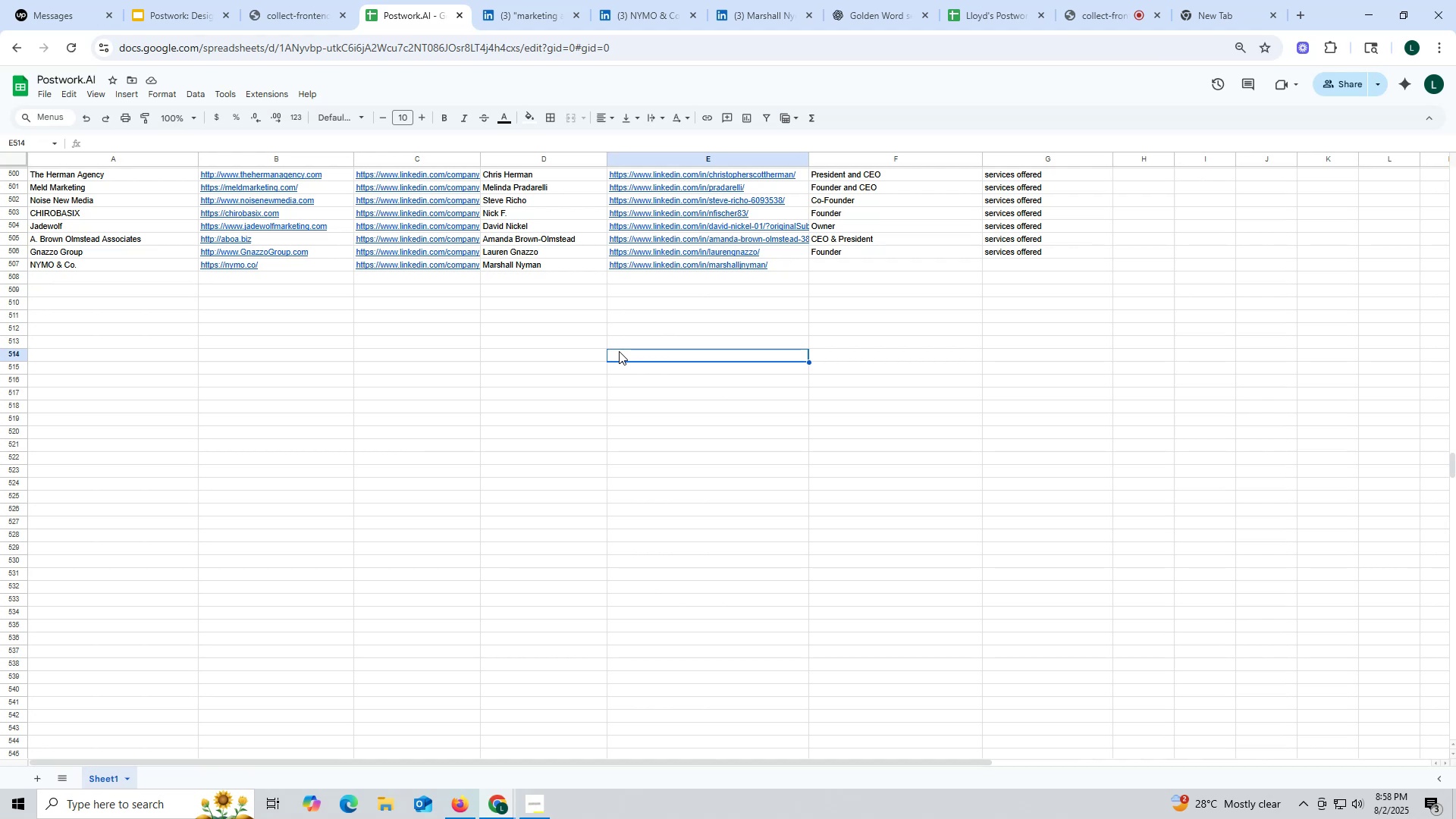 
wait(12.61)
 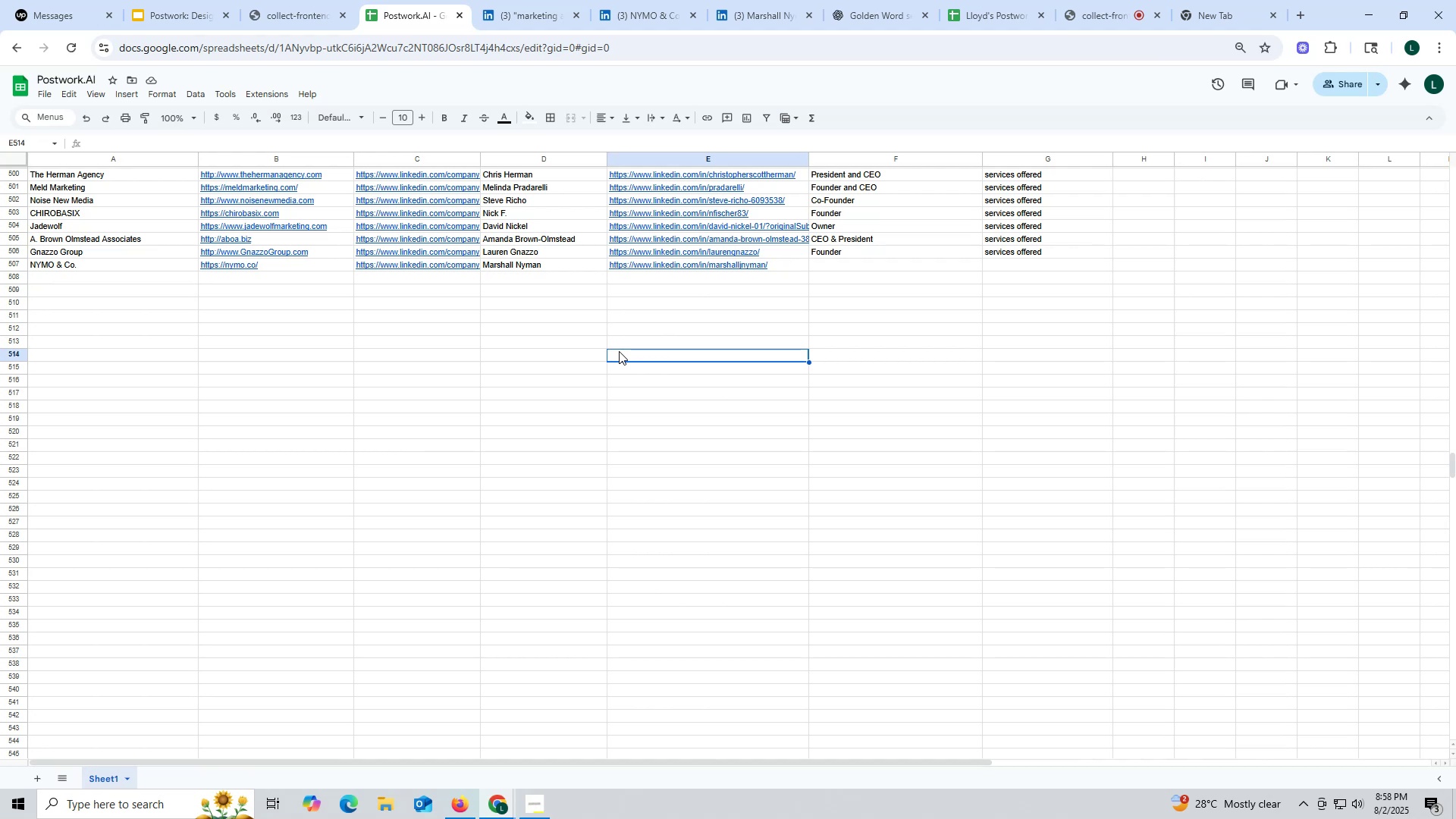 
mouse_move([717, 259])
 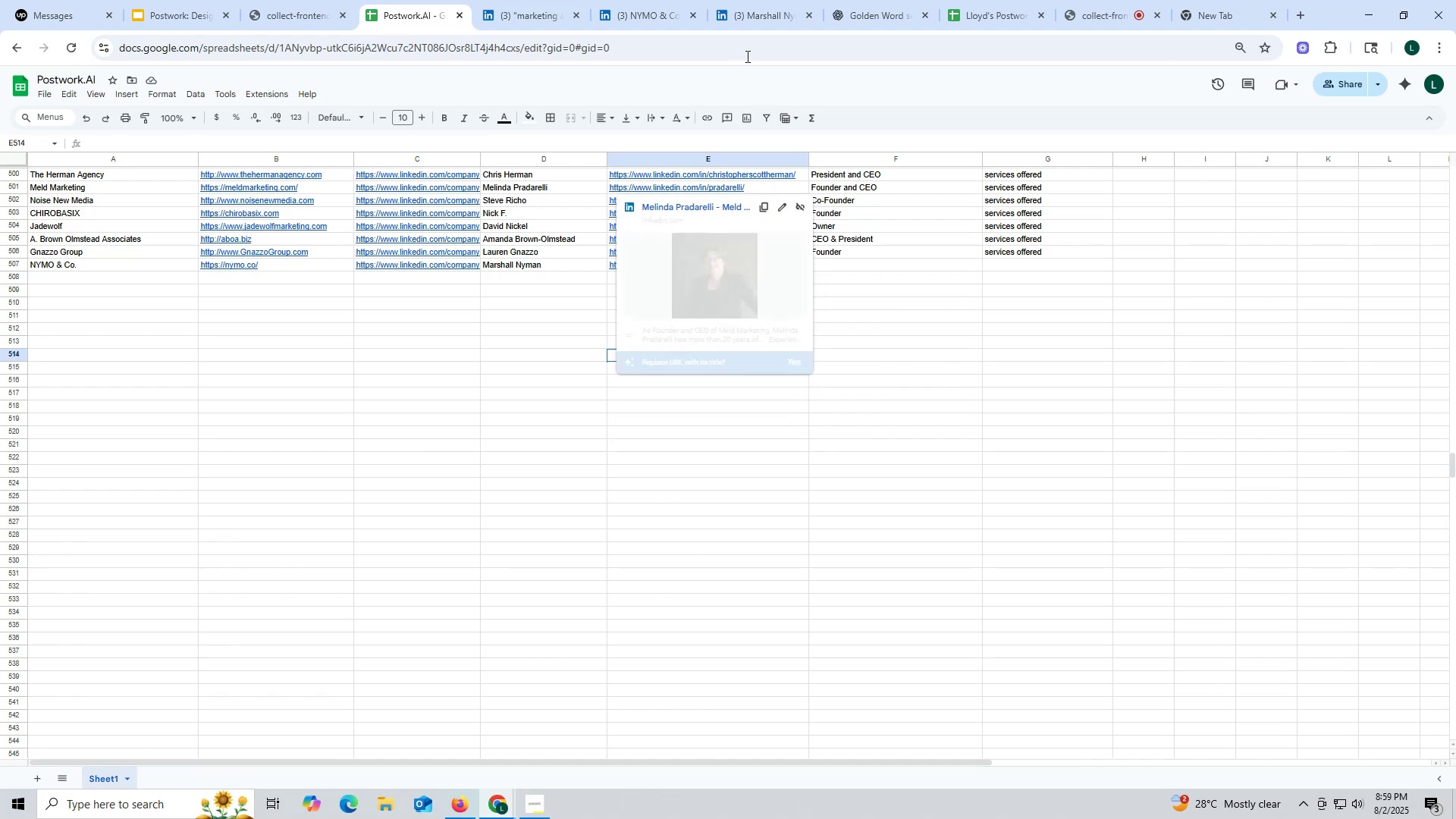 
left_click([762, 21])
 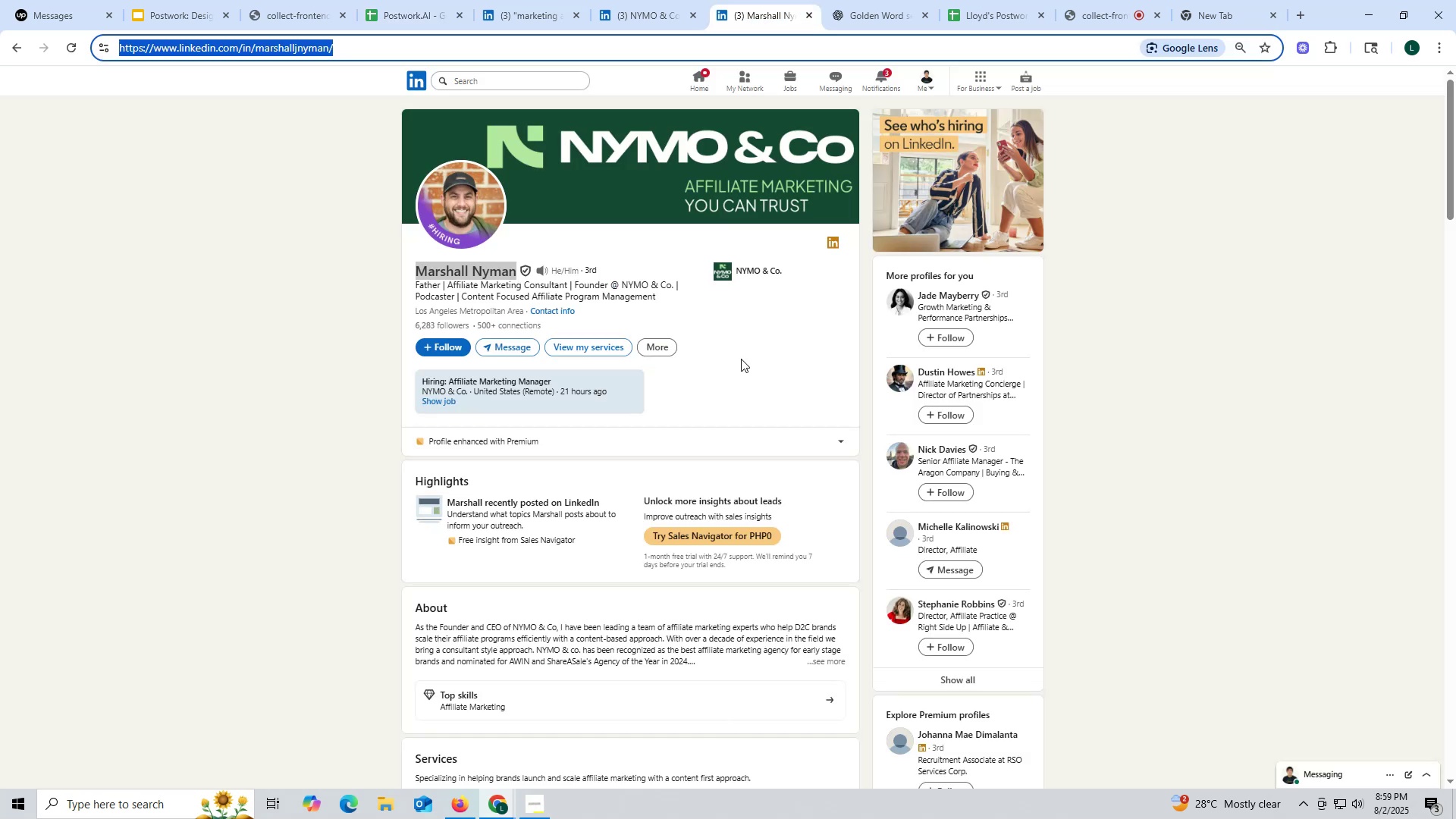 
scroll: coordinate [737, 360], scroll_direction: down, amount: 4.0
 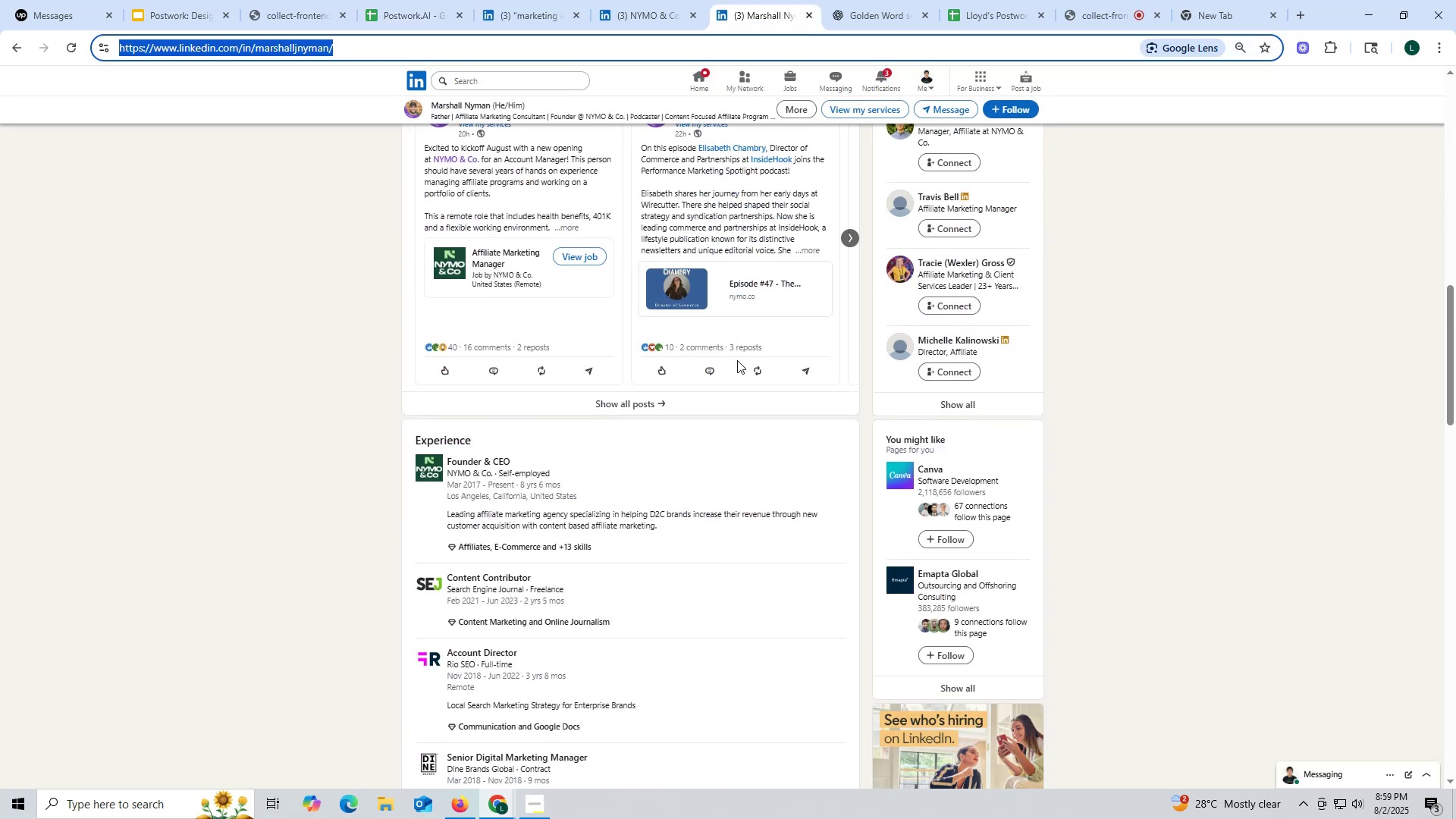 
scroll: coordinate [736, 333], scroll_direction: up, amount: 8.0
 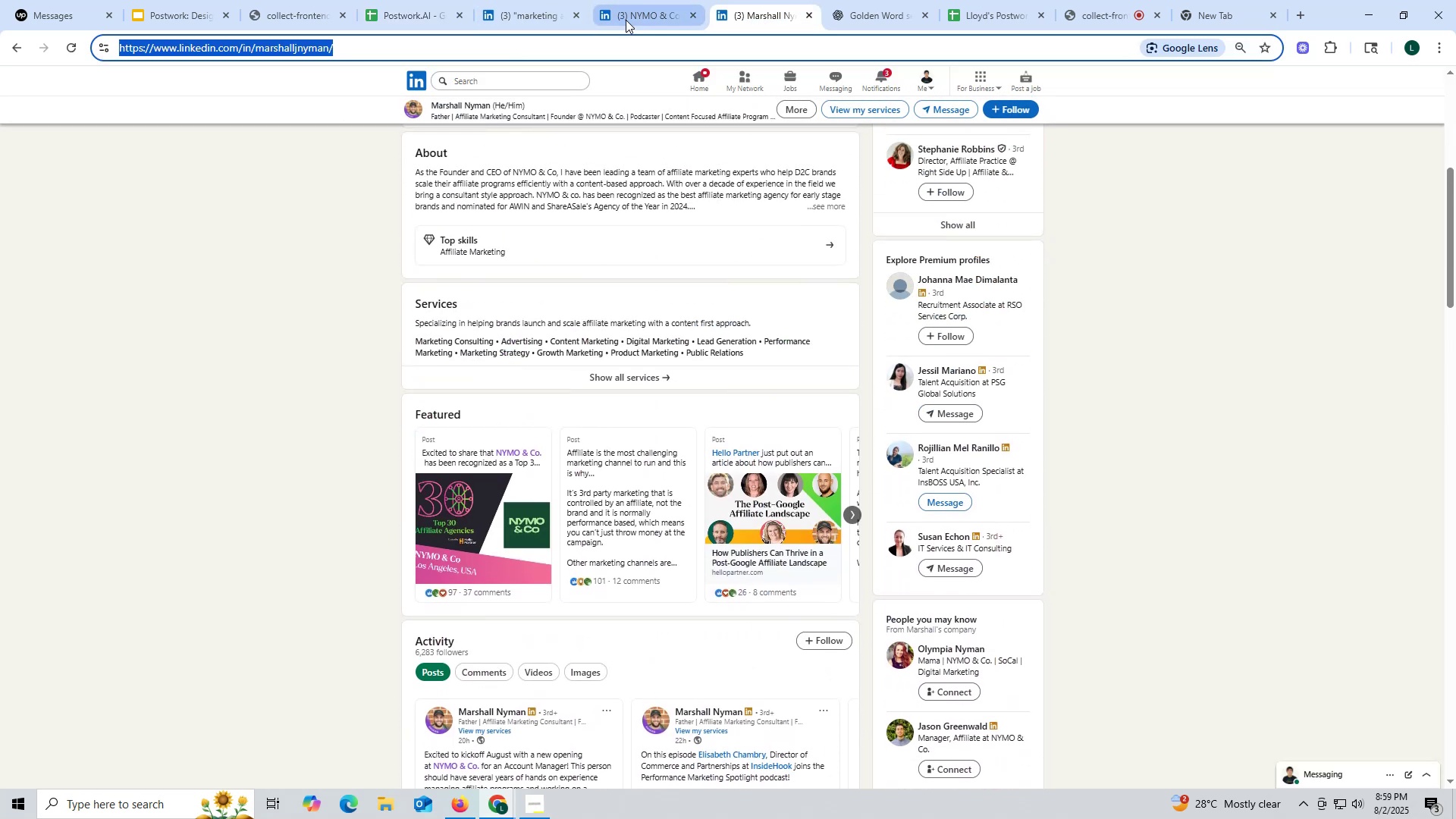 
left_click([630, 18])
 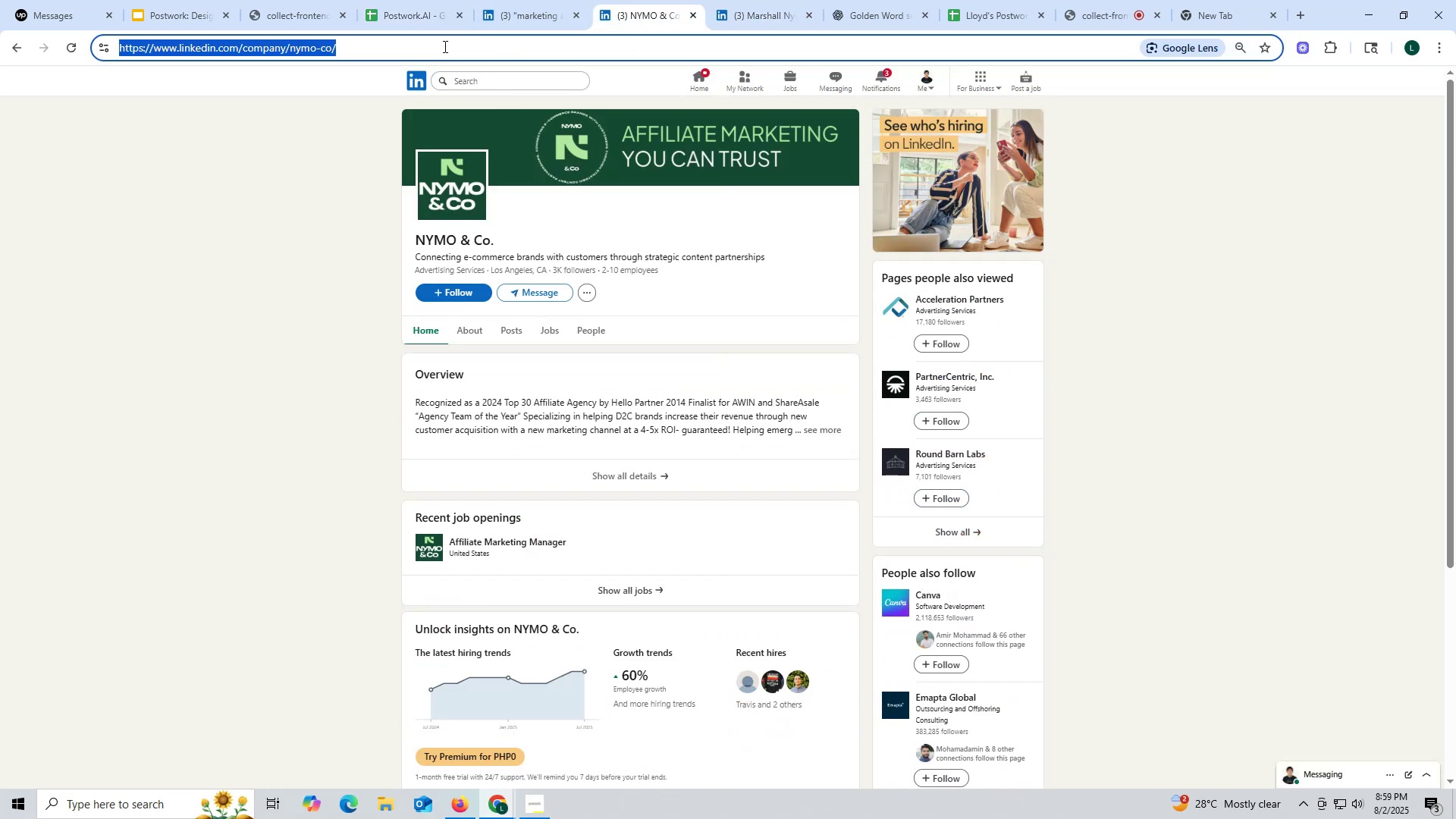 
left_click([422, 17])
 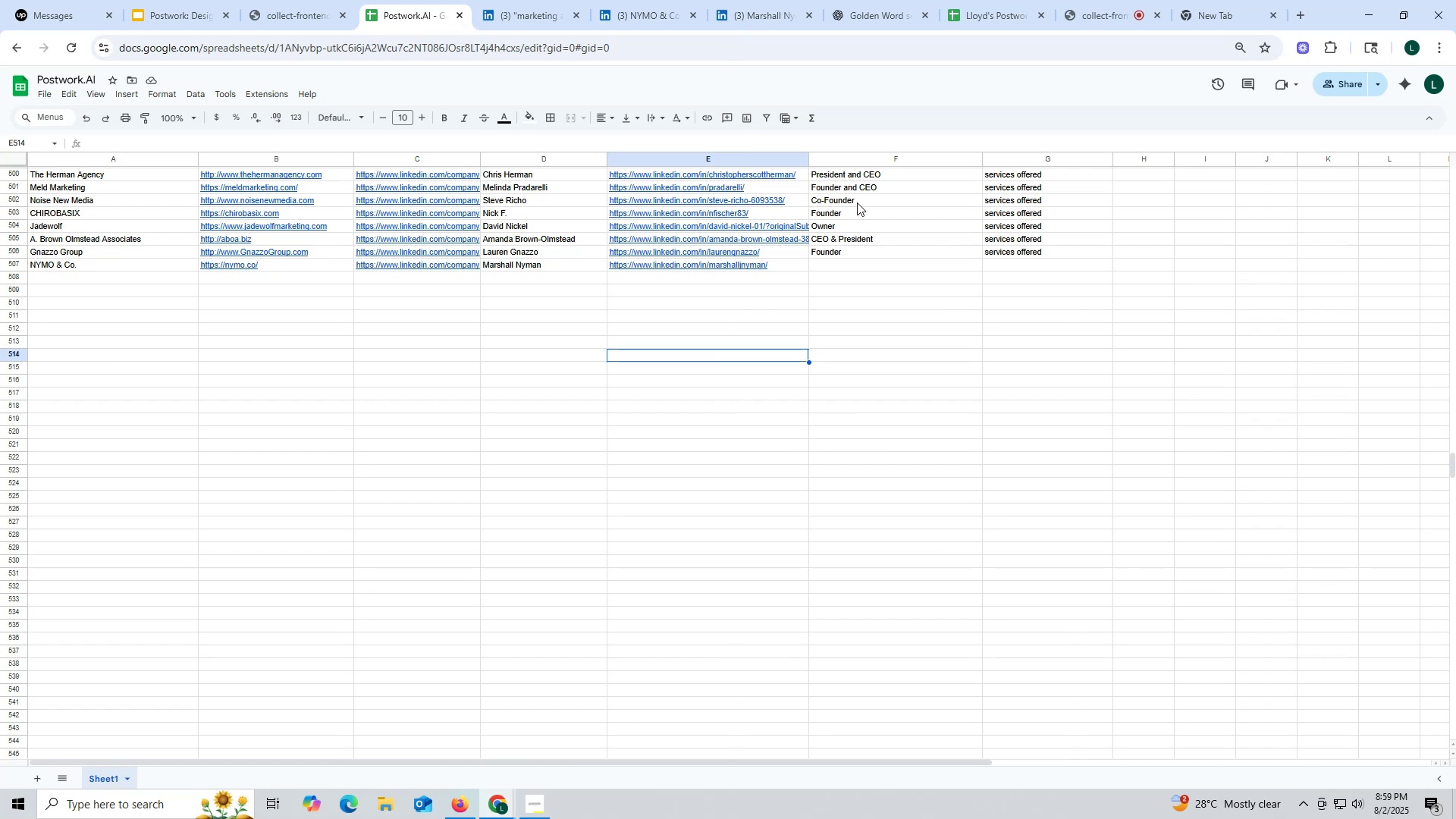 
left_click([857, 190])
 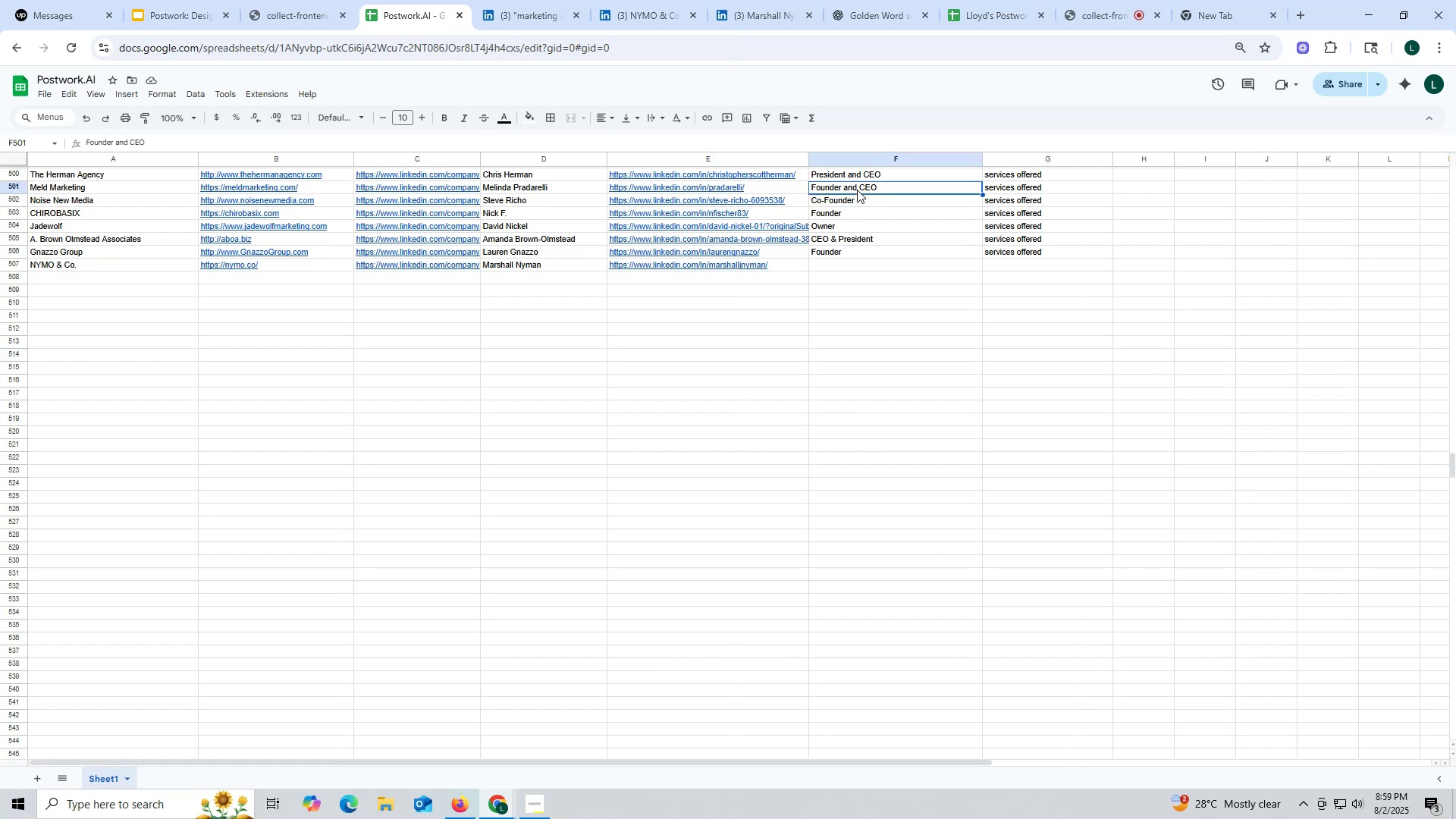 
key(Control+ControlLeft)
 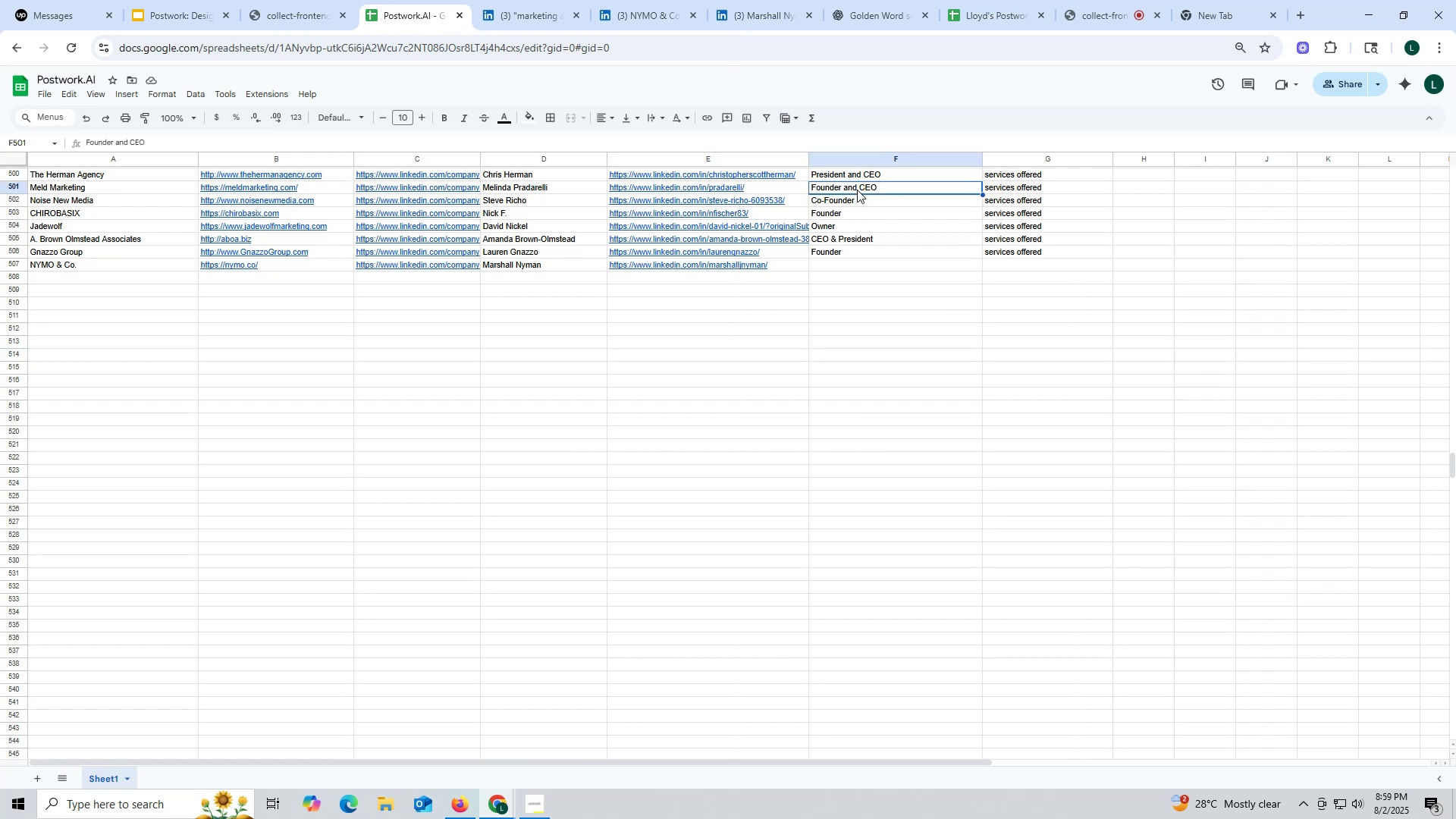 
key(Control+C)
 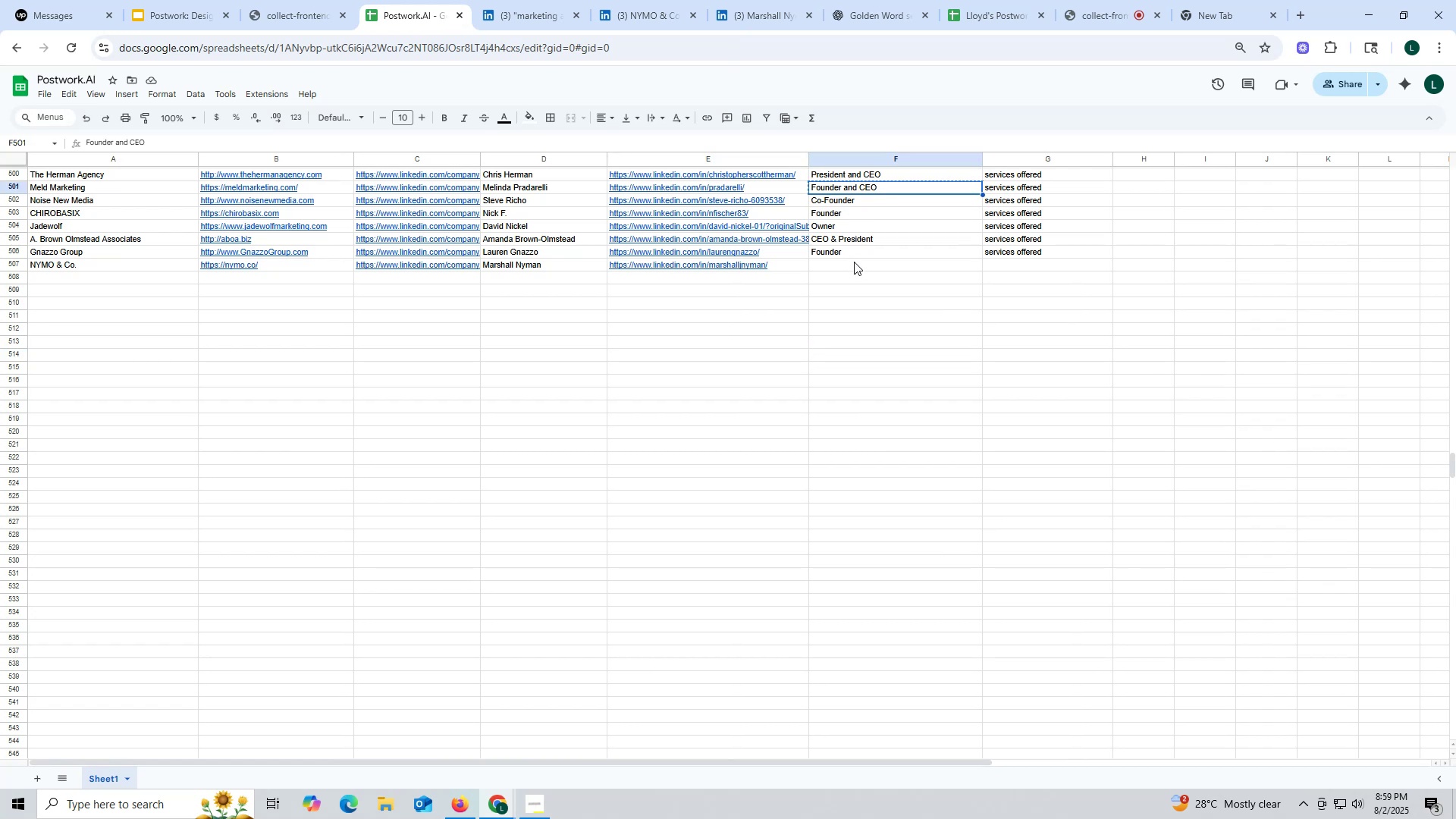 
left_click([854, 266])
 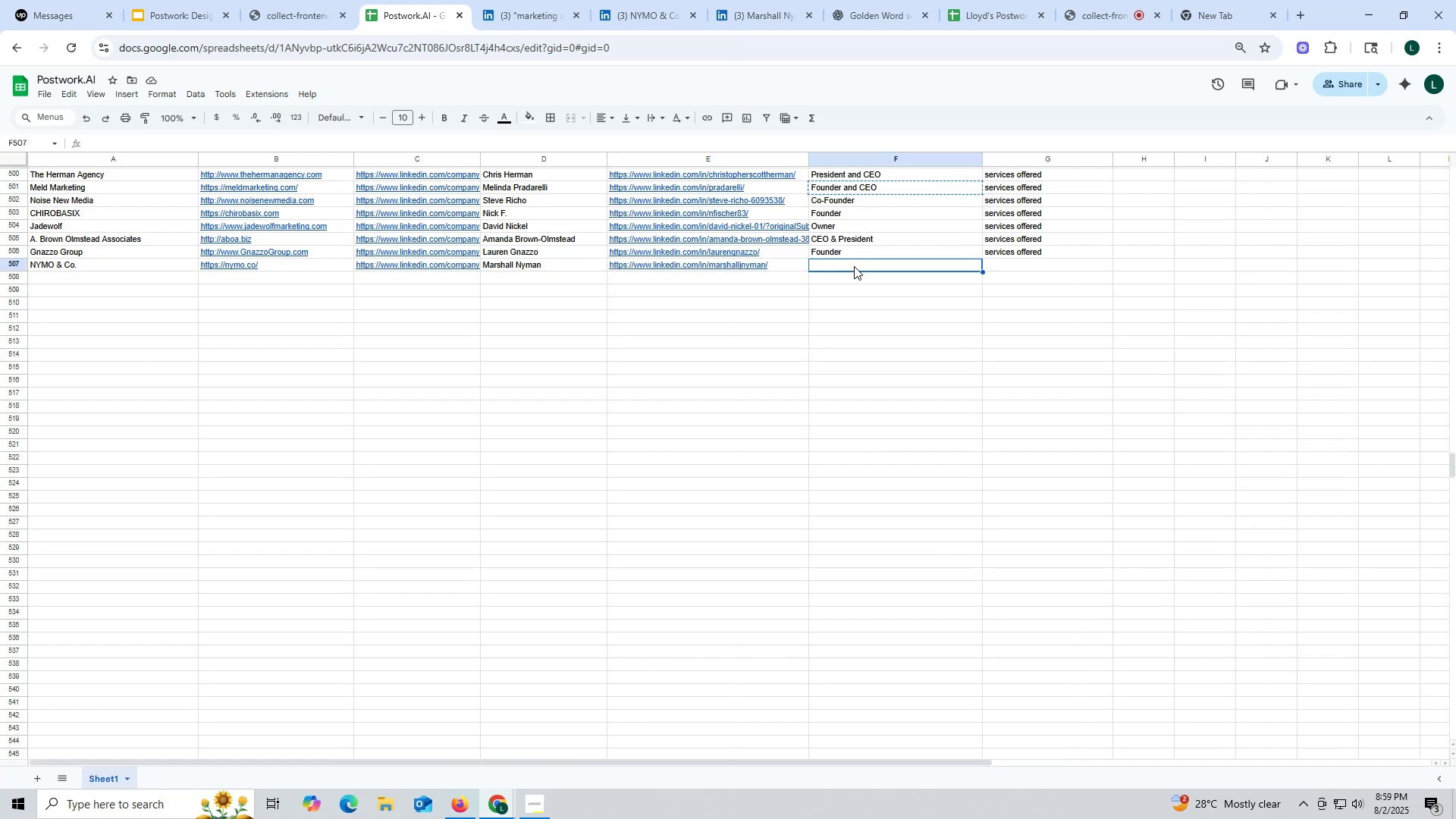 
key(Control+ControlLeft)
 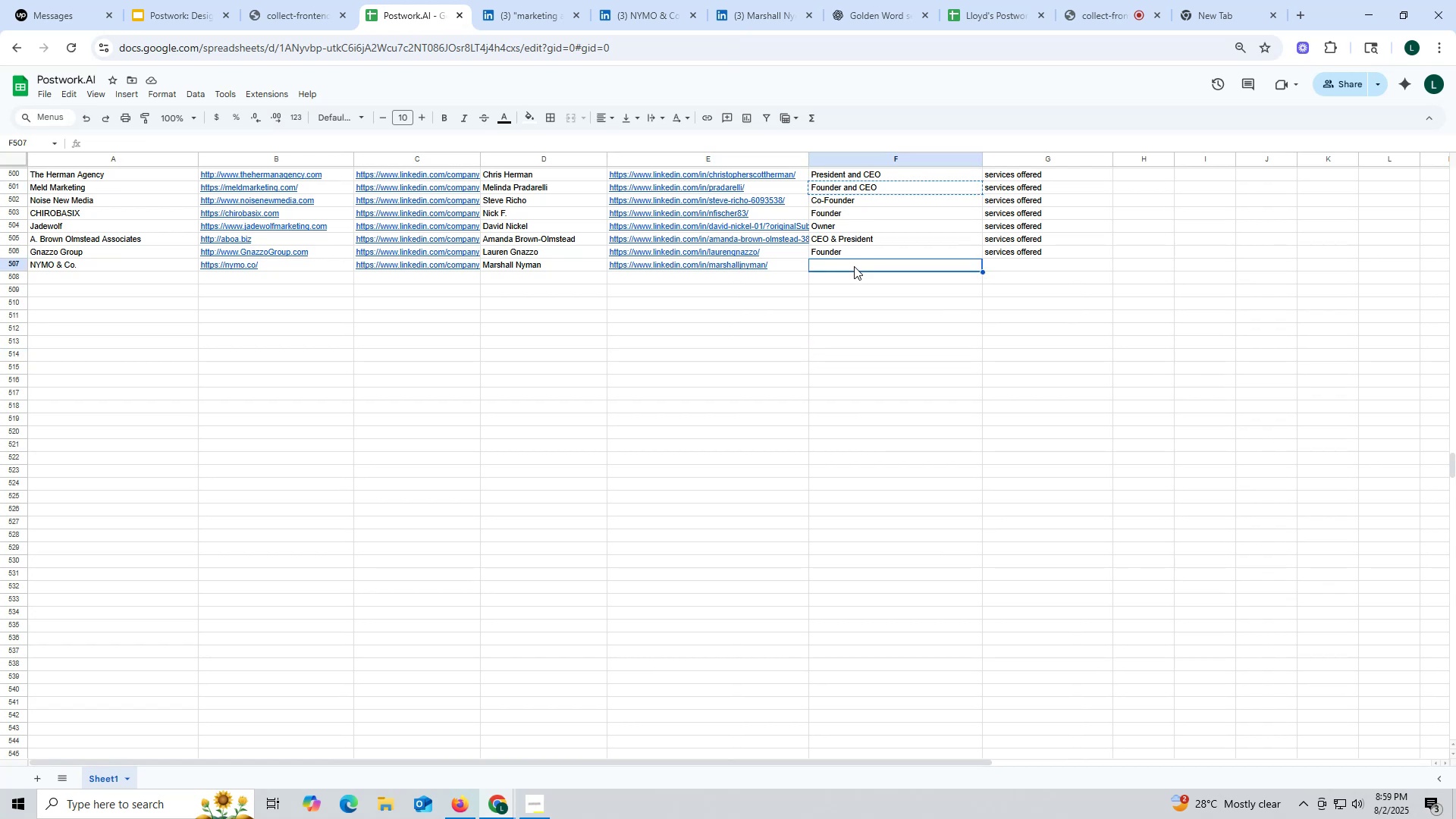 
key(Control+V)
 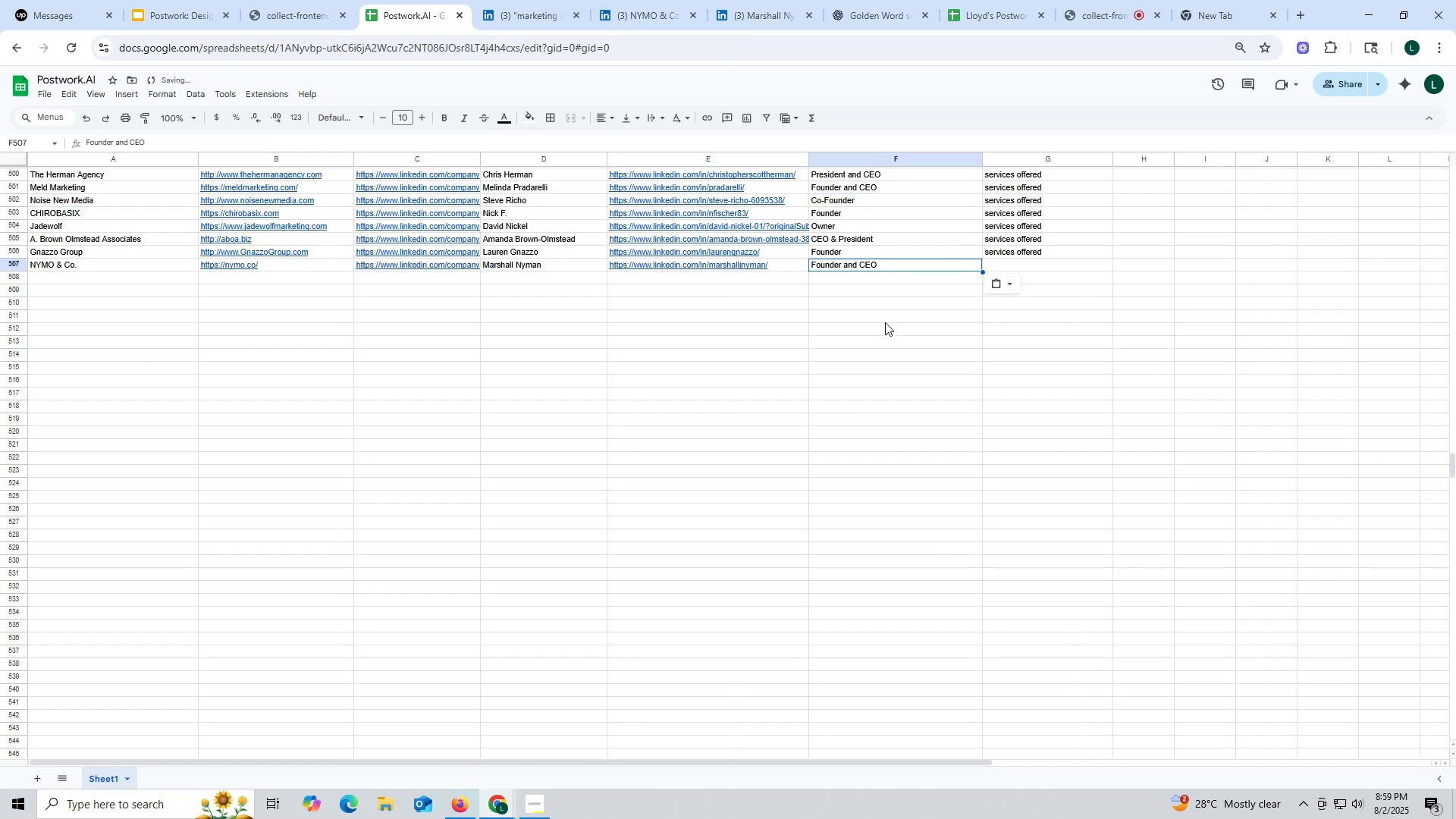 
left_click_drag(start_coordinate=[886, 323], to_coordinate=[902, 316])
 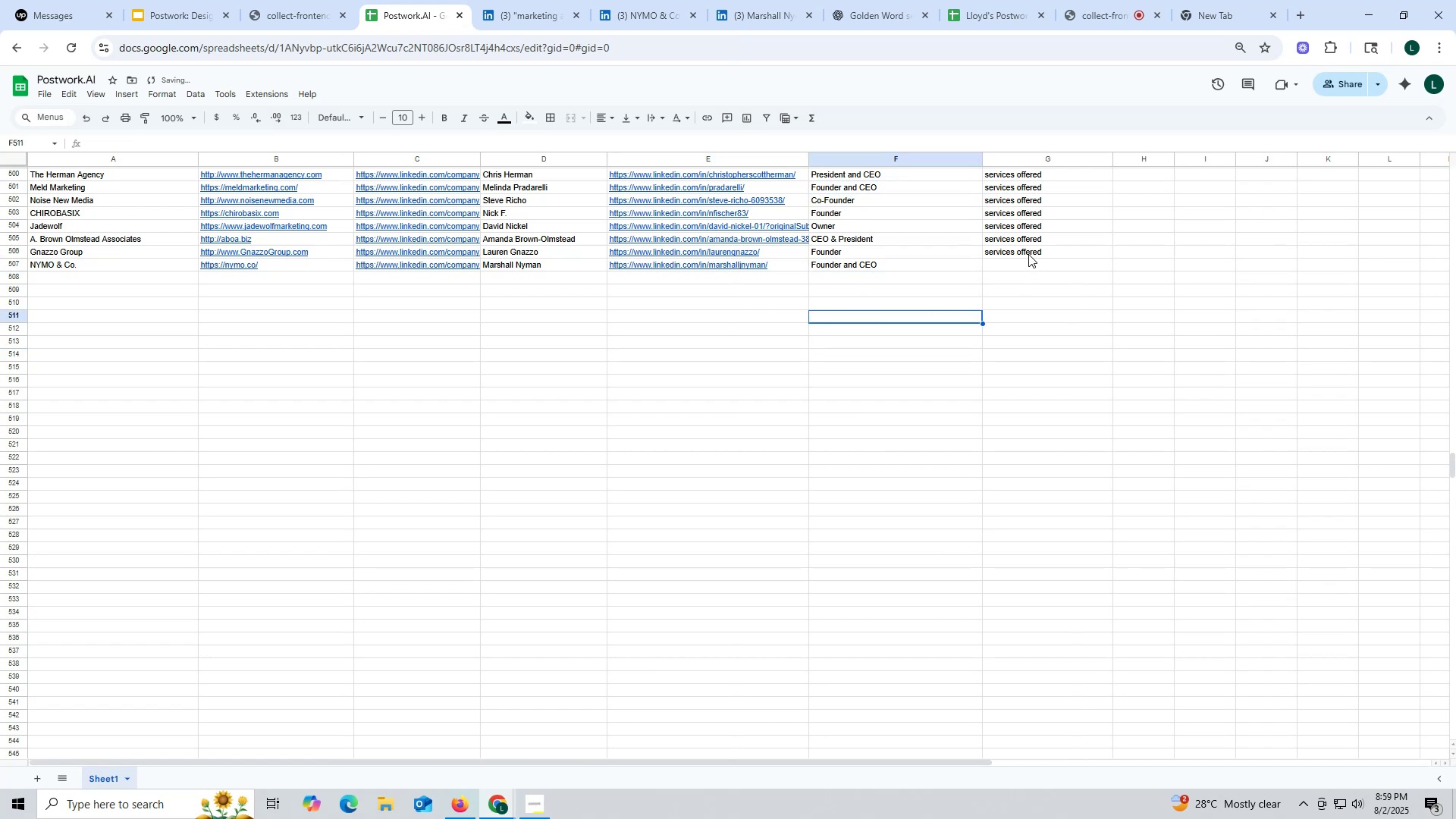 
left_click([1028, 254])
 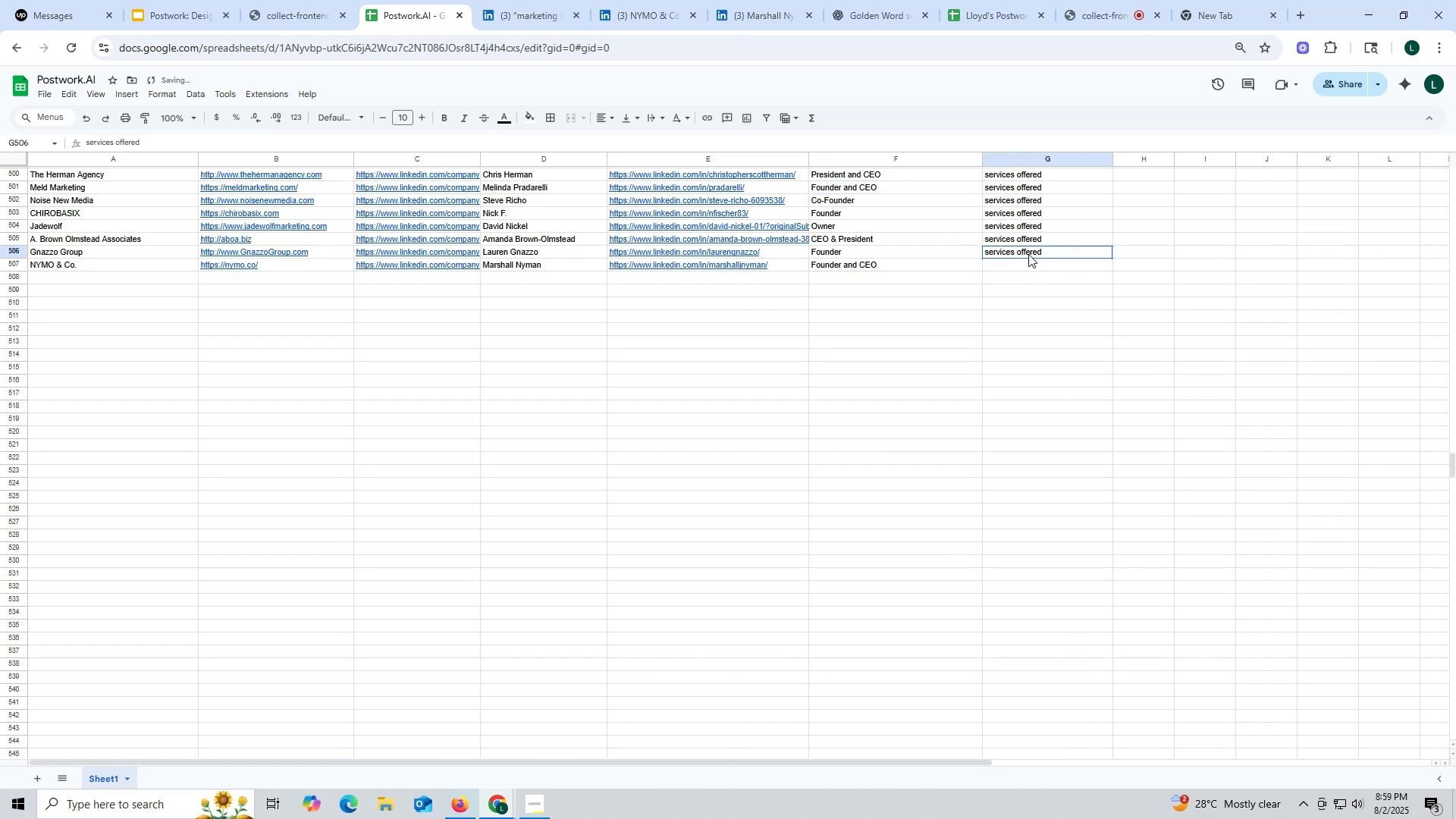 
key(Control+ControlLeft)
 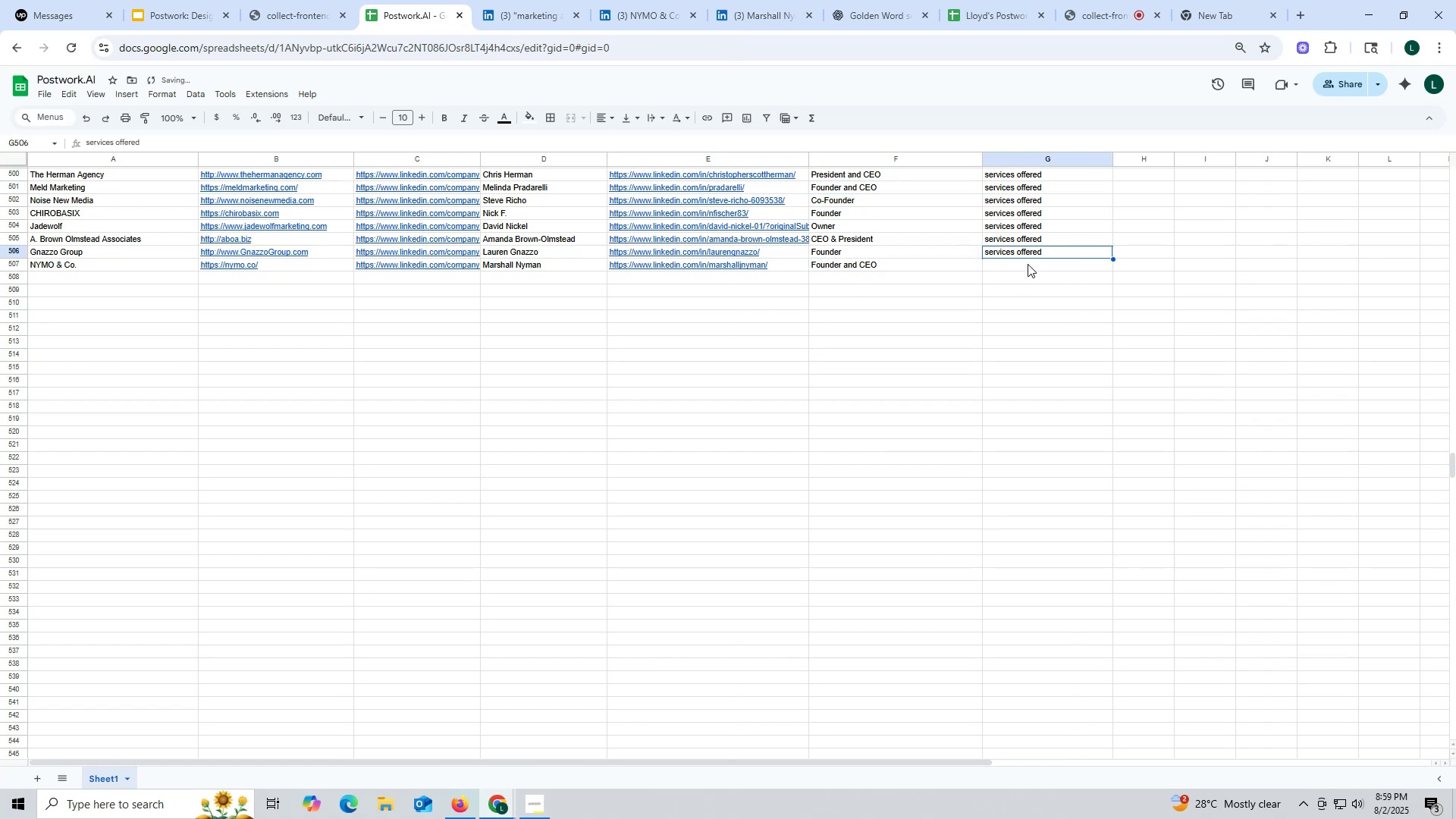 
key(Control+X)
 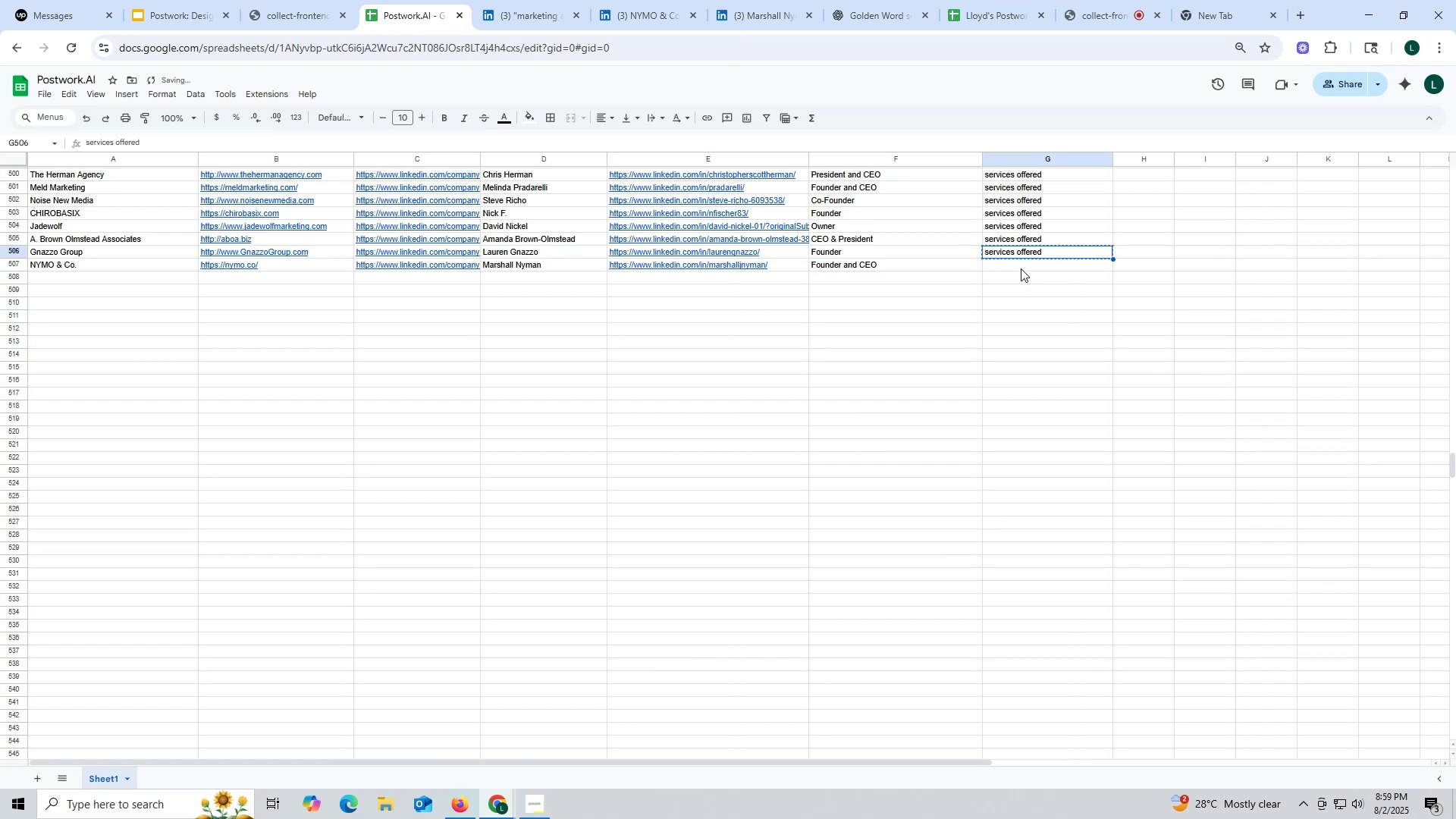 
key(Control+V)
 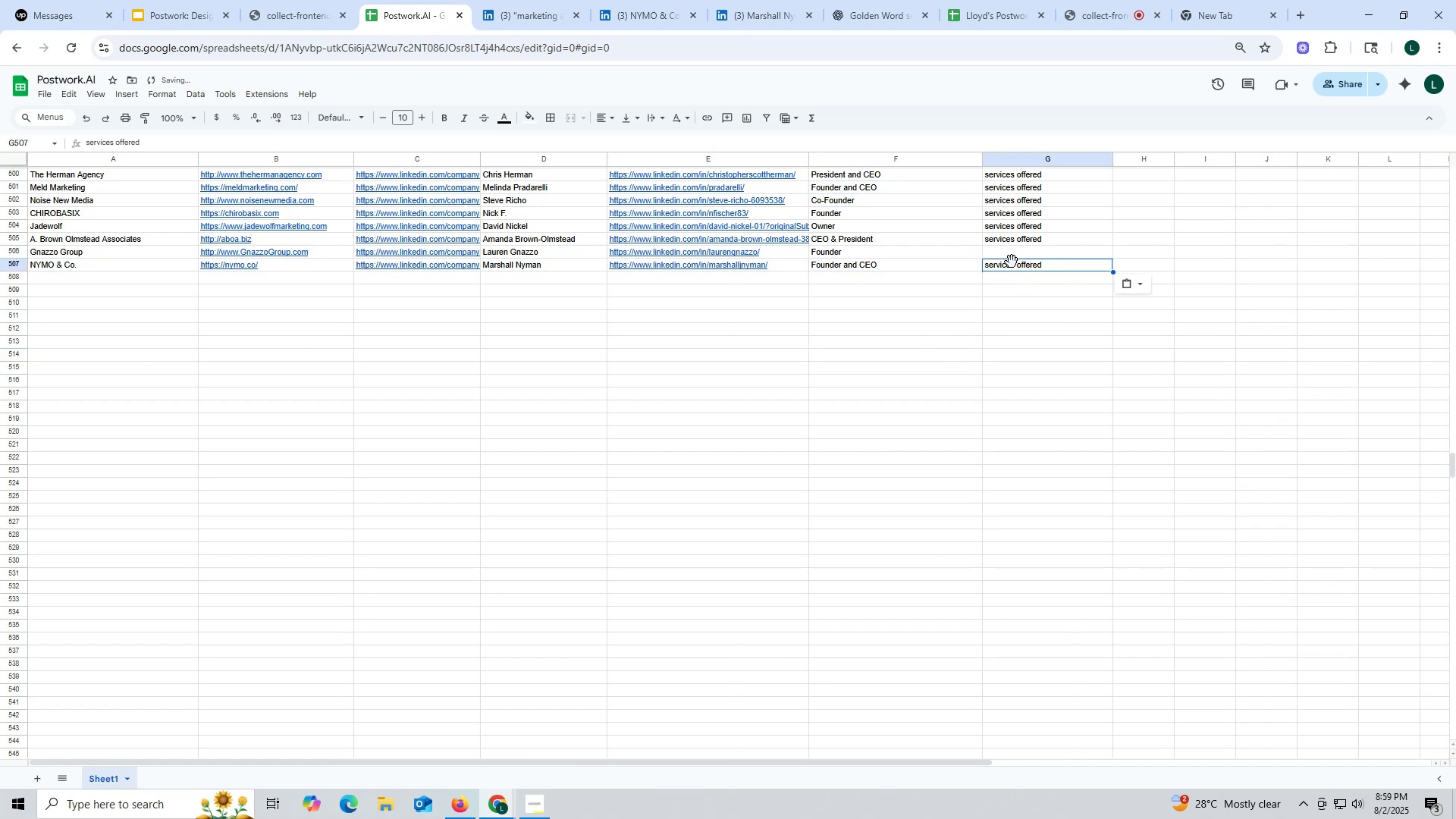 
left_click([1012, 265])
 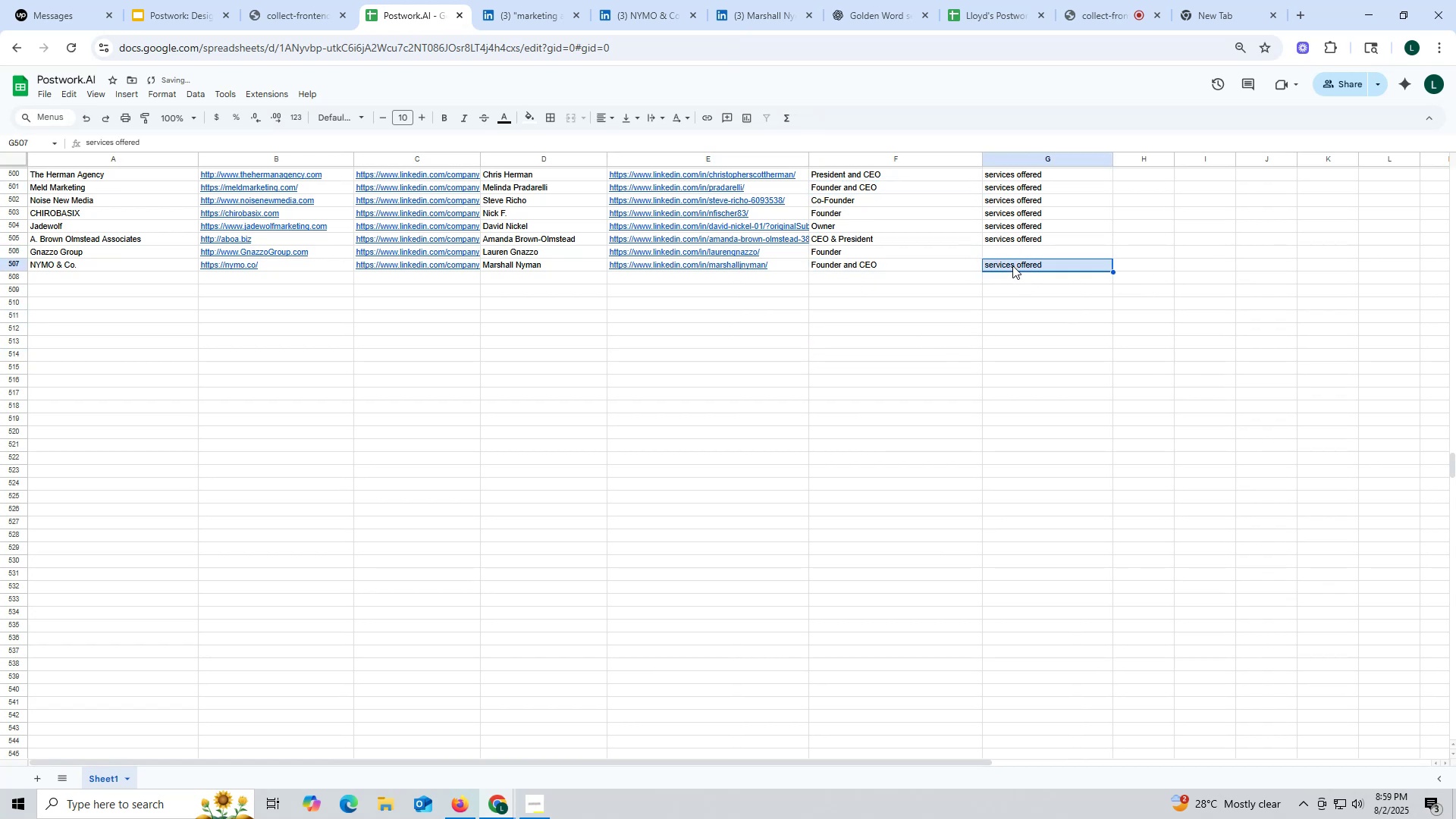 
key(Control+C)
 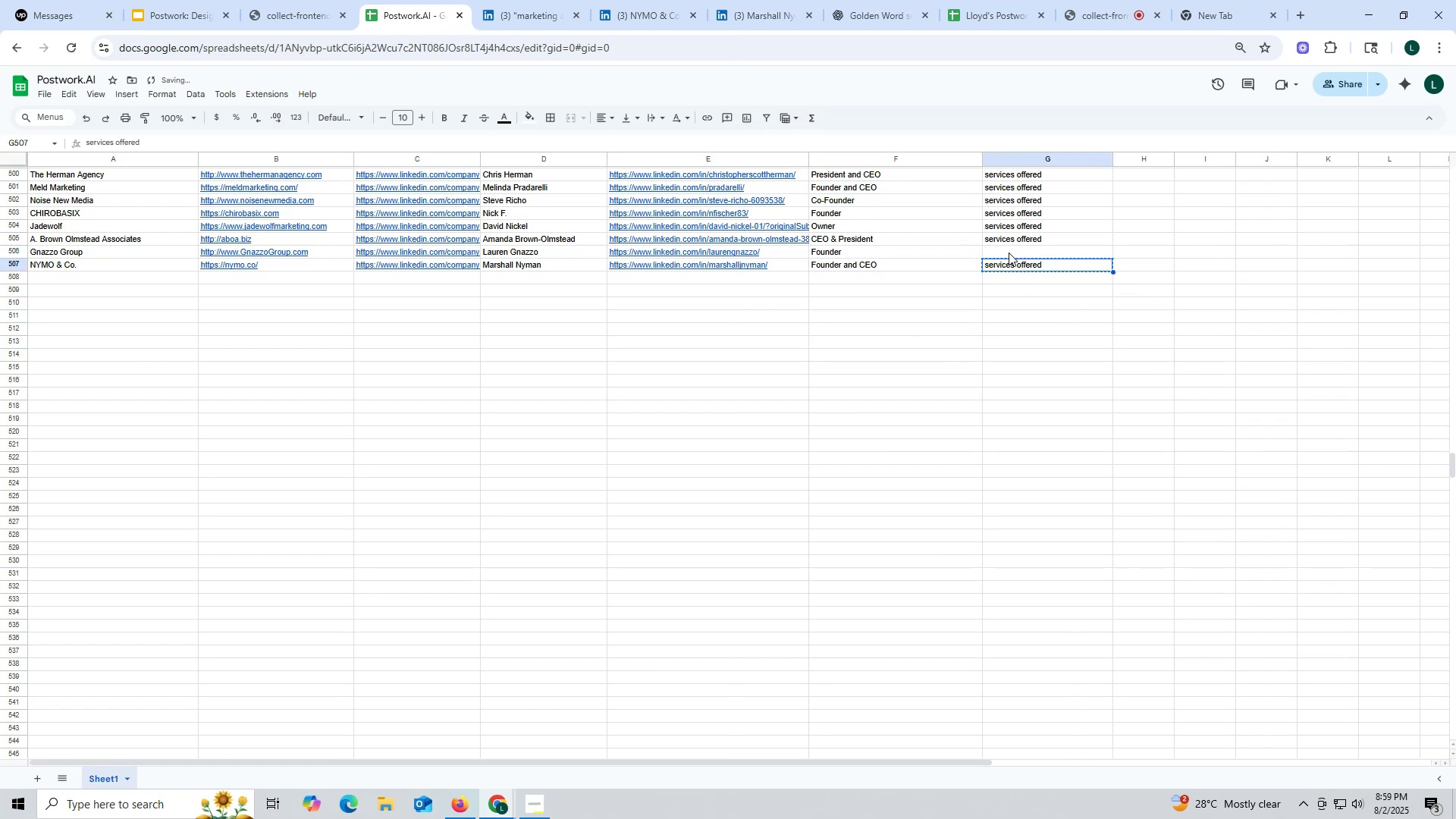 
key(Control+ControlLeft)
 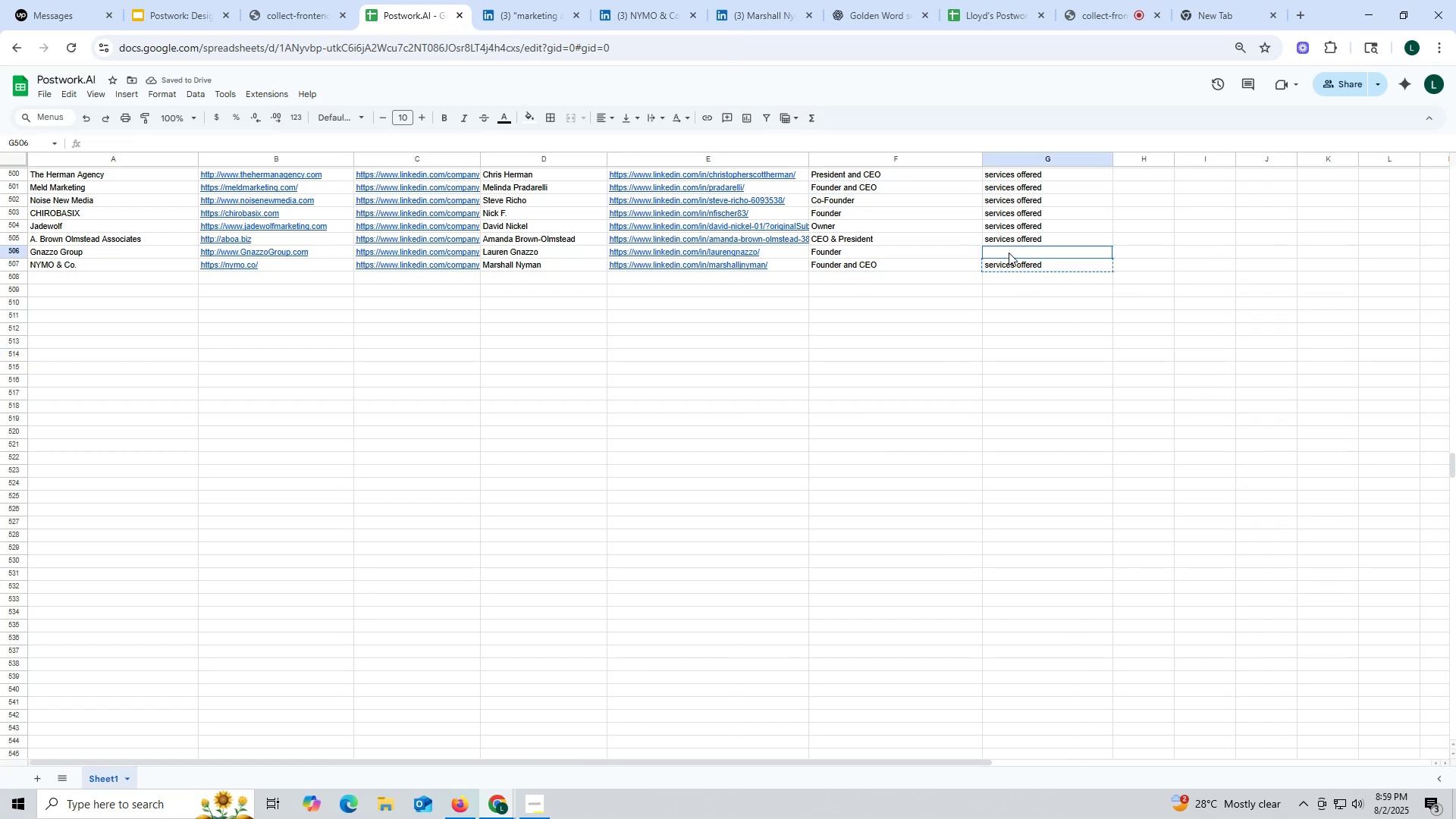 
left_click([1009, 253])
 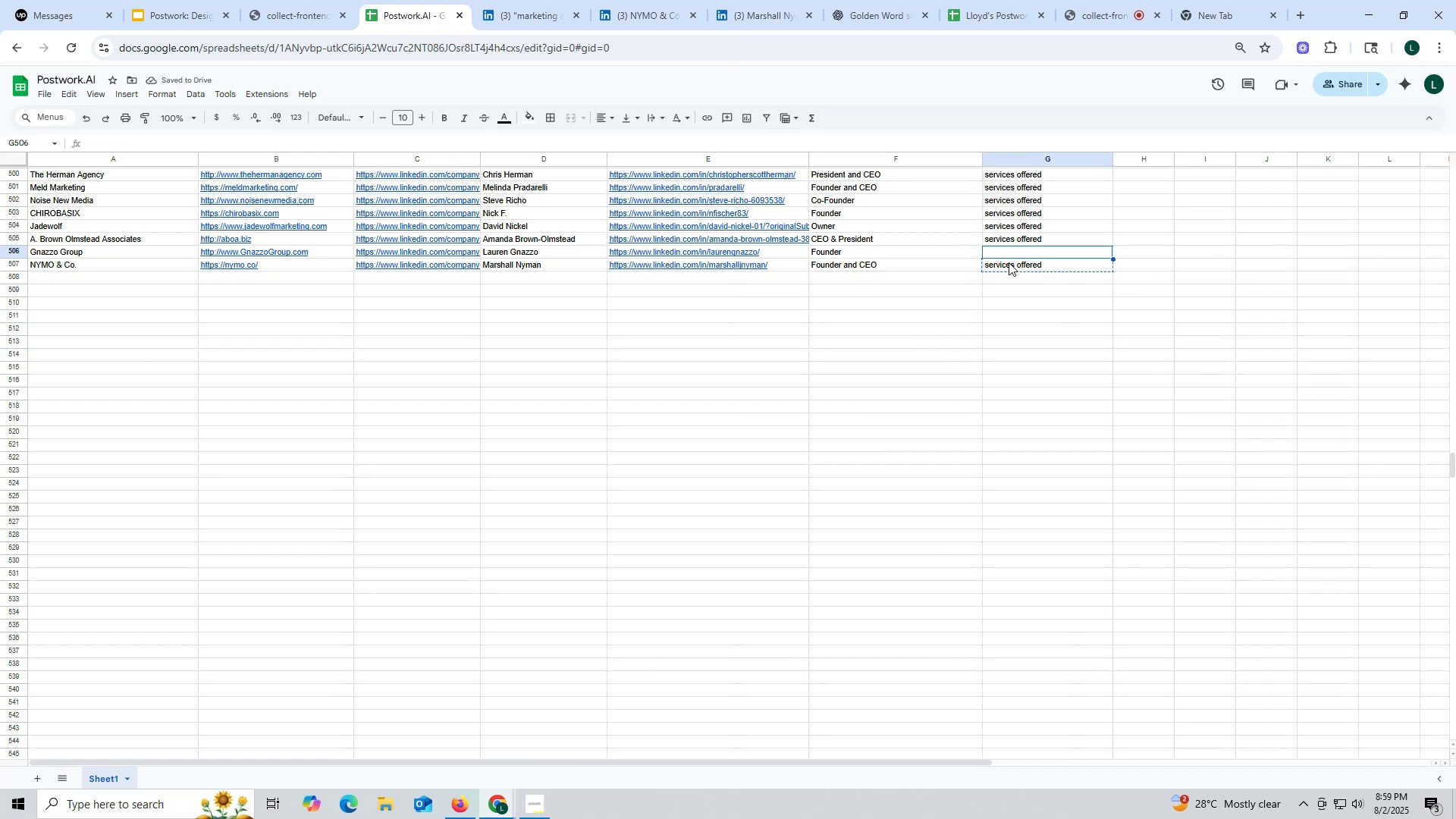 
key(Control+V)
 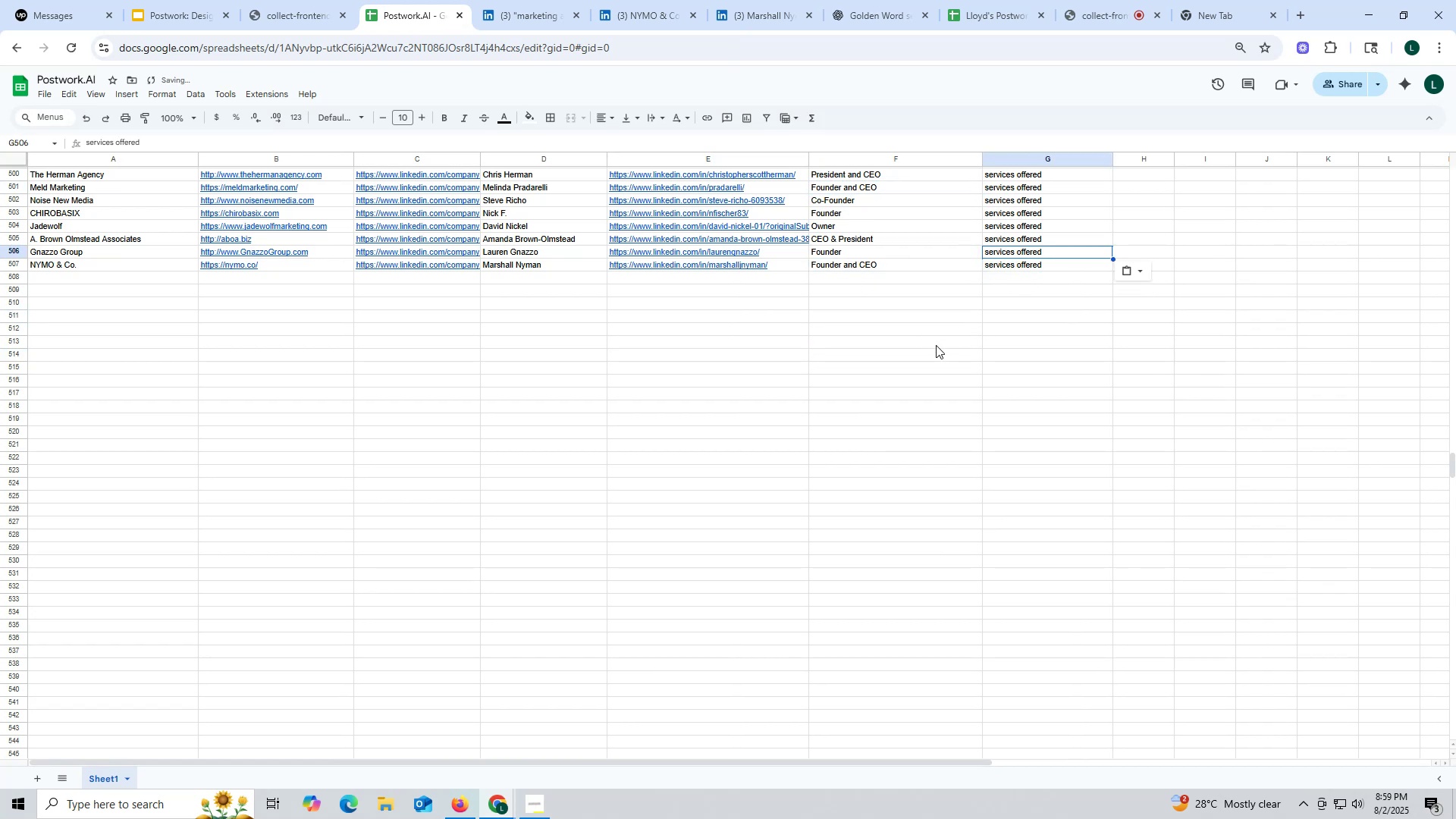 
double_click([936, 345])
 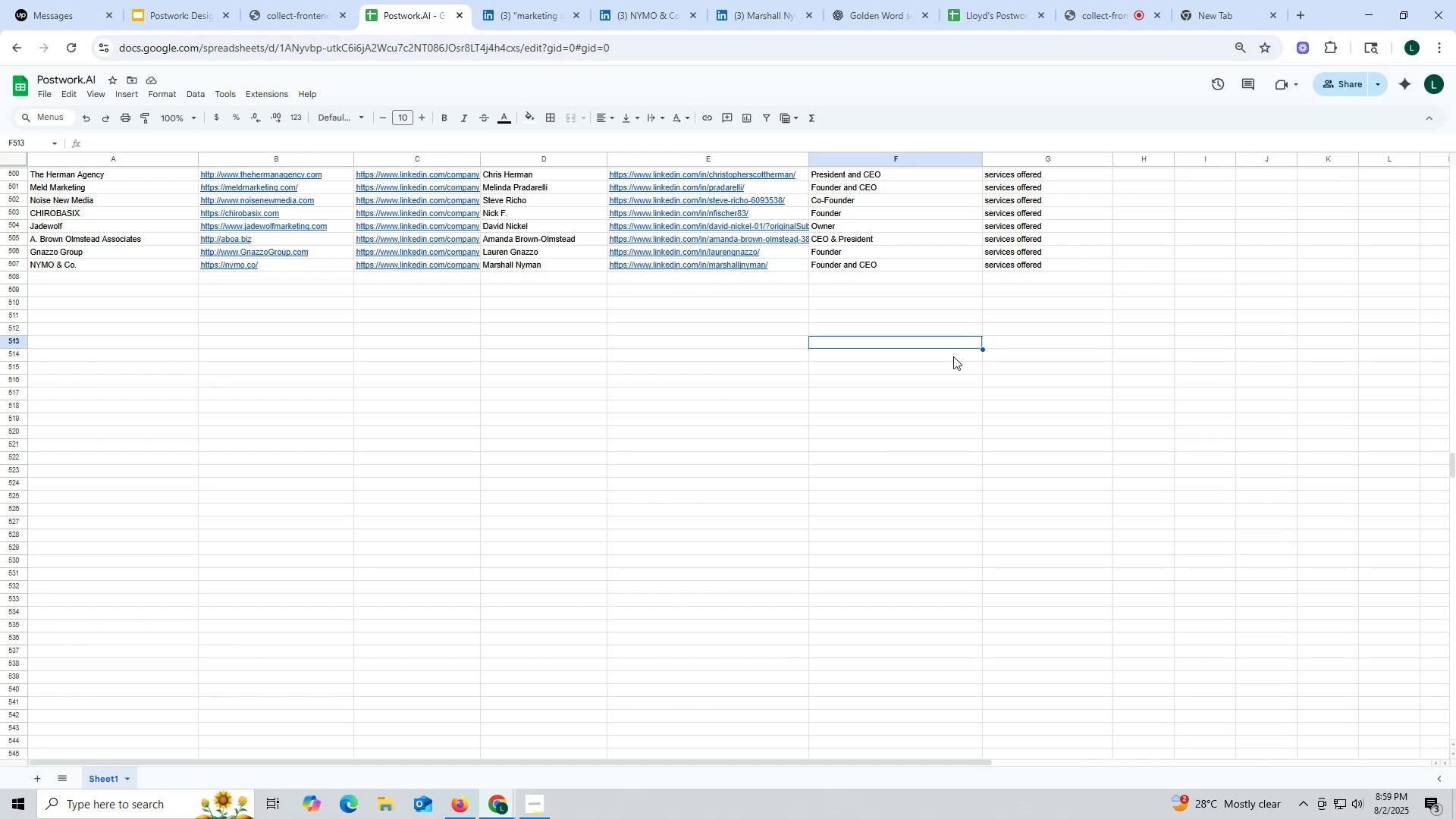 
wait(23.52)
 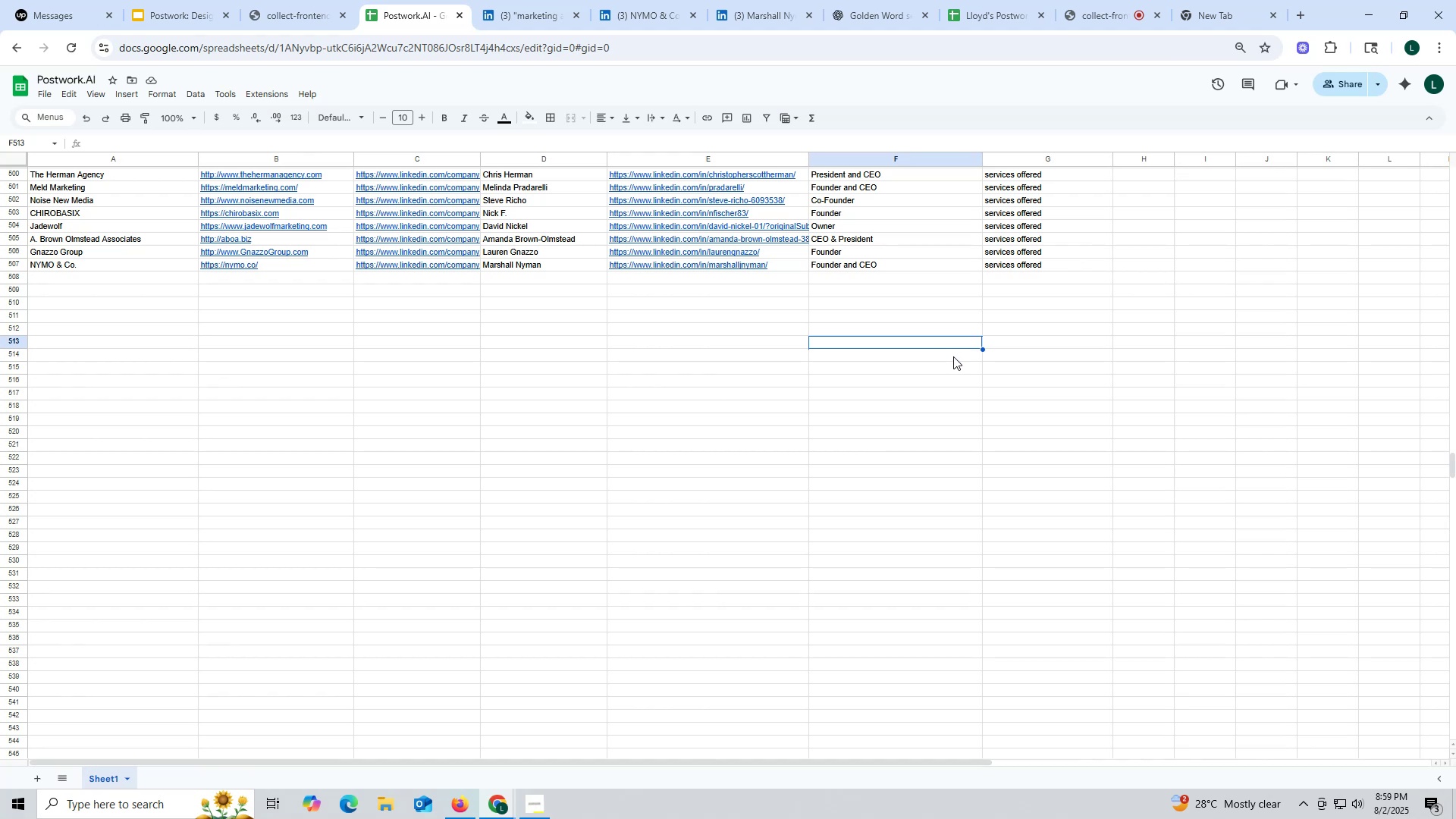 
left_click([637, 14])
 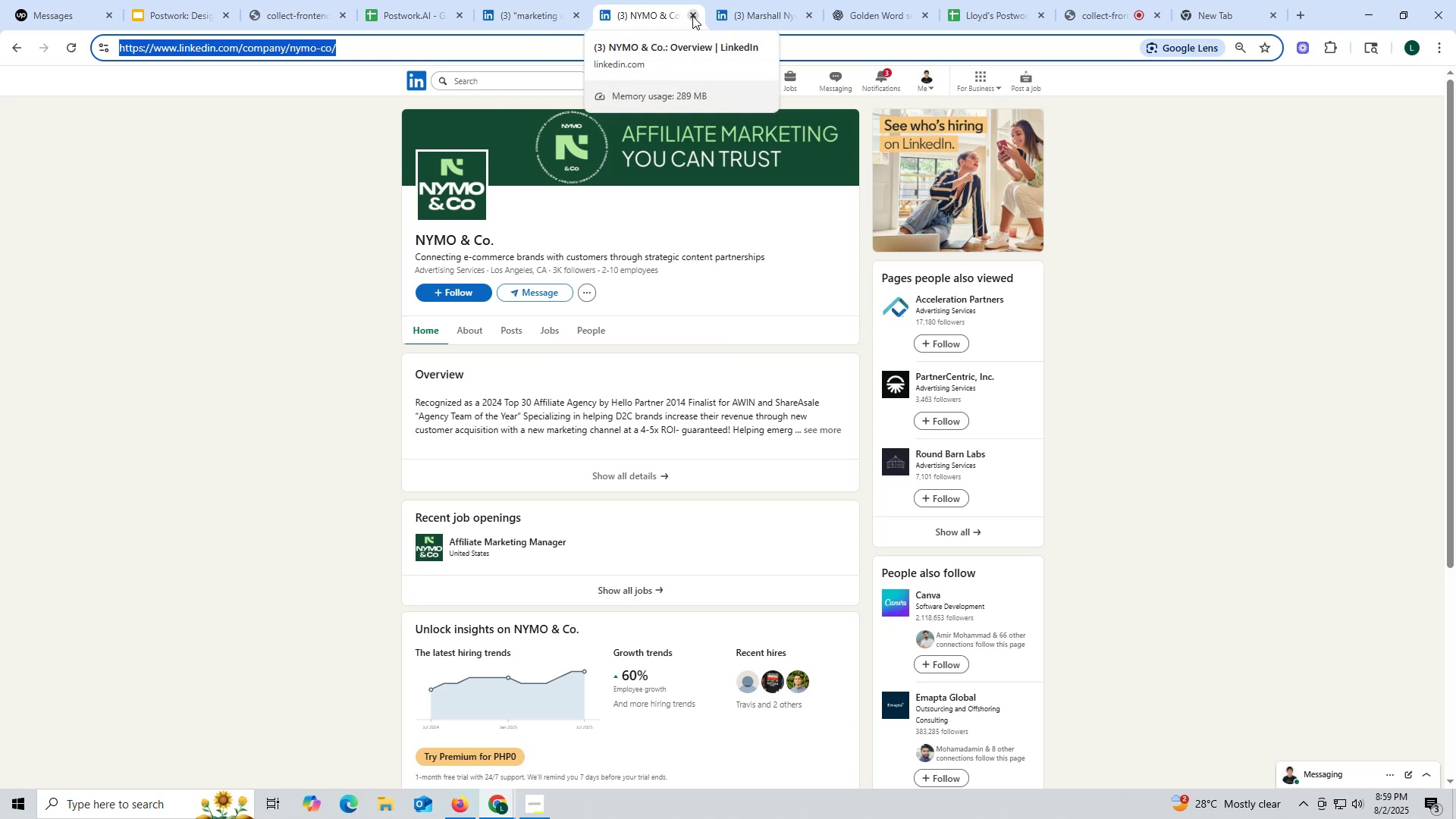 
wait(5.01)
 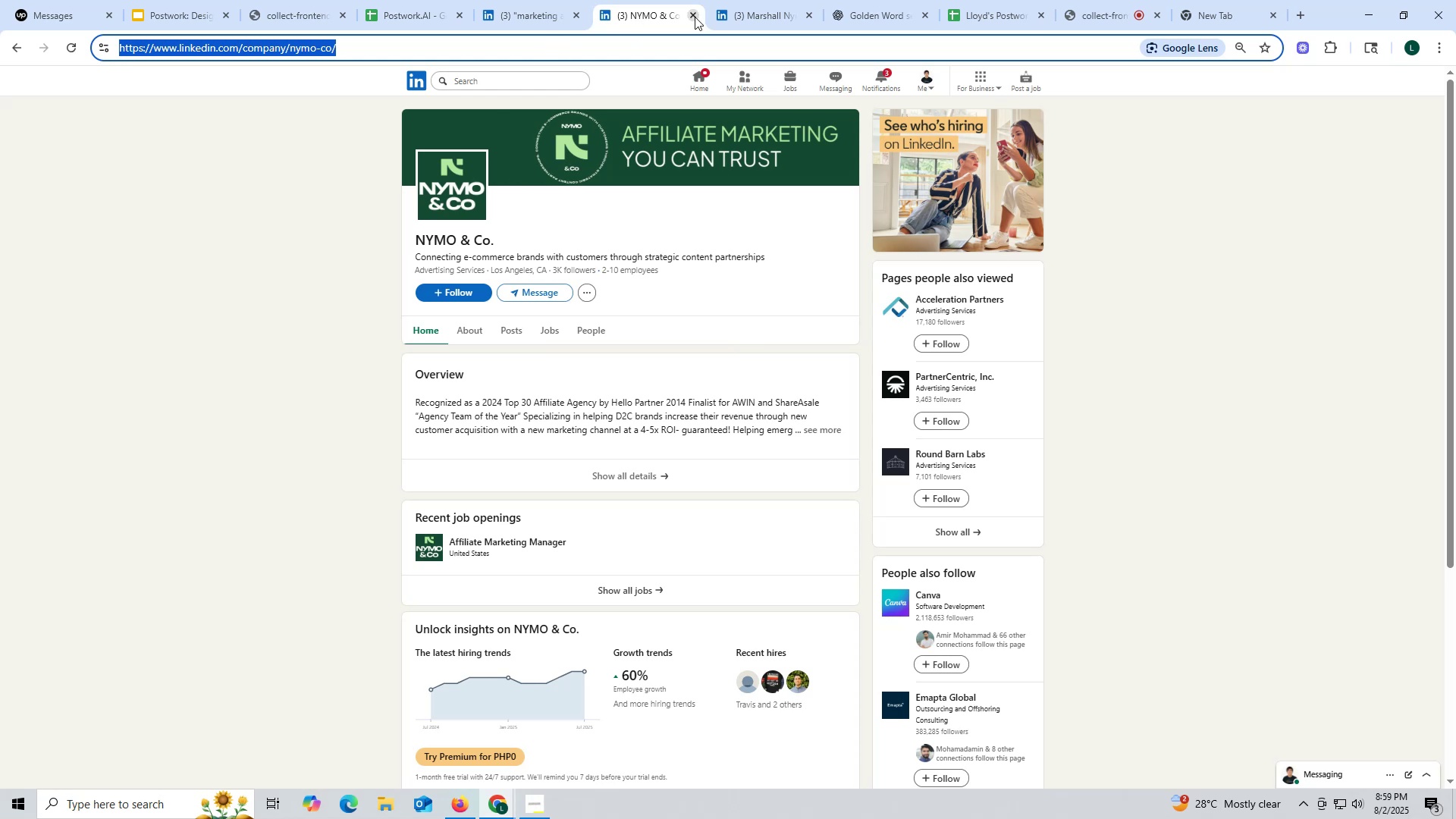 
left_click([692, 14])
 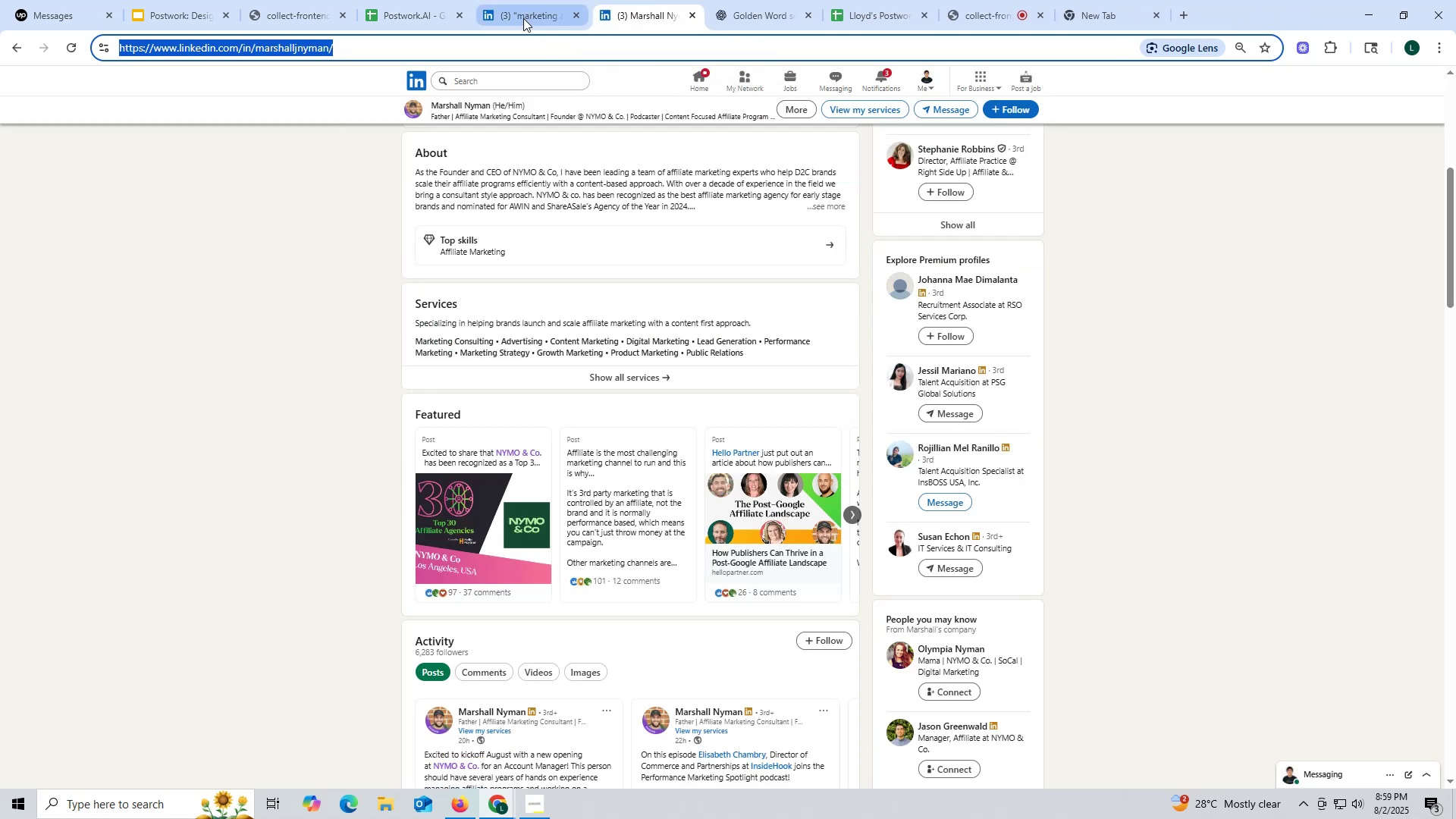 
left_click([523, 17])
 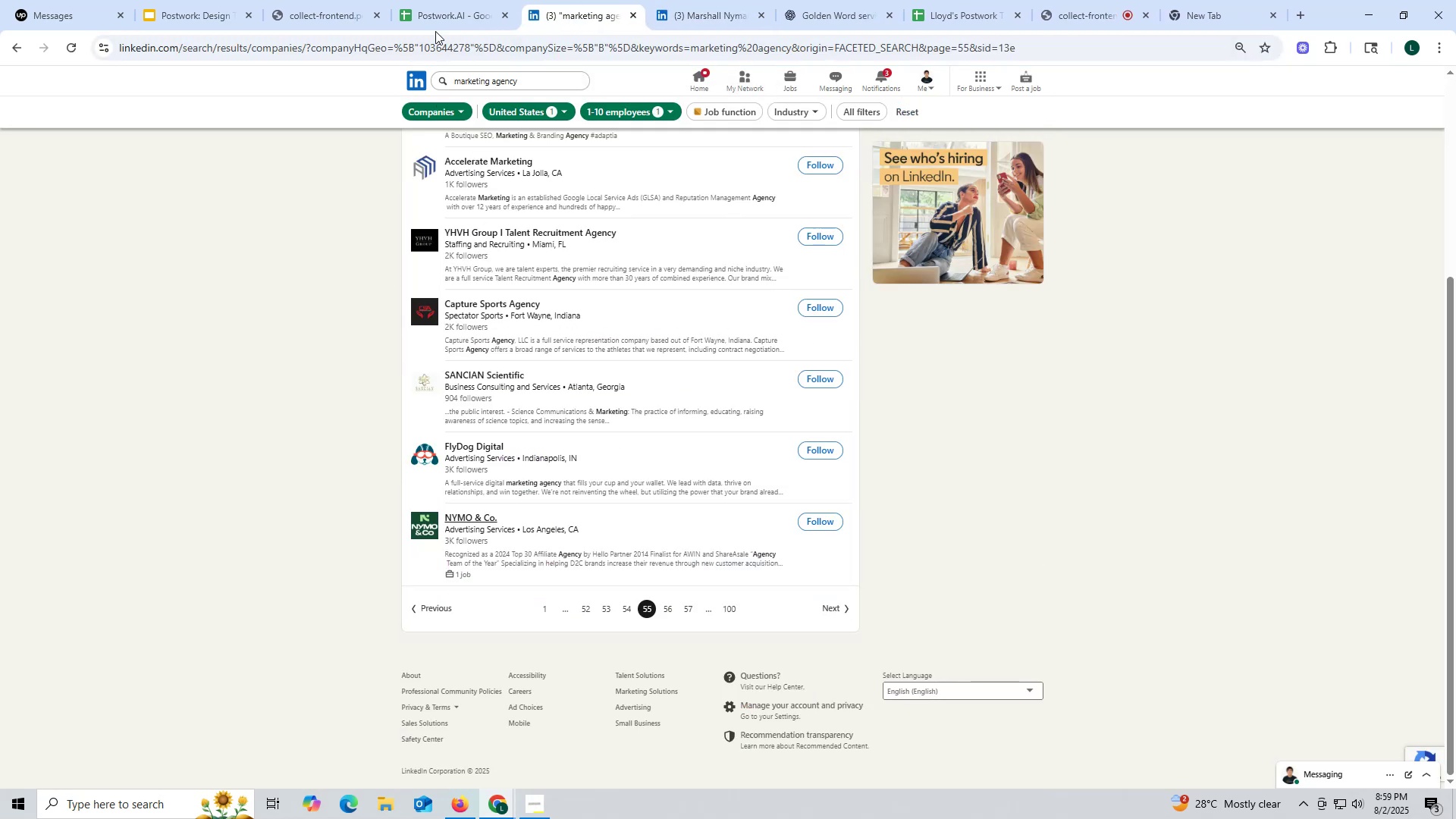 
left_click([445, 0])
 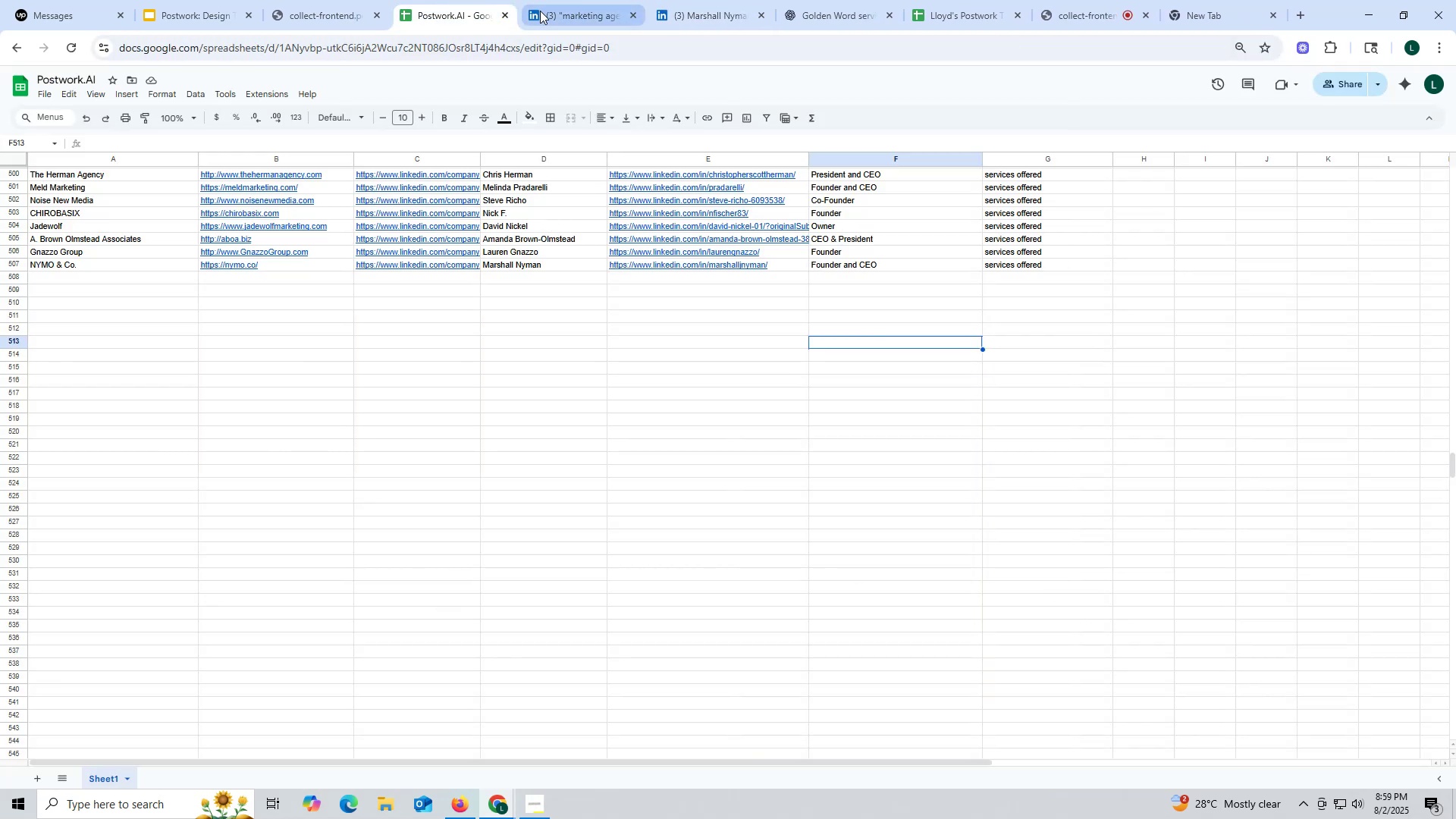 
left_click([556, 11])
 